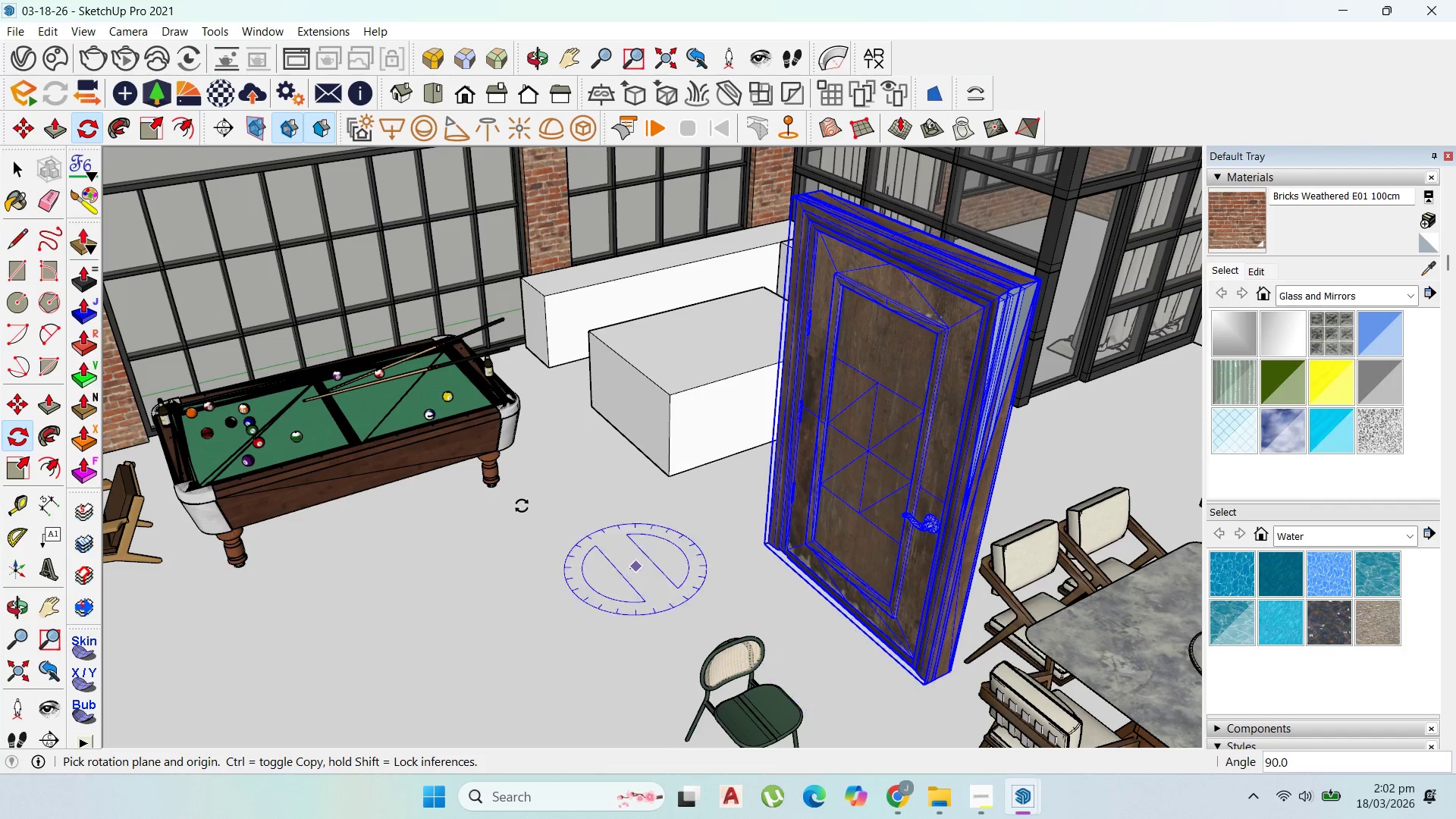 
scroll: coordinate [658, 588], scroll_direction: down, amount: 12.0
 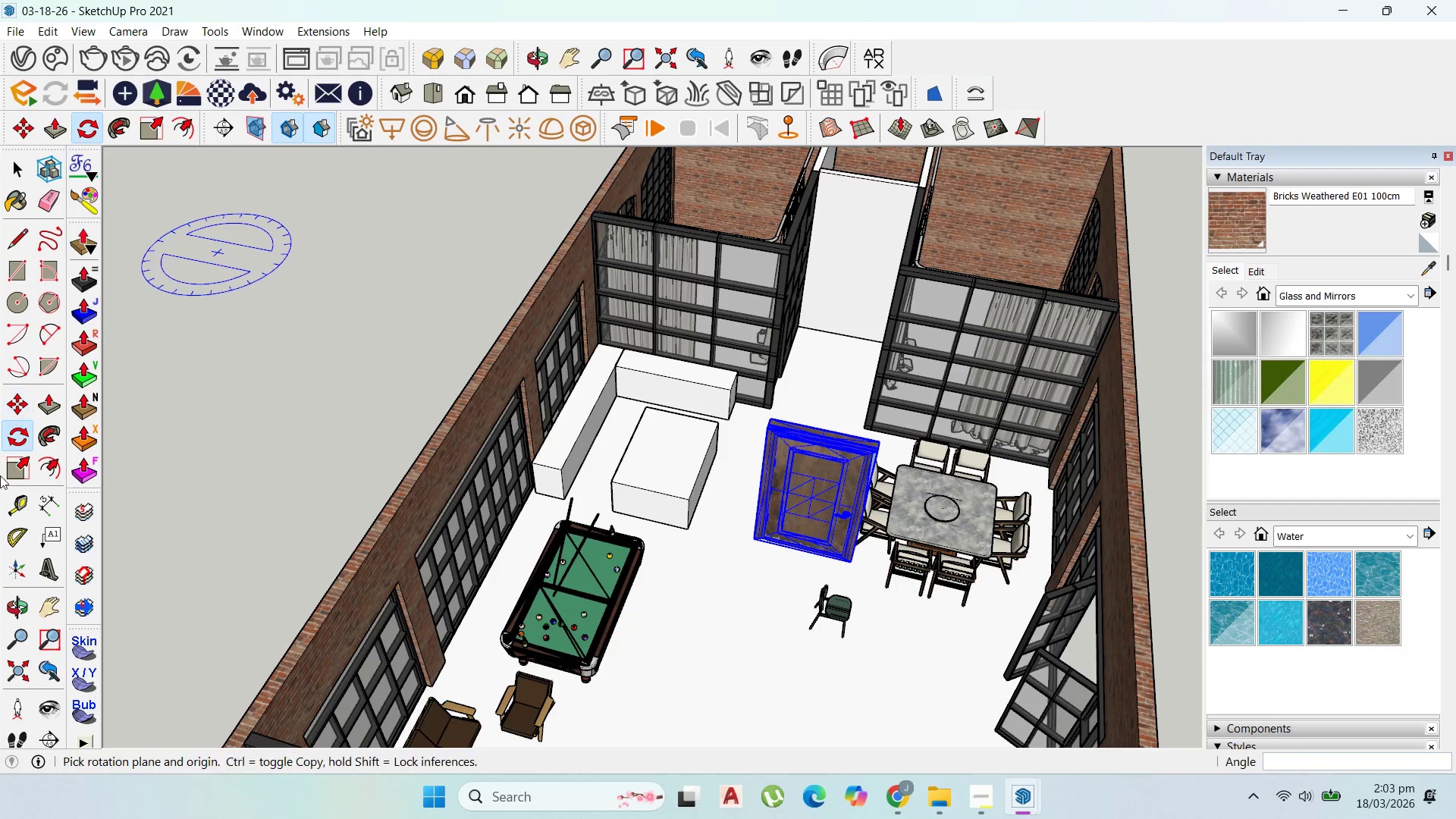 
left_click([9, 497])
 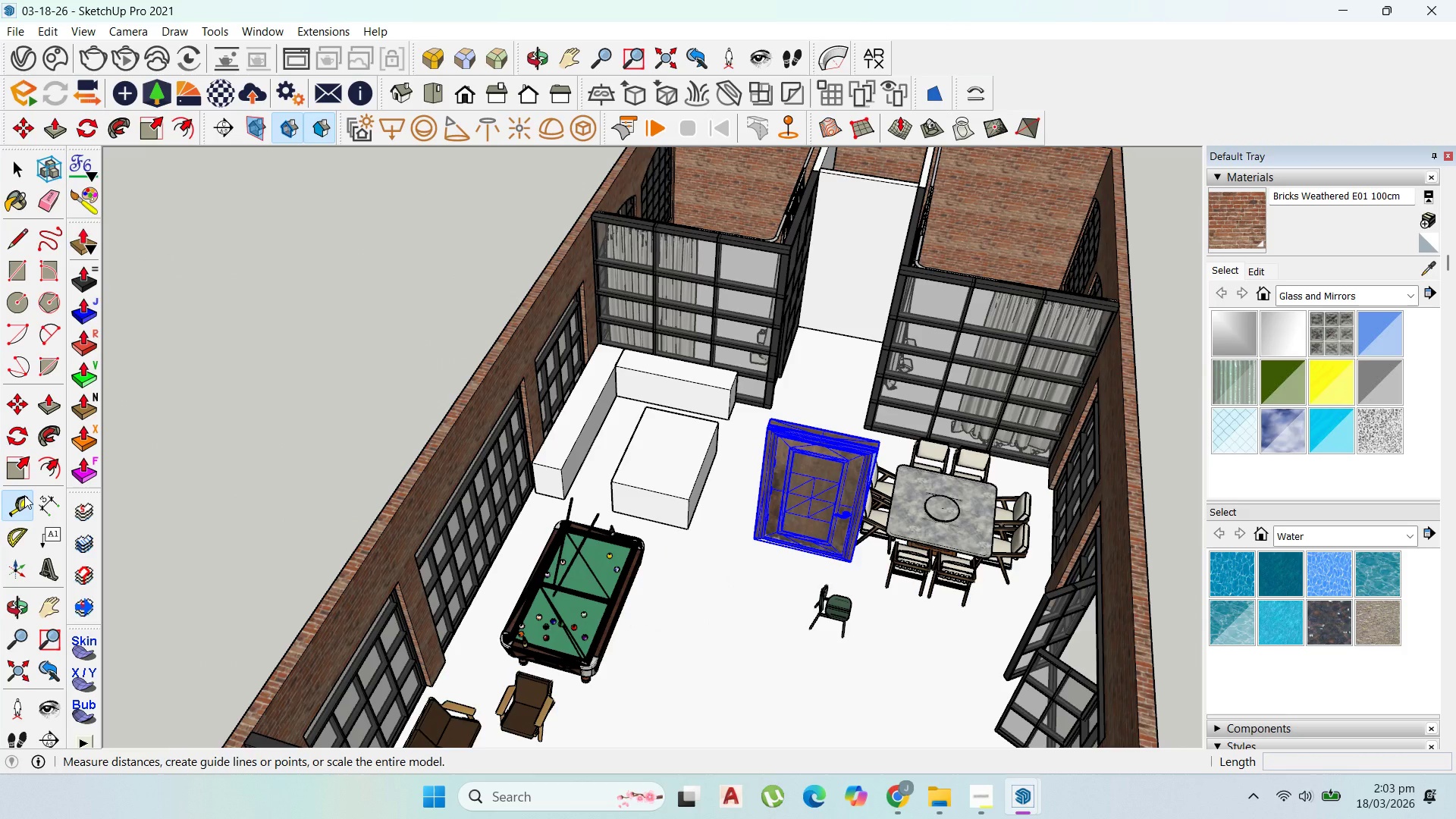 
wait(12.58)
 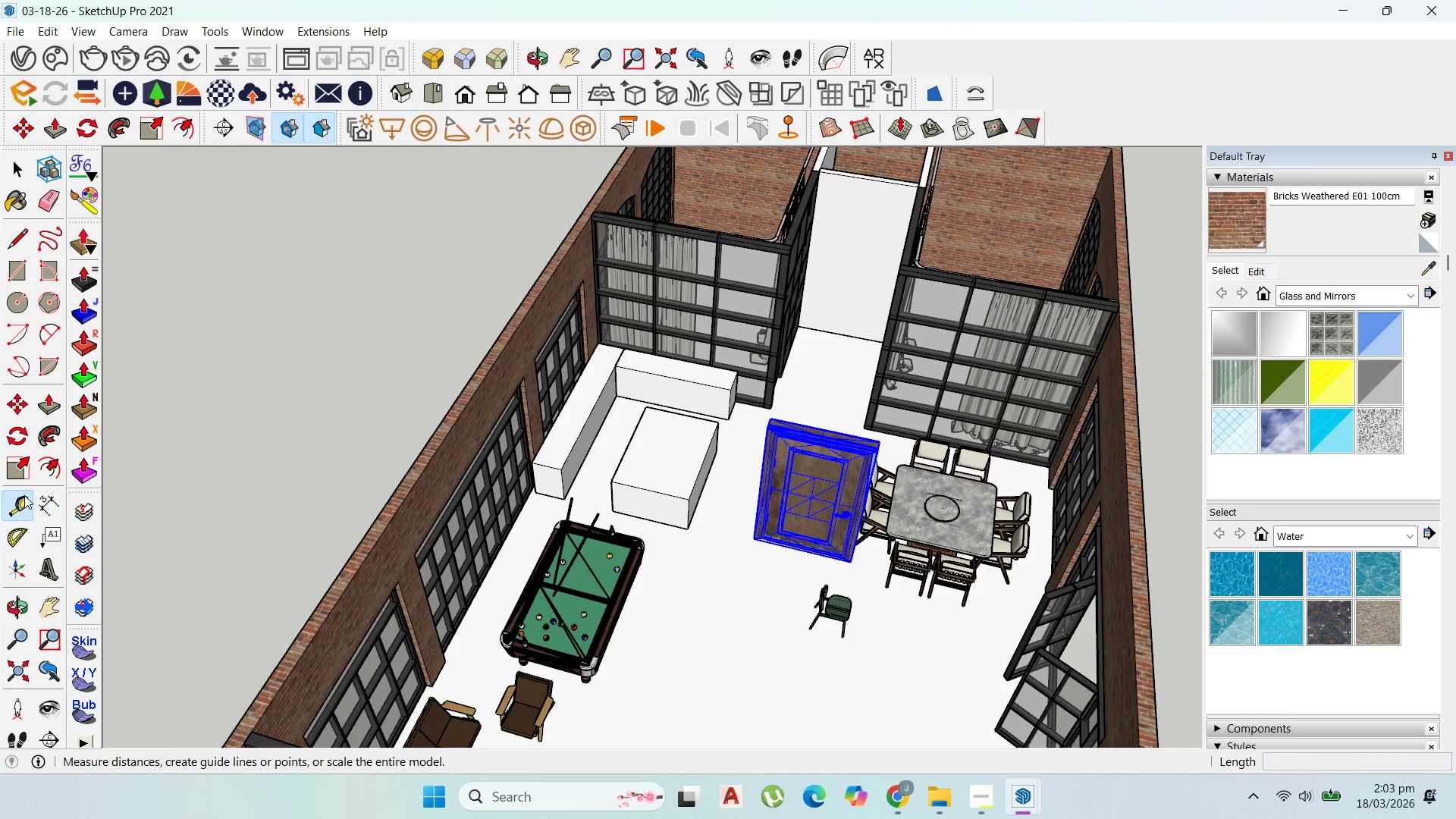 
scroll: coordinate [900, 290], scroll_direction: up, amount: 18.0
 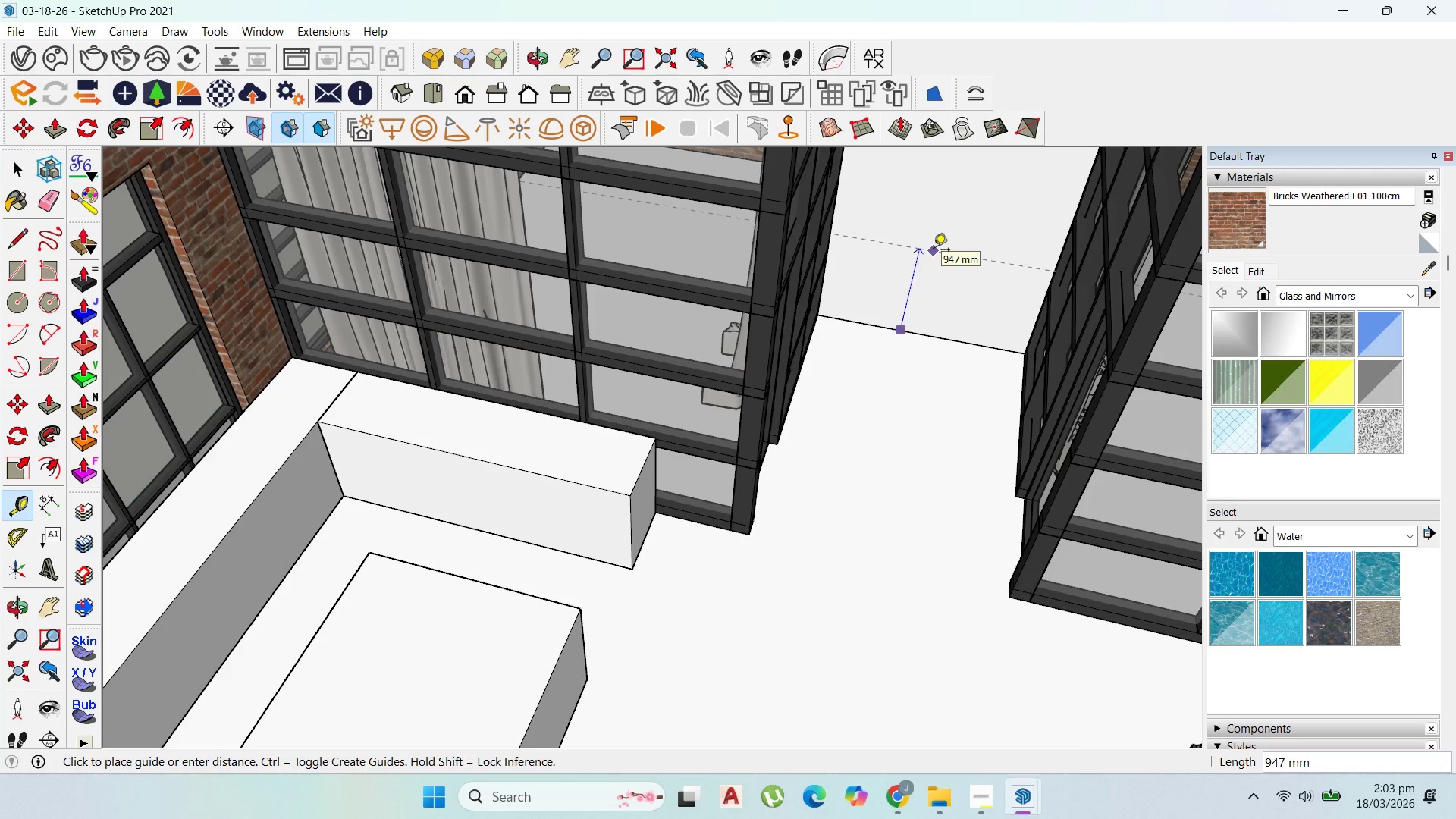 
type(2100)
 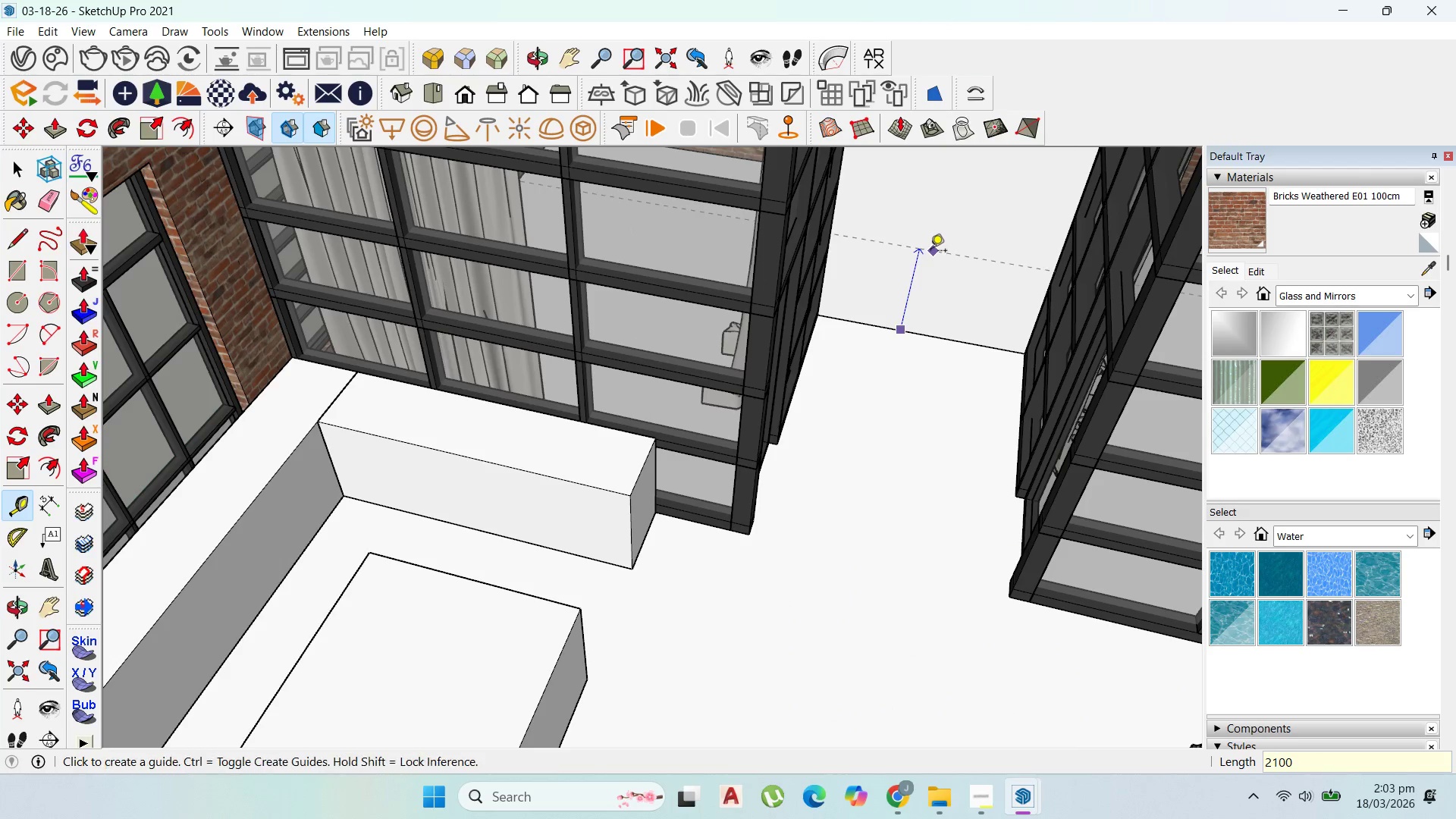 
key(Enter)
 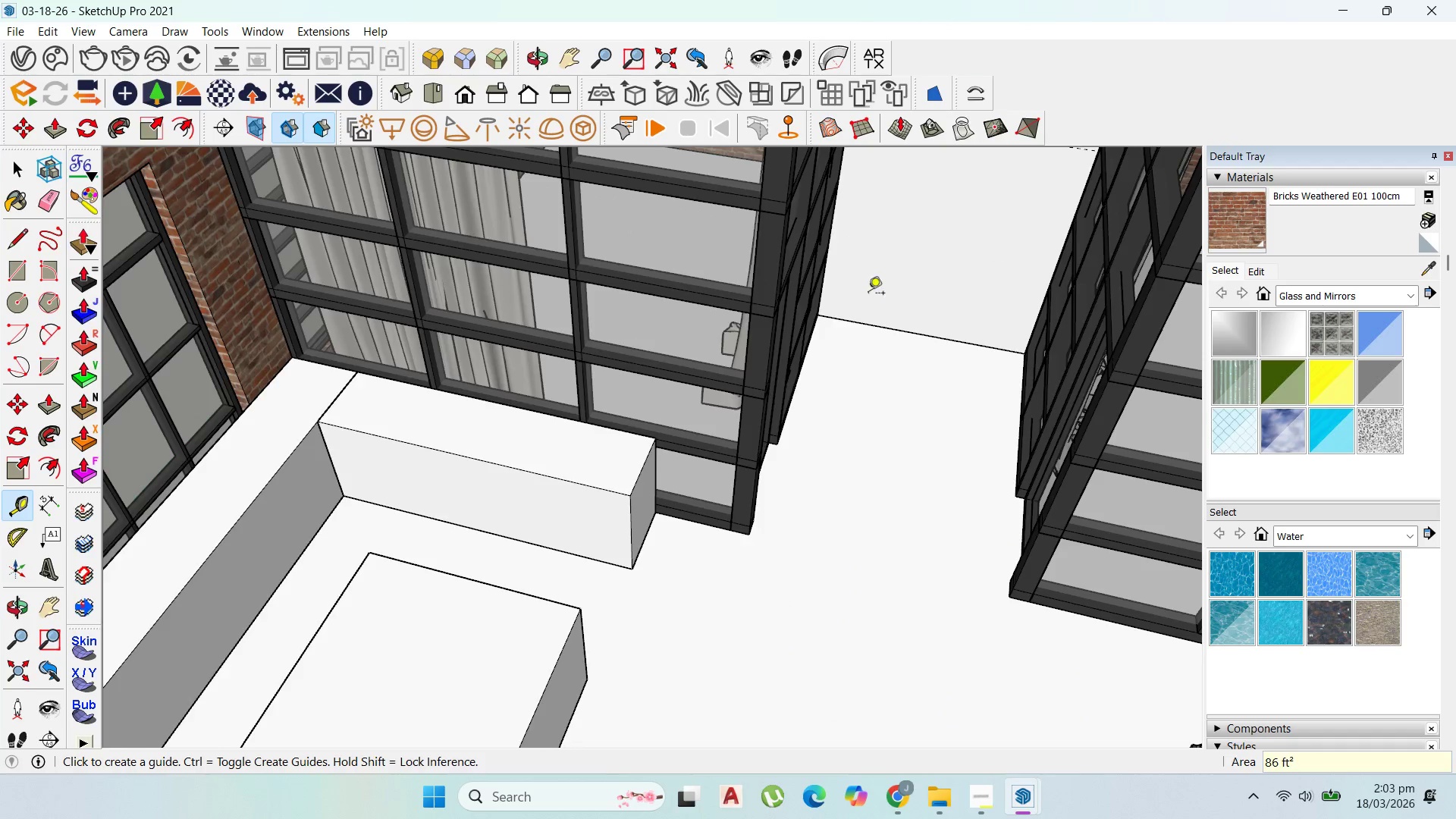 
scroll: coordinate [814, 337], scroll_direction: down, amount: 15.0
 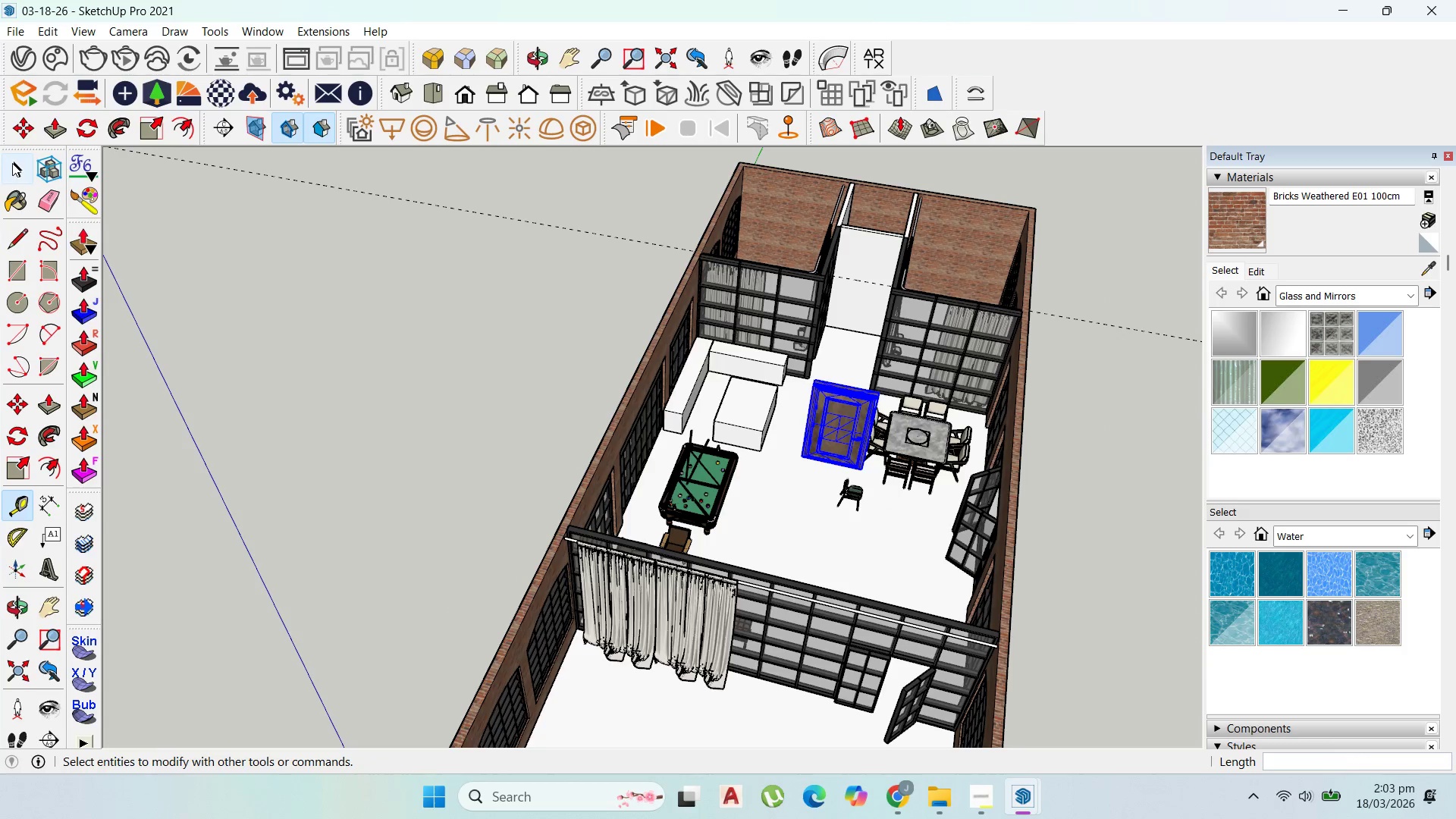 
double_click([27, 129])
 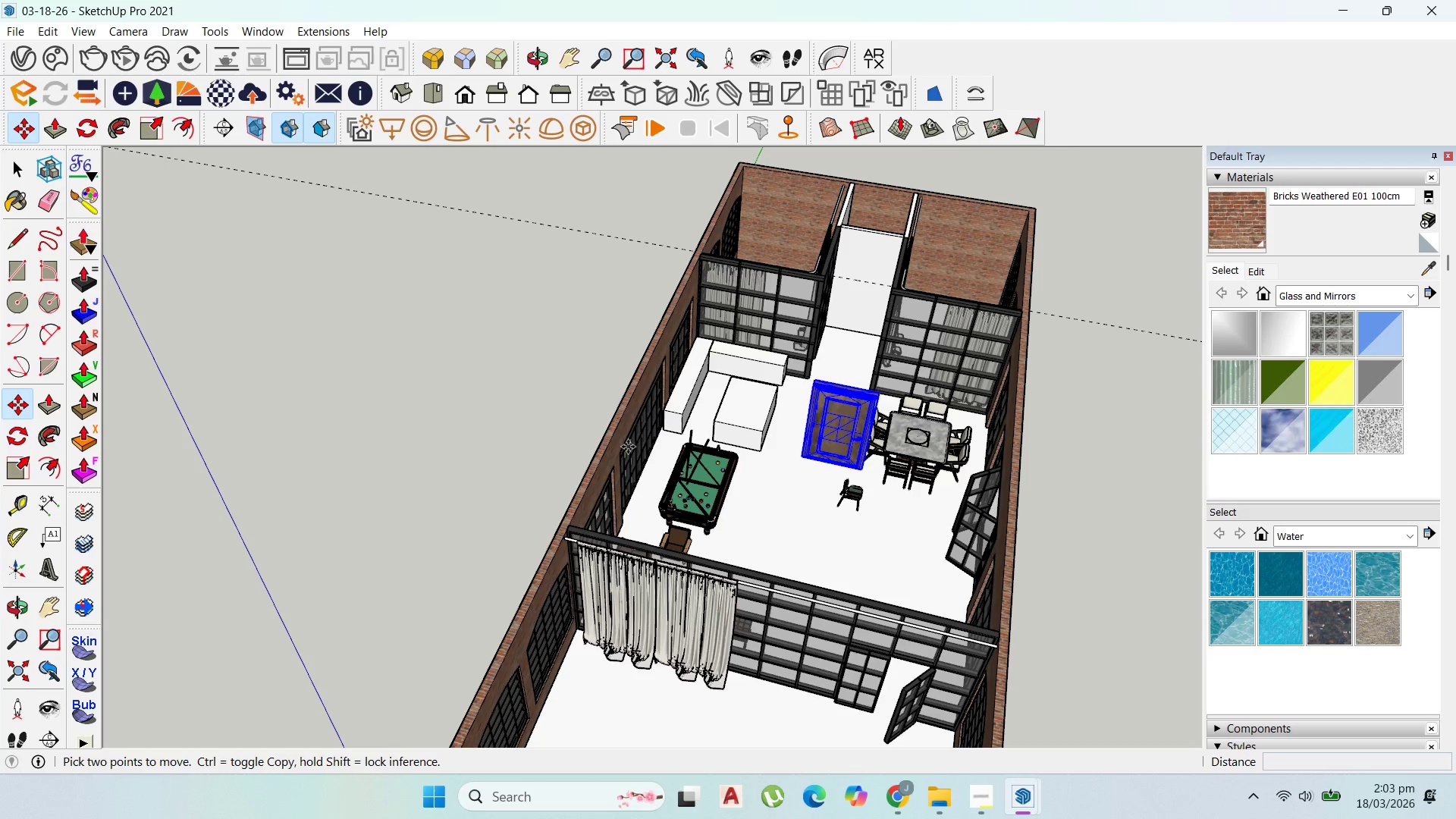 
scroll: coordinate [815, 465], scroll_direction: up, amount: 8.0
 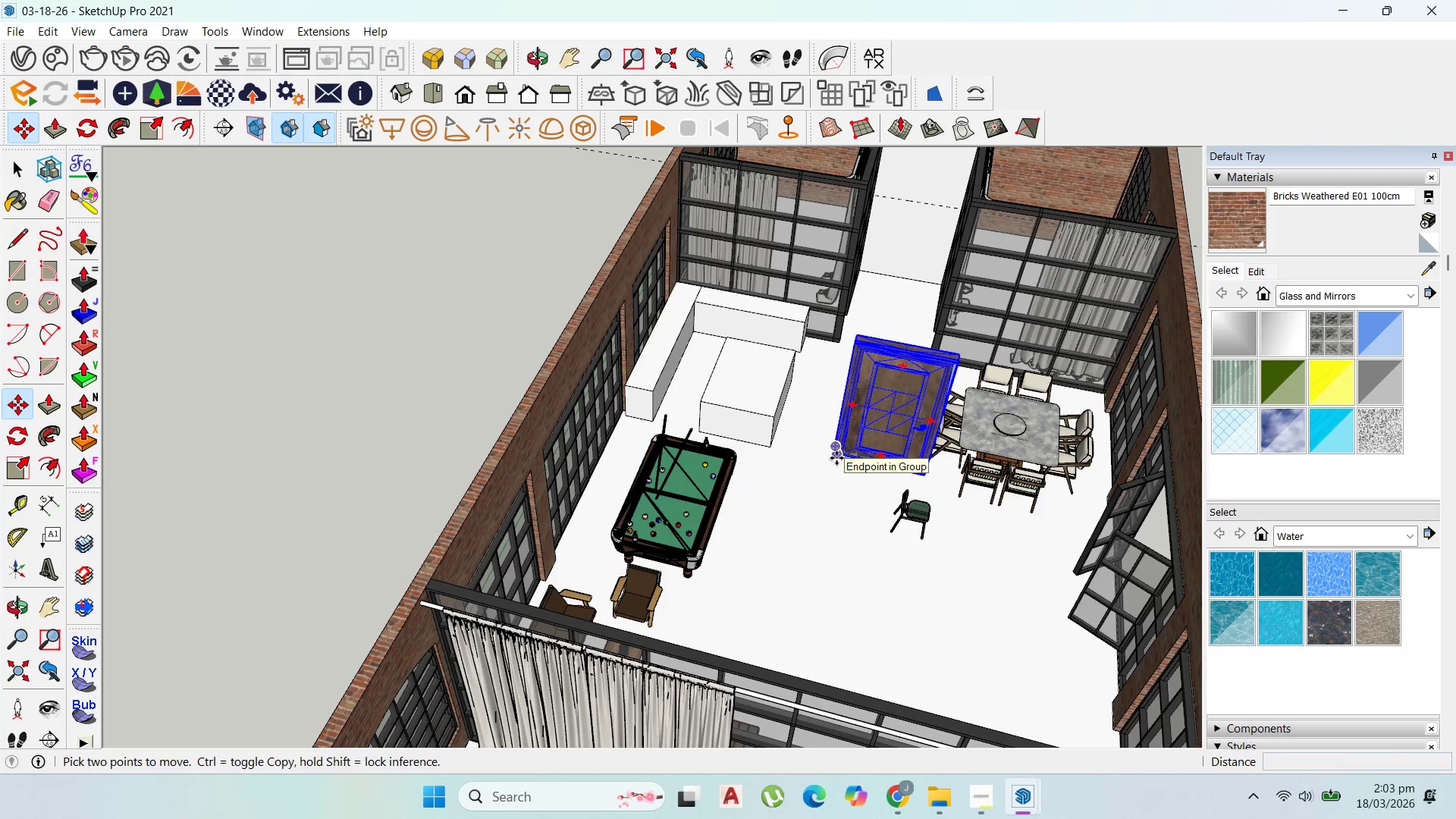 
left_click([830, 457])
 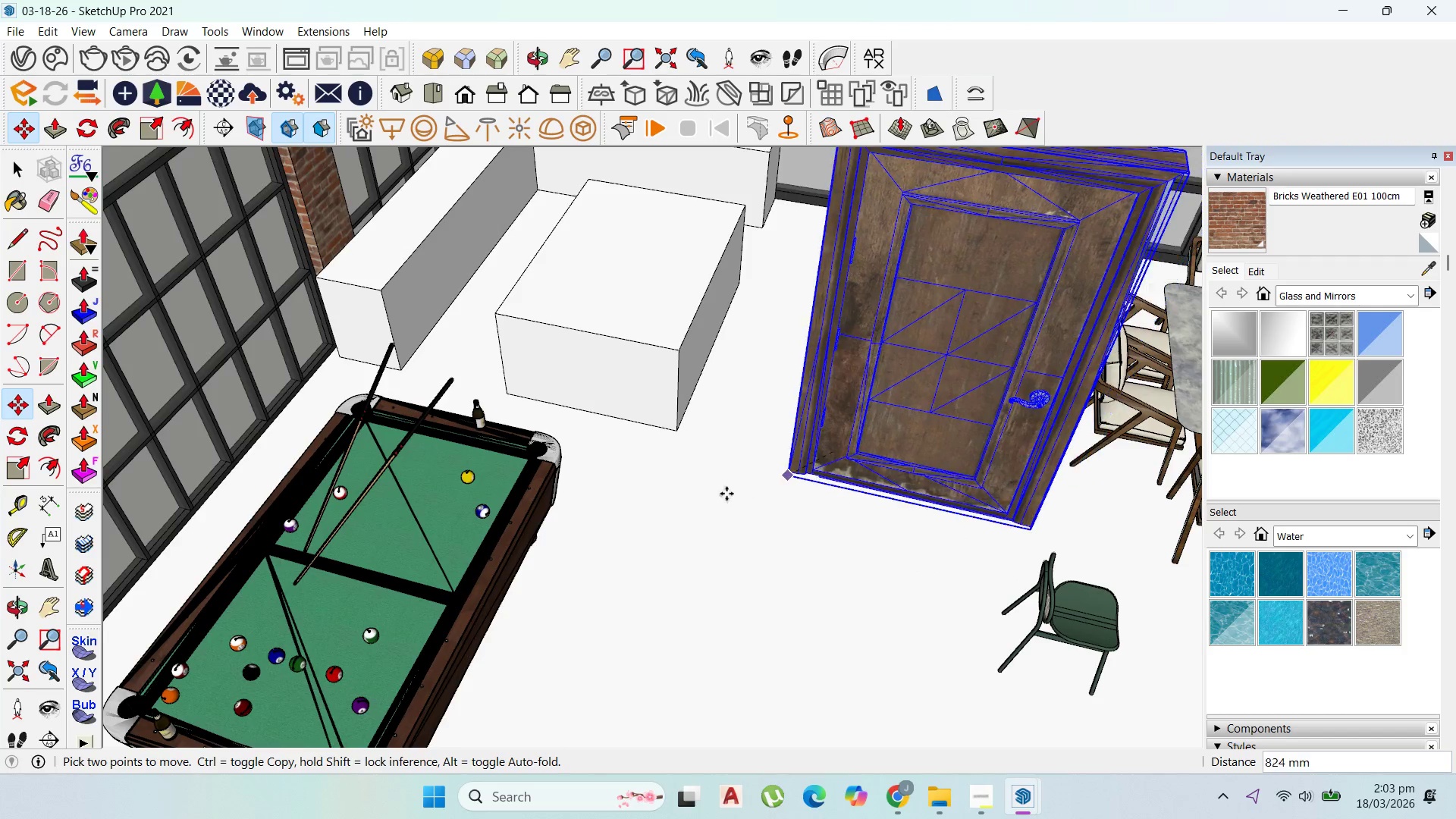 
scroll: coordinate [830, 457], scroll_direction: up, amount: 16.0
 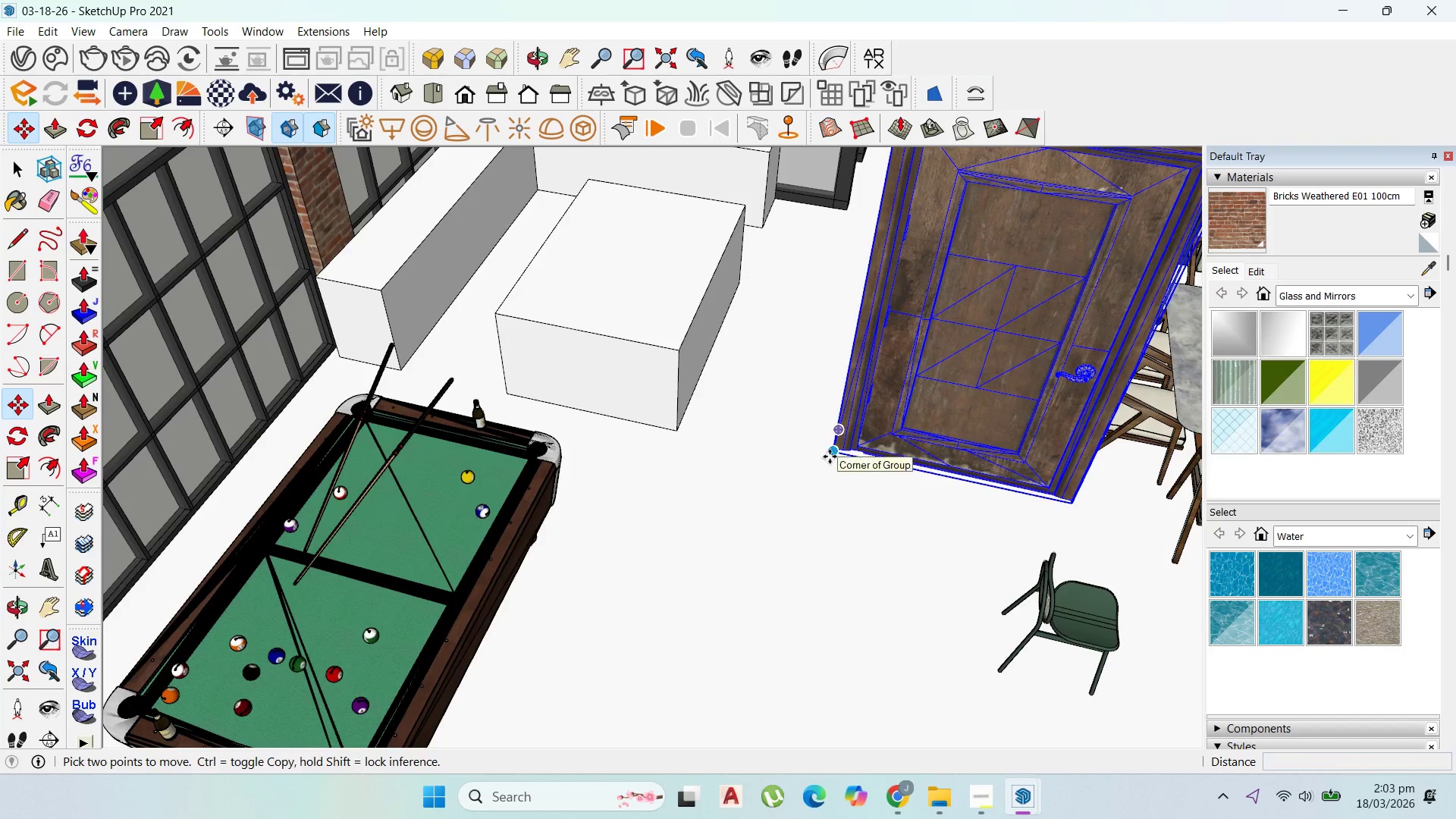 
scroll: coordinate [644, 546], scroll_direction: down, amount: 21.0
 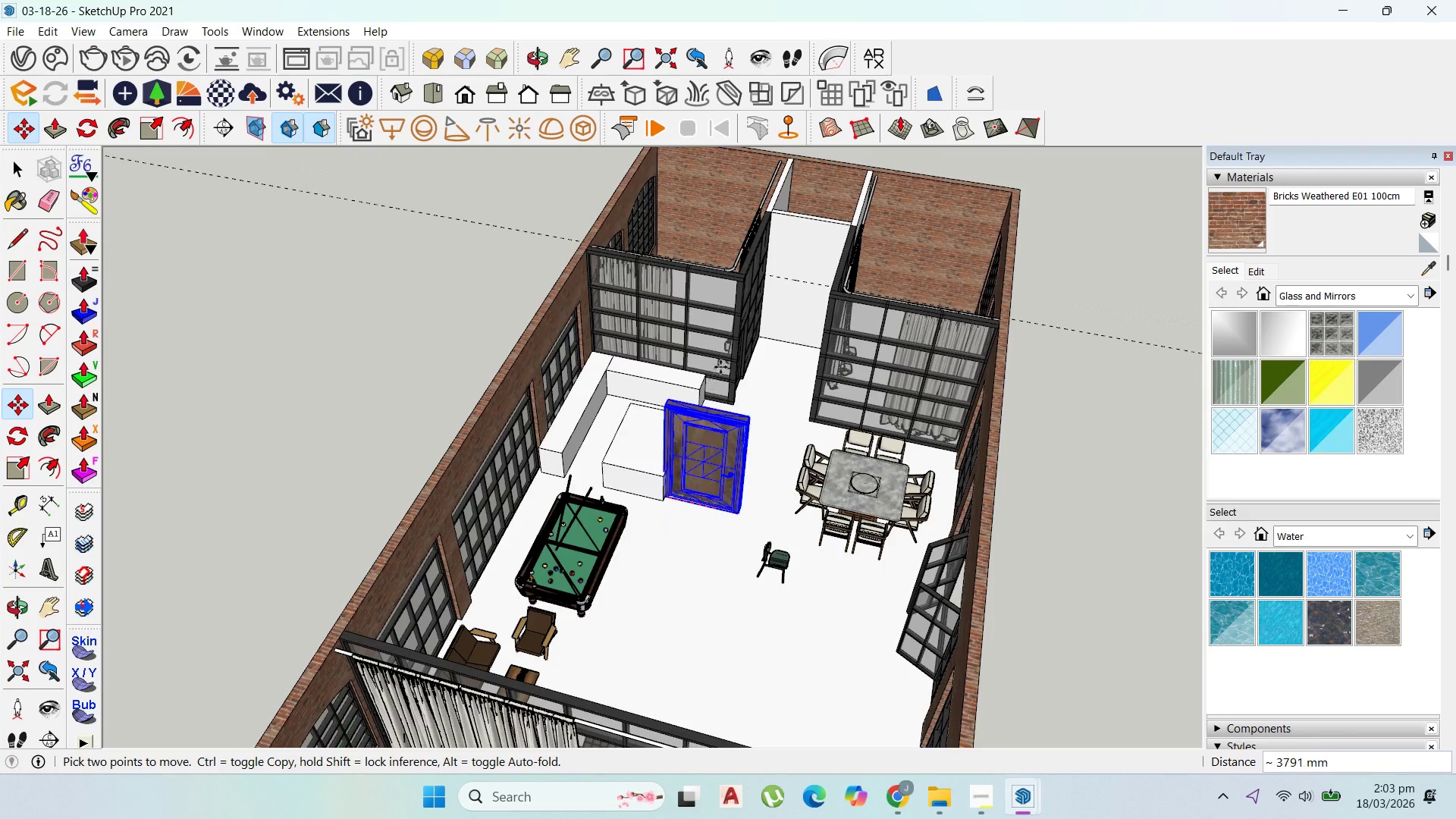 
scroll: coordinate [791, 330], scroll_direction: up, amount: 12.0
 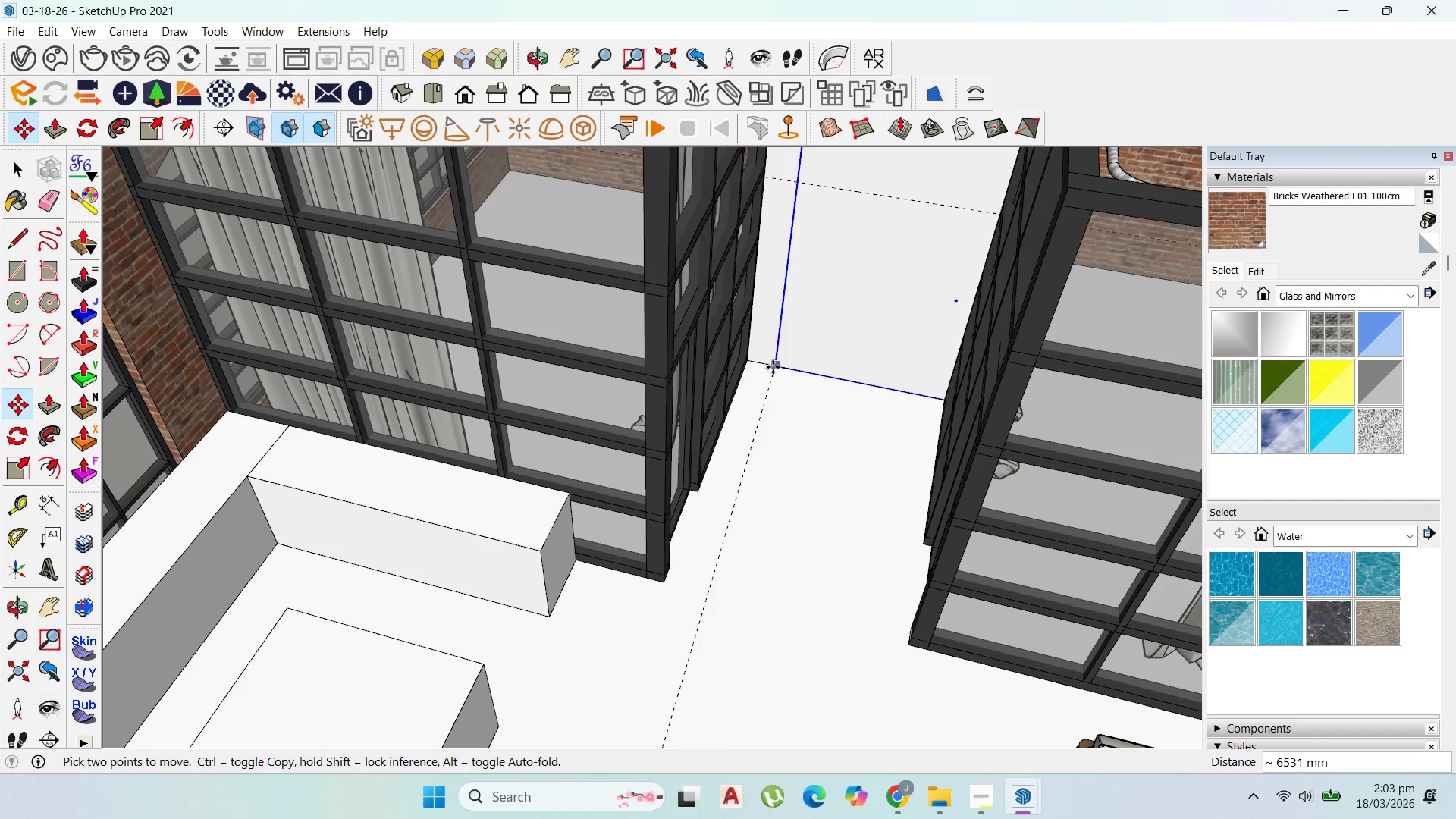 
left_click([773, 367])
 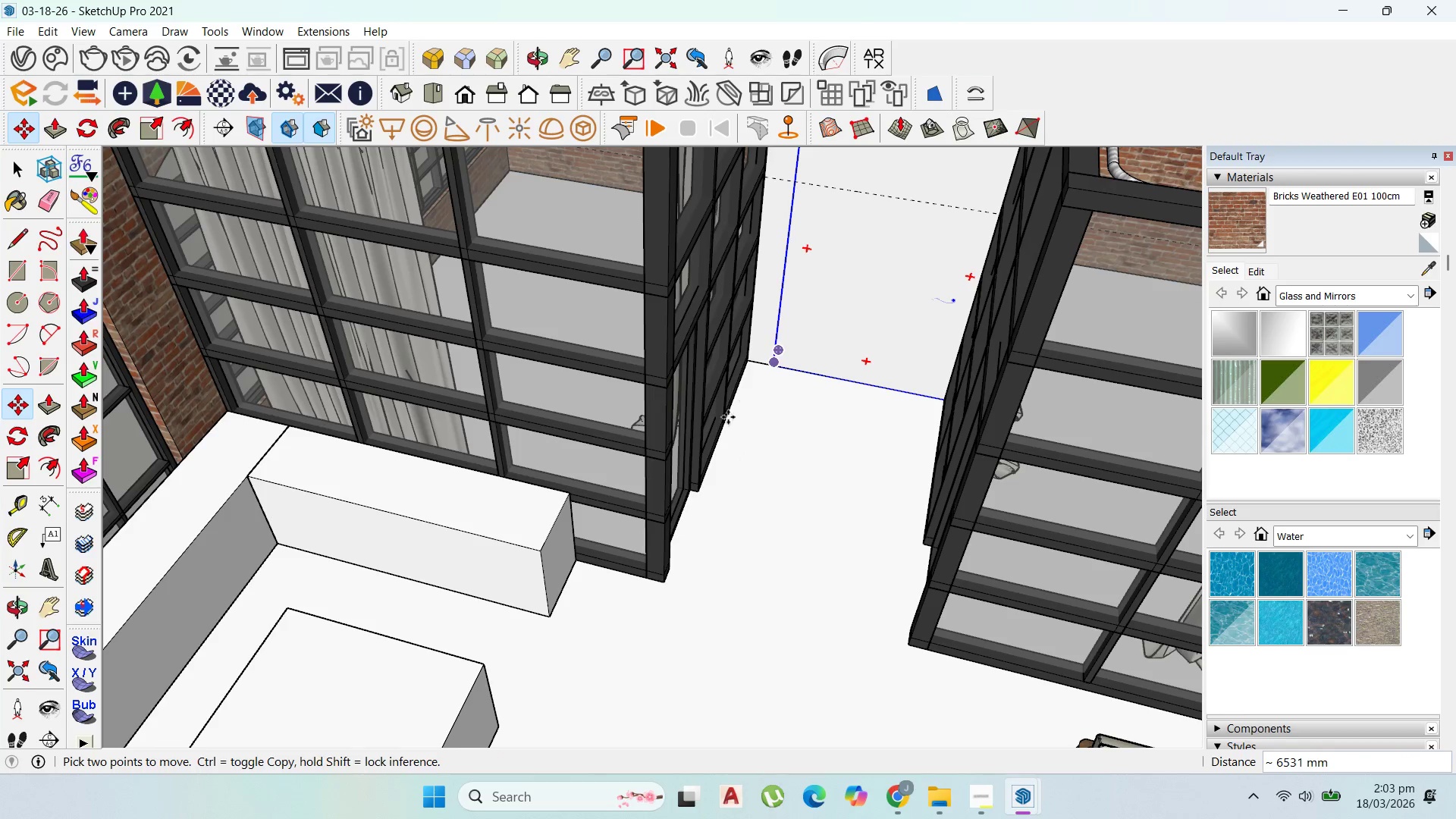 
scroll: coordinate [703, 485], scroll_direction: down, amount: 8.0
 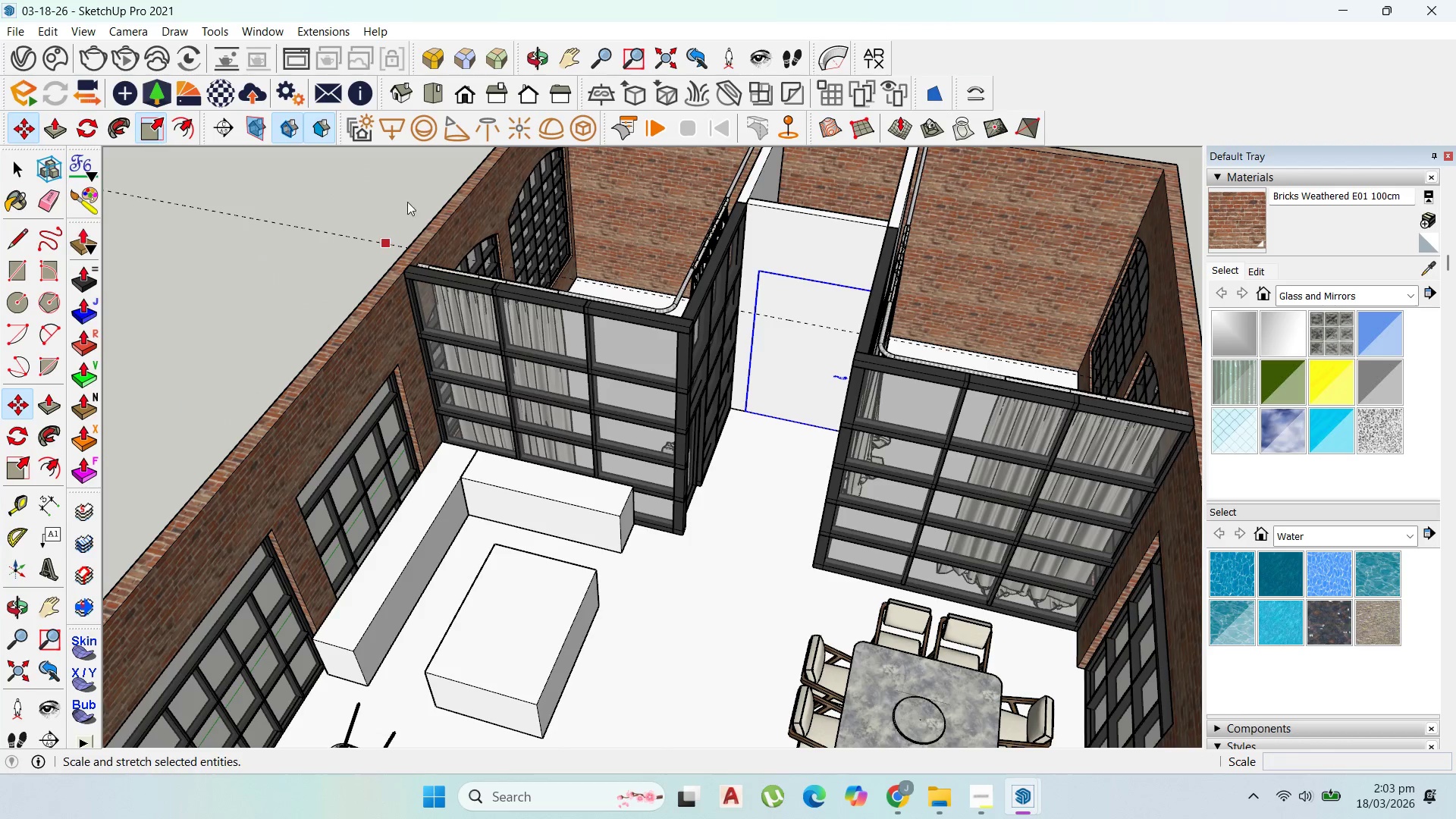 
scroll: coordinate [812, 281], scroll_direction: up, amount: 3.0
 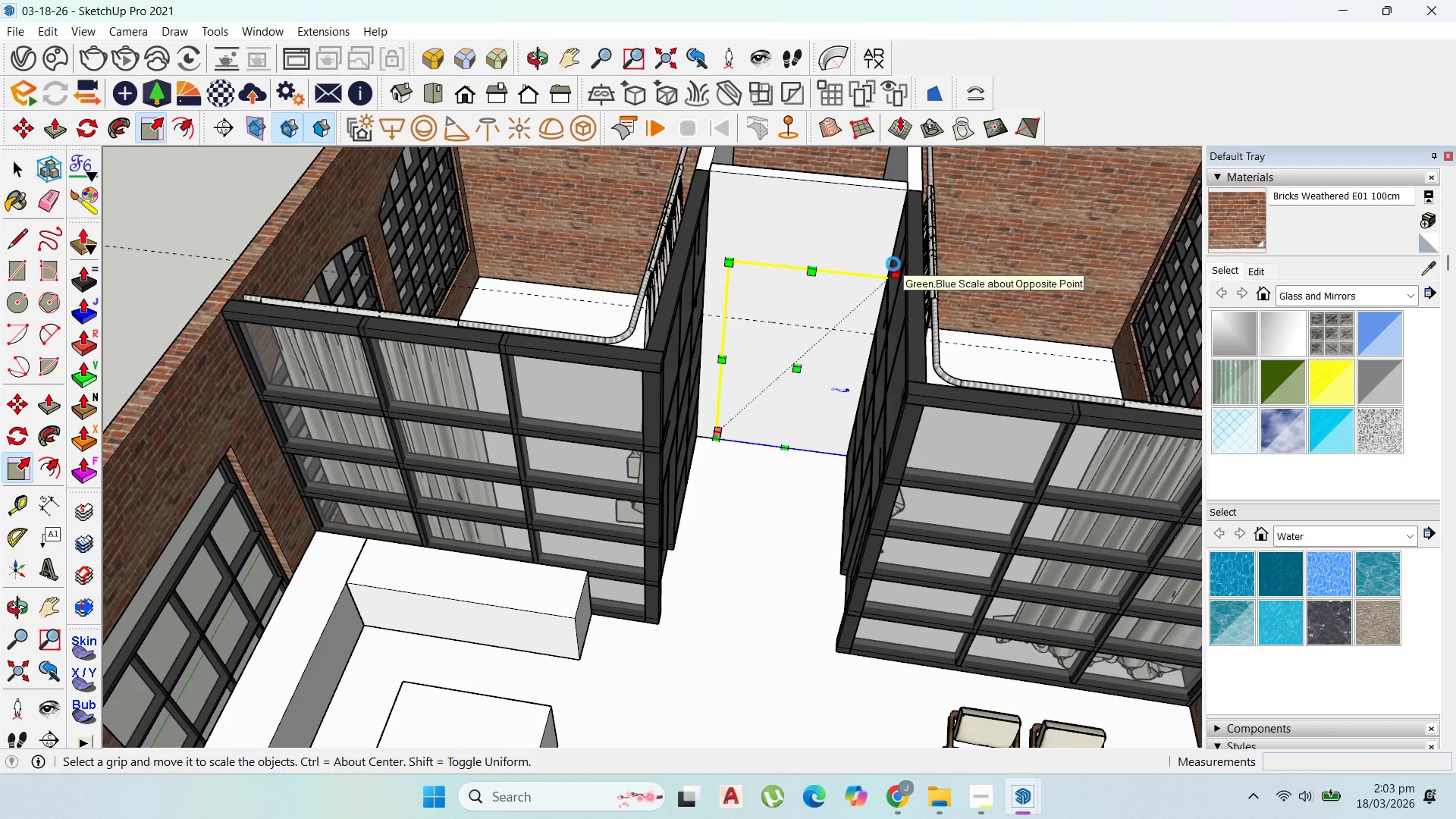 
wait(12.54)
 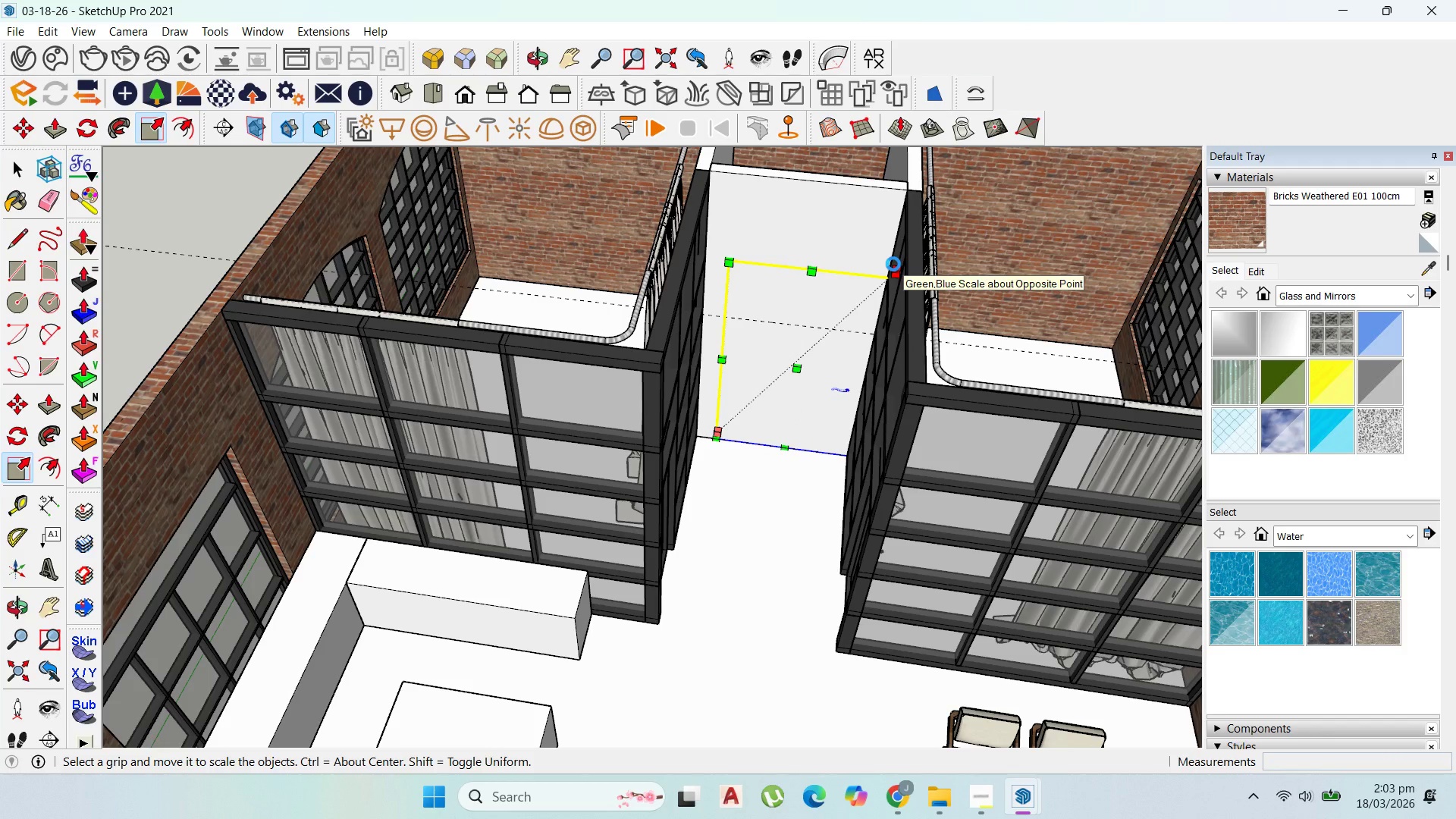 
left_click([918, 305])
 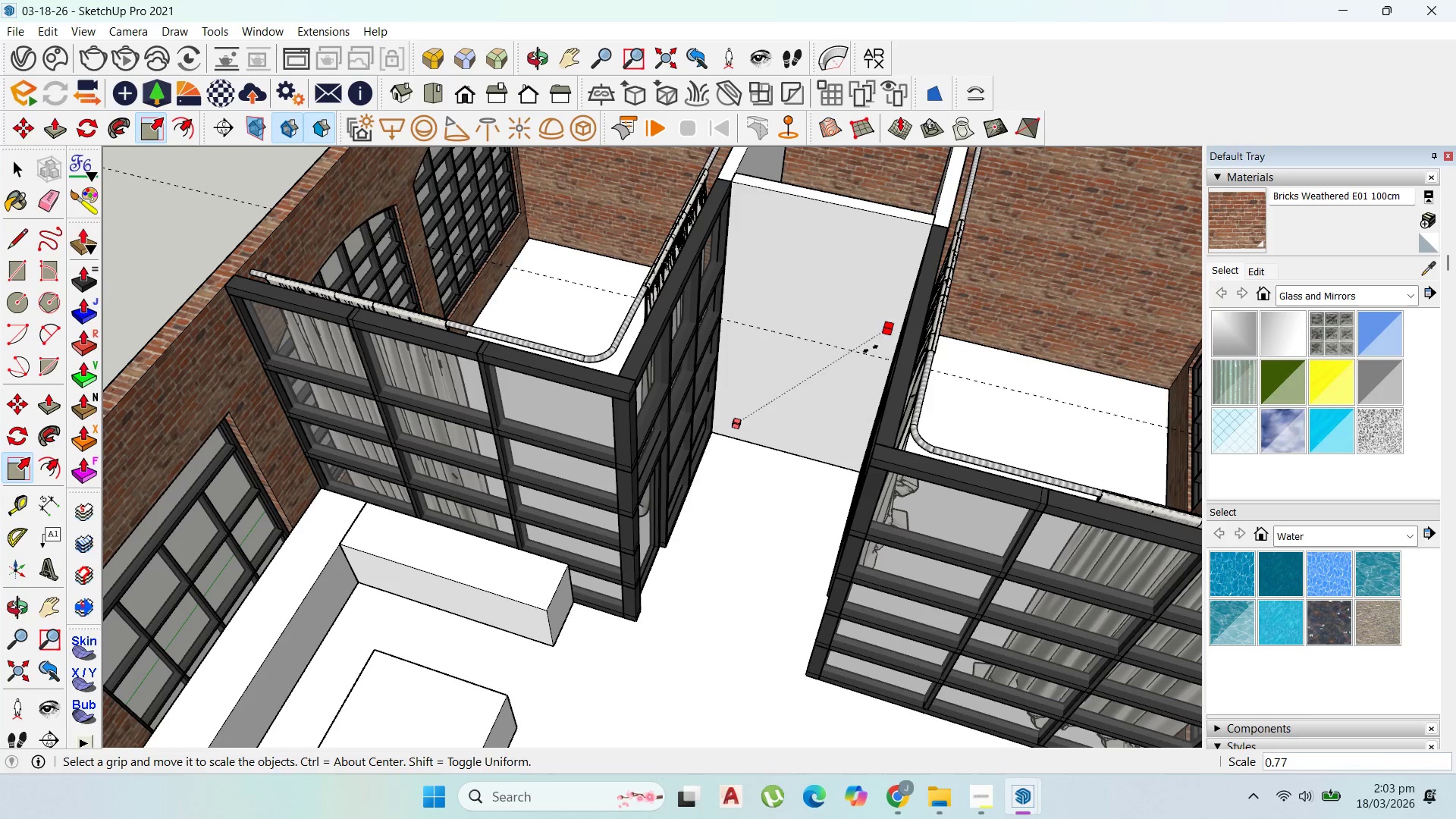 
key(Escape)
 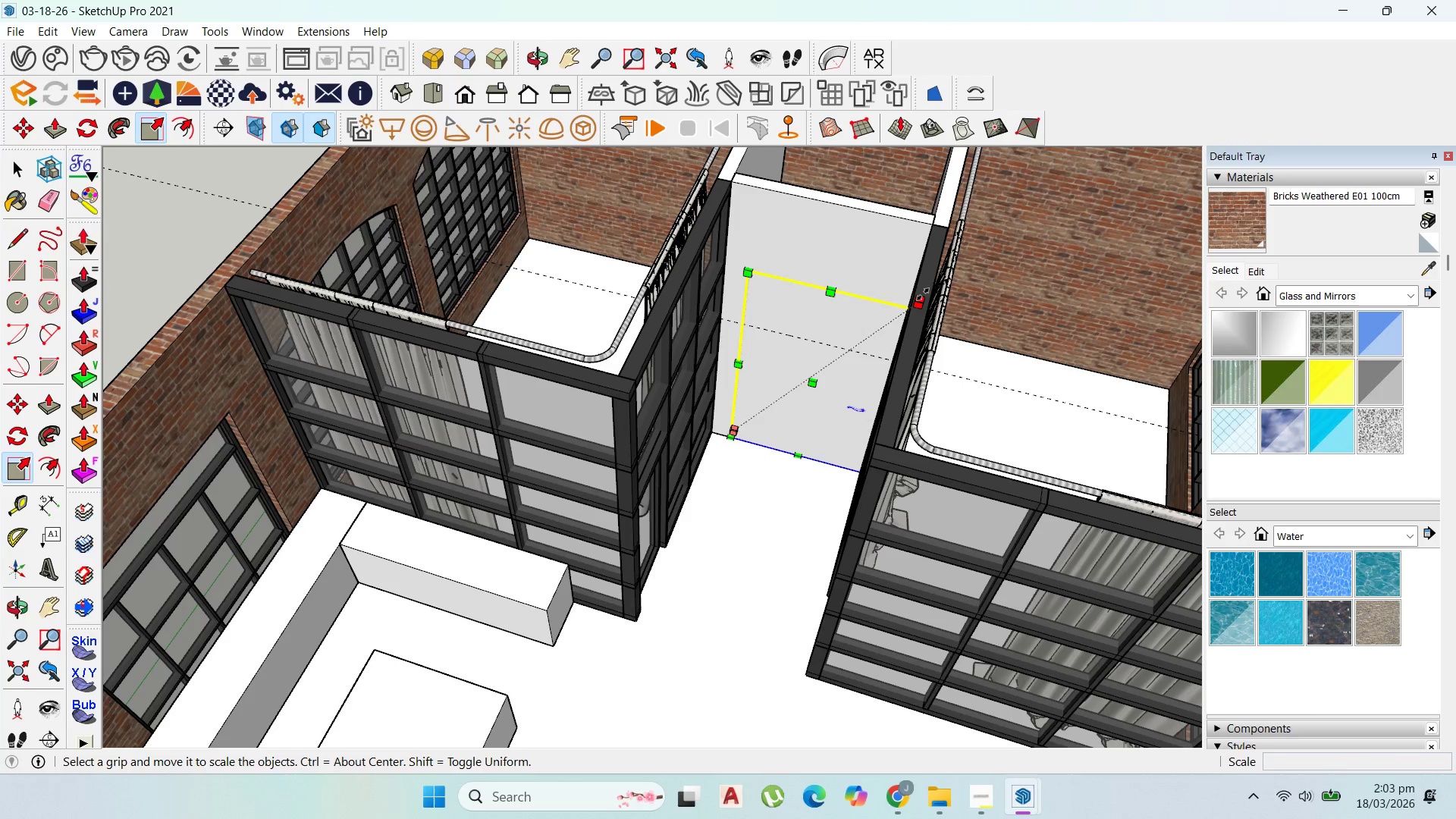 
left_click([918, 294])
 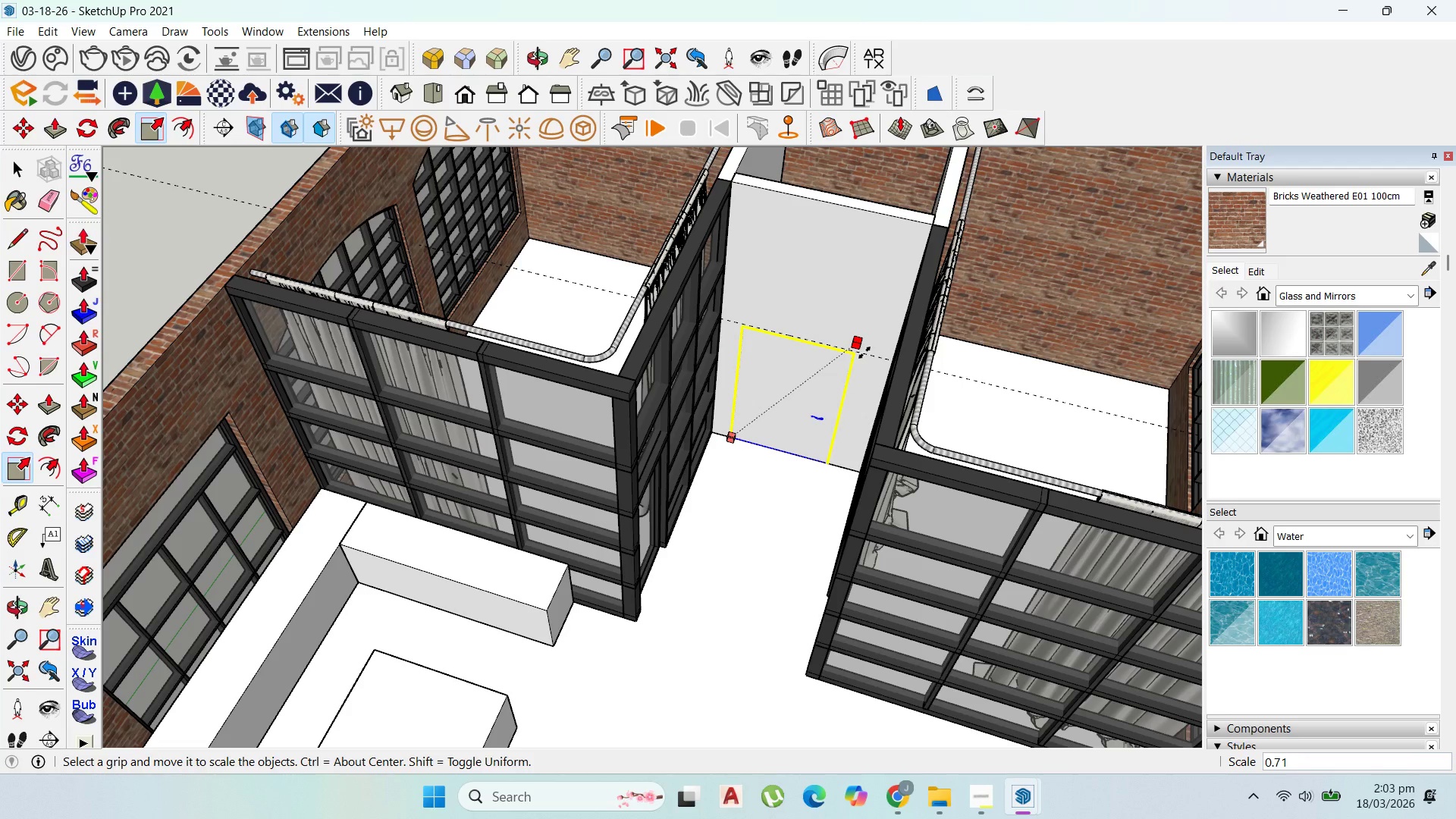 
wait(6.95)
 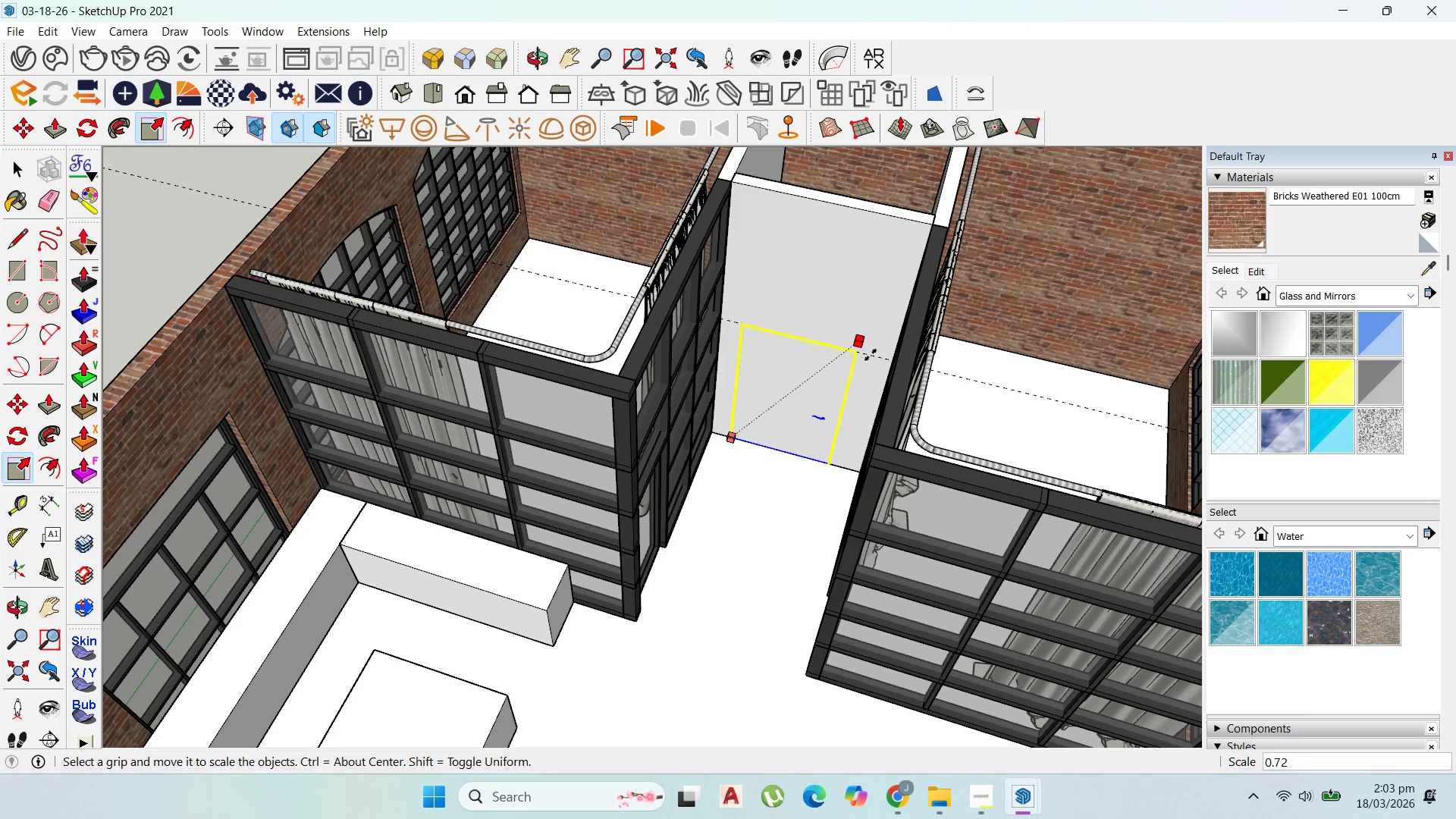 
left_click([868, 355])
 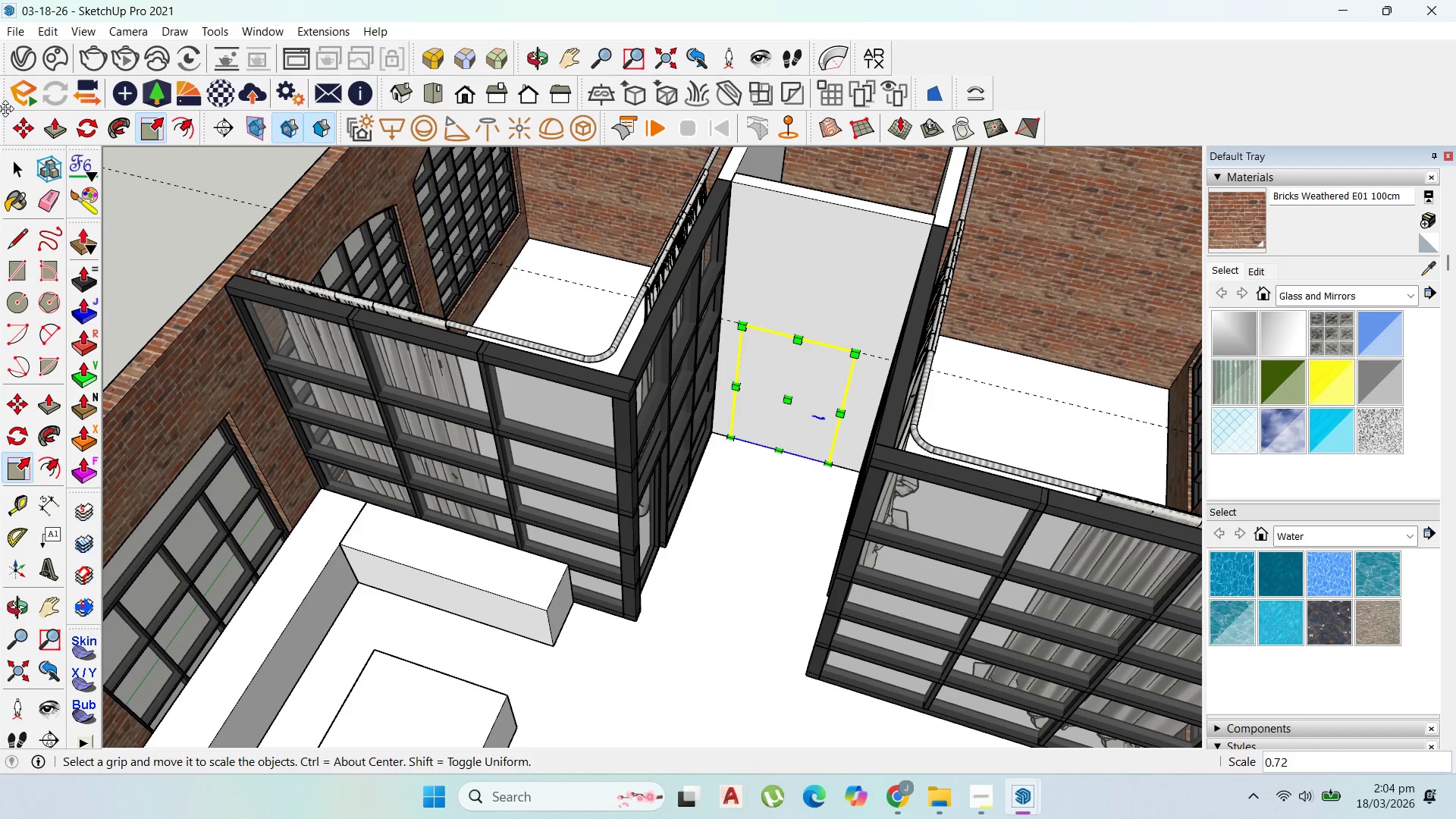 
left_click([11, 122])
 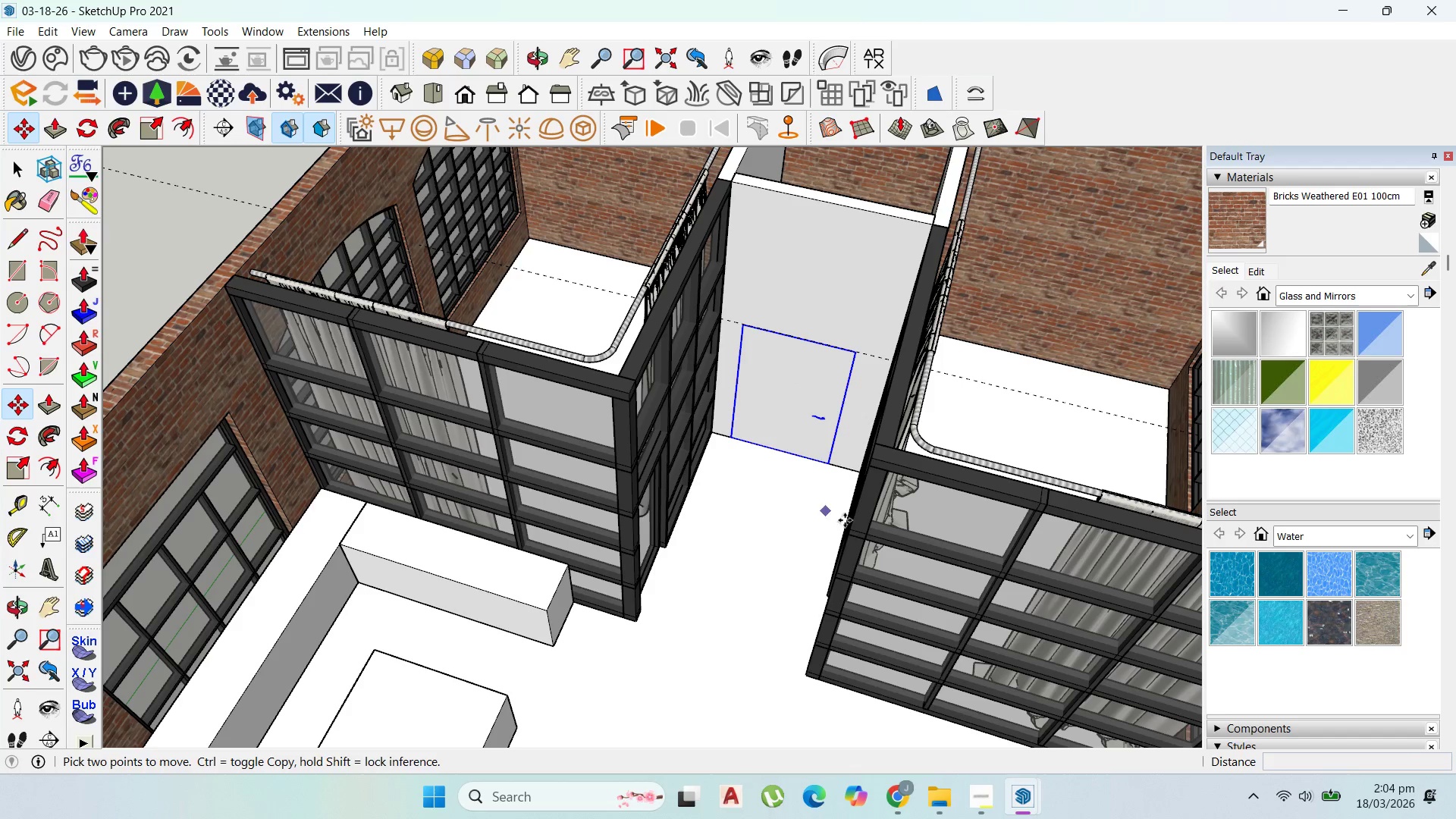 
left_click([818, 456])
 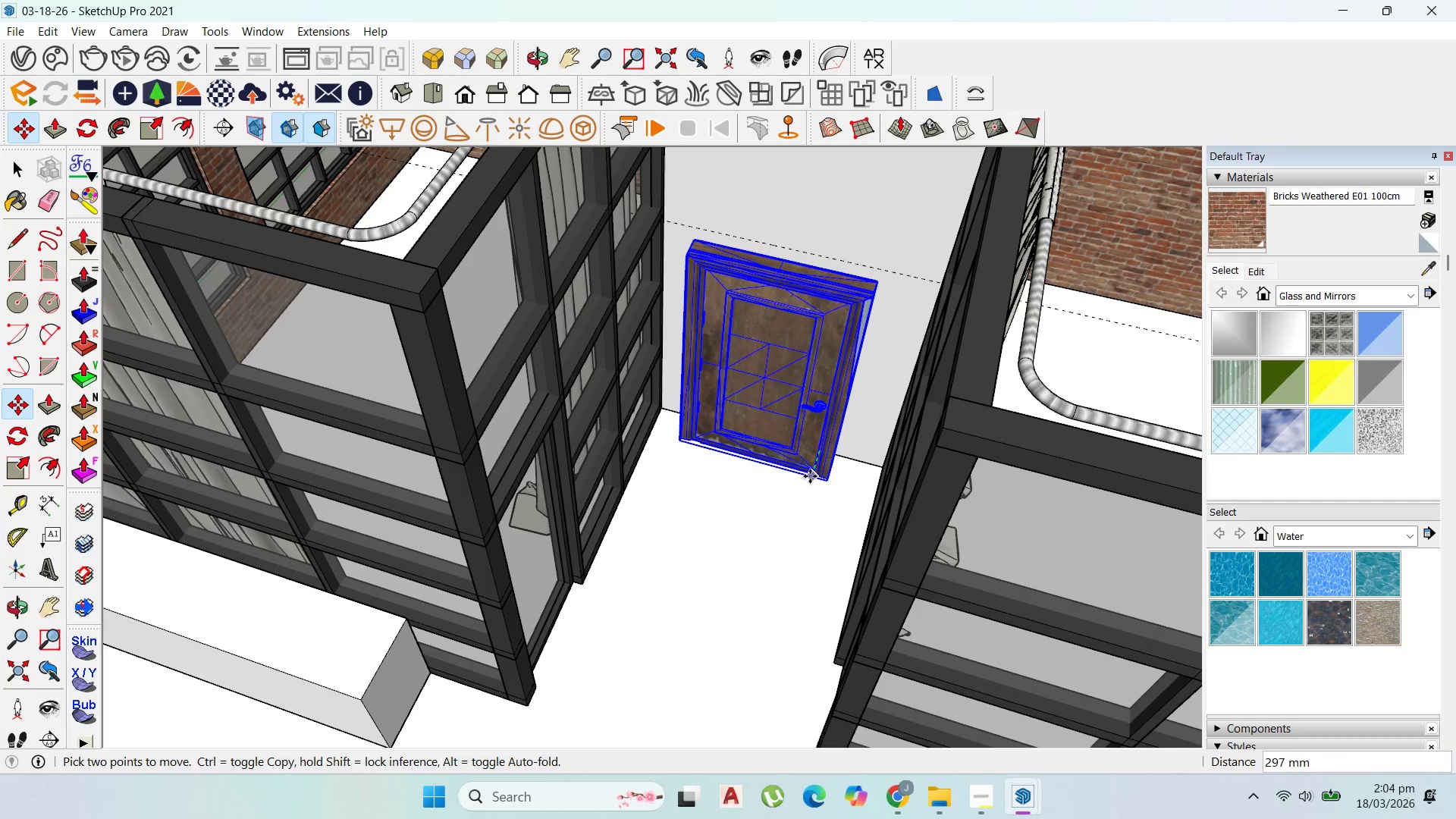 
scroll: coordinate [818, 456], scroll_direction: up, amount: 5.0
 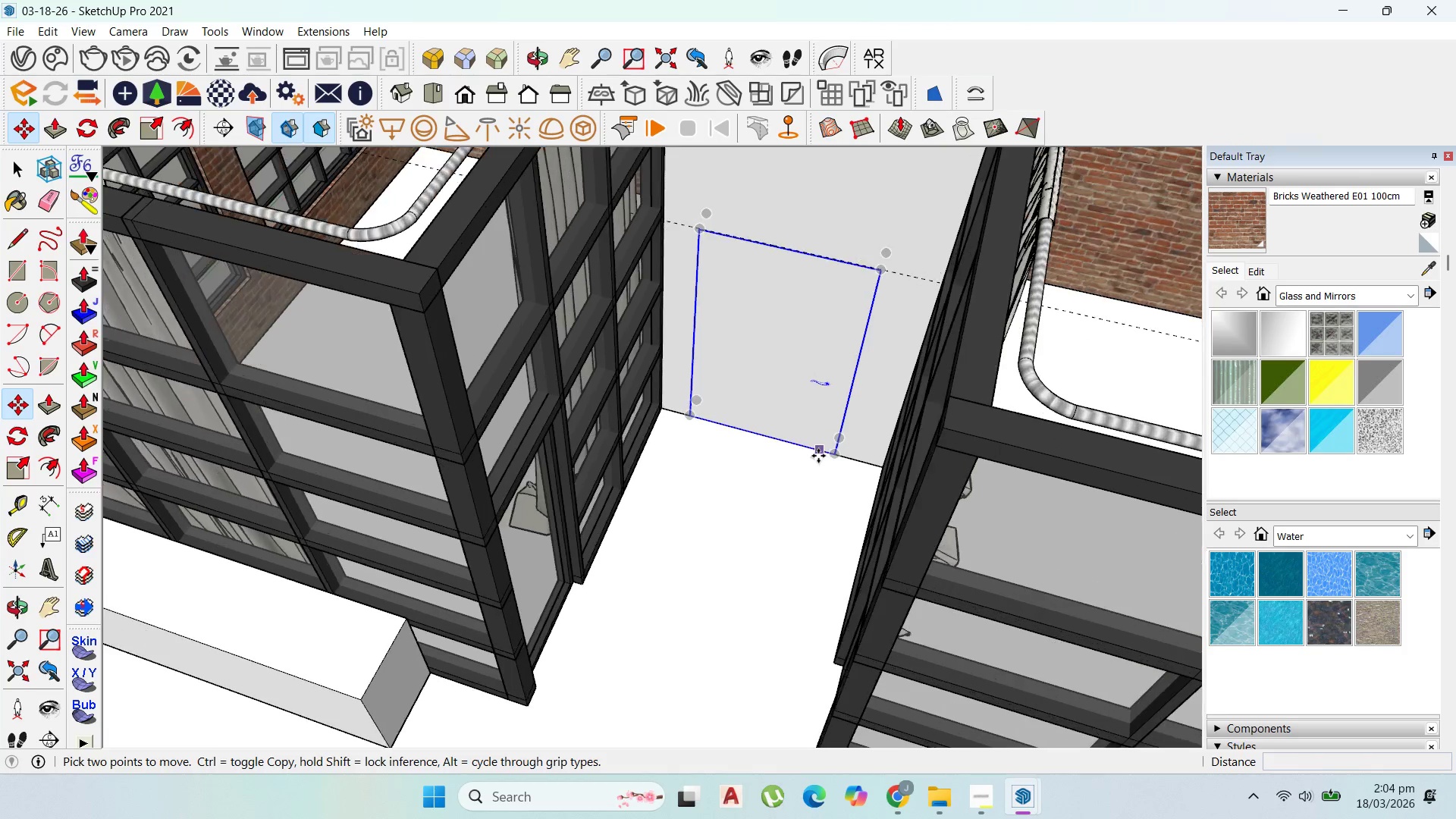 
left_click([810, 476])
 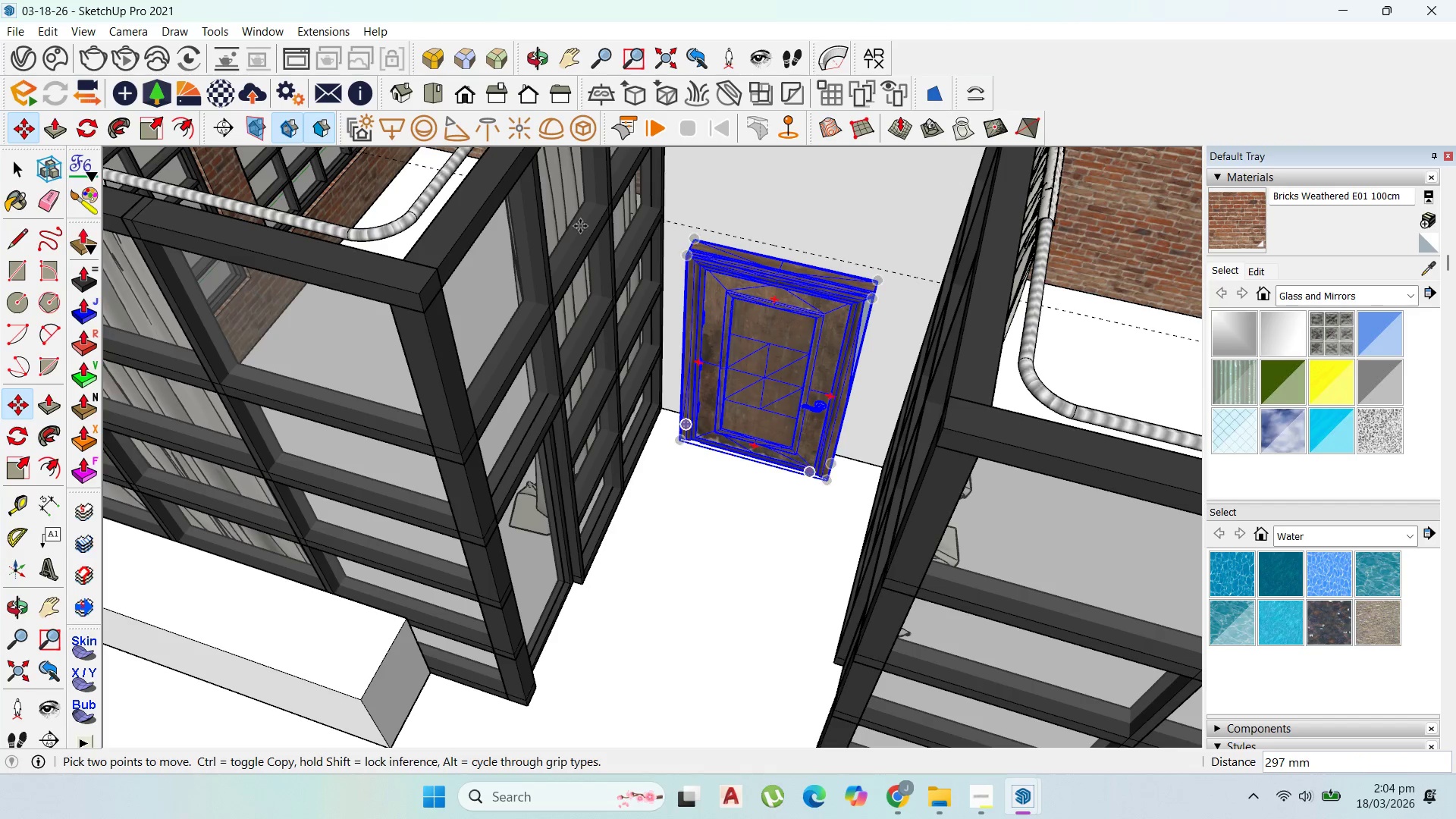 
scroll: coordinate [707, 433], scroll_direction: up, amount: 17.0
 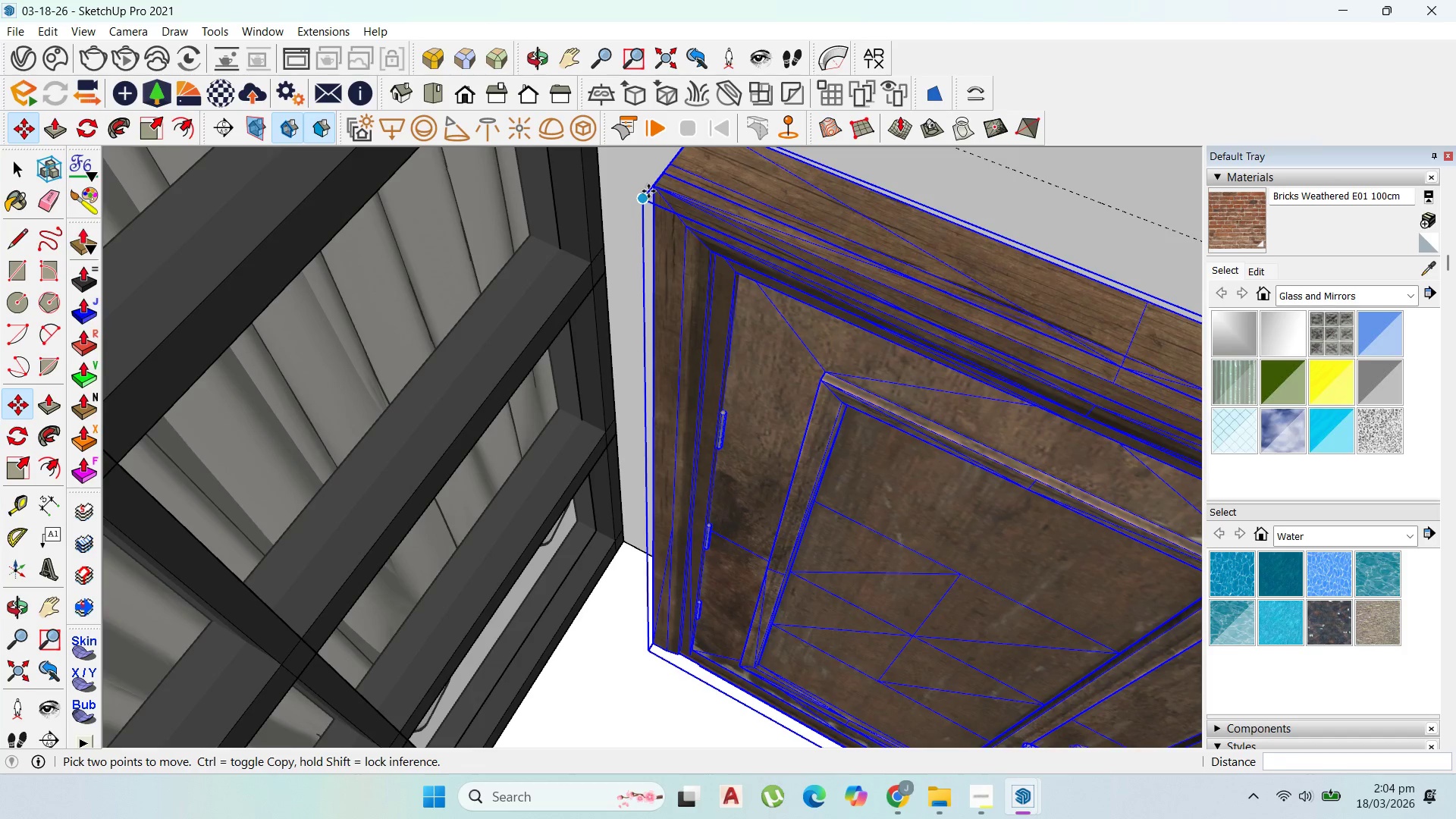 
left_click([653, 186])
 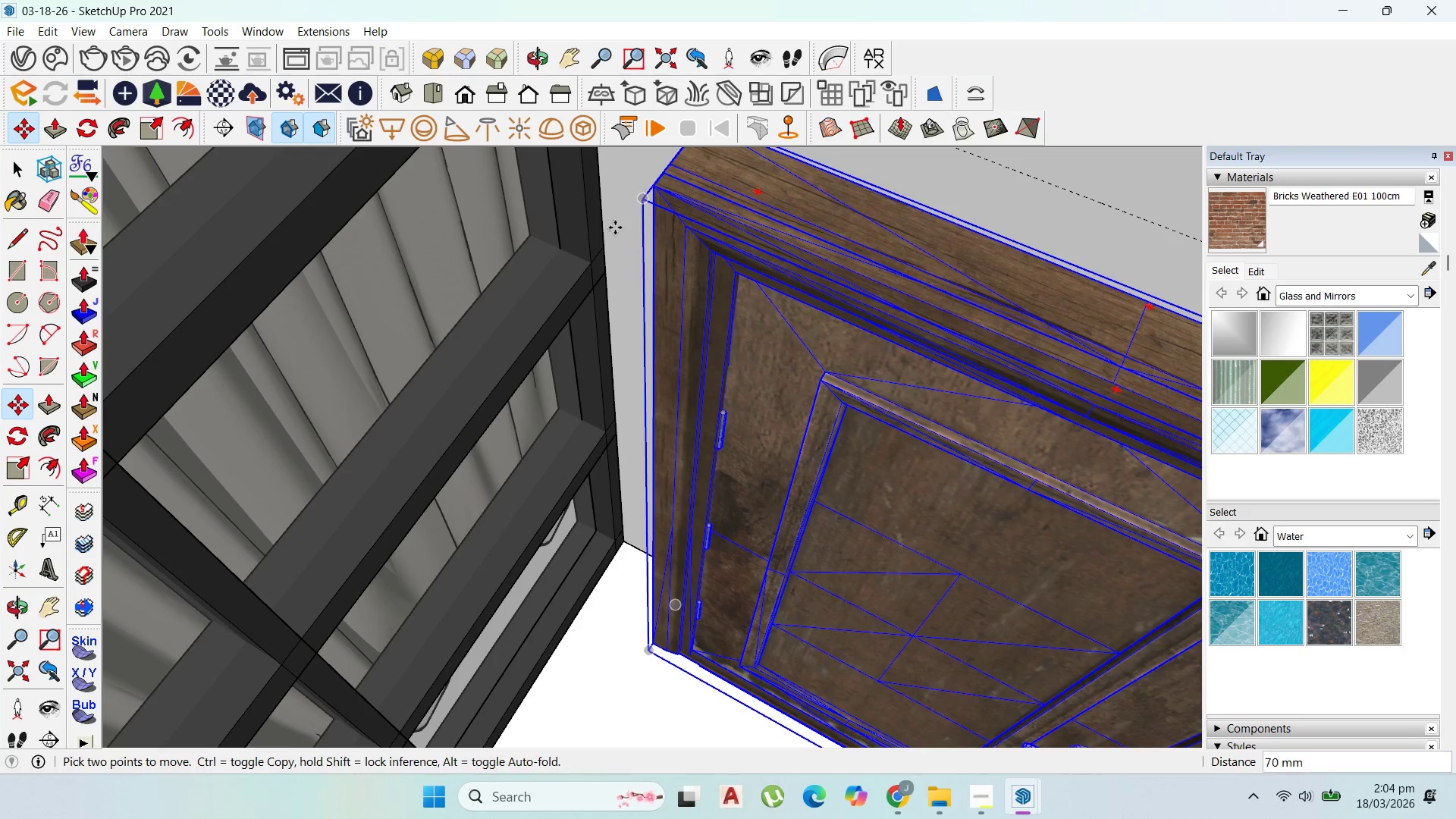 
scroll: coordinate [593, 265], scroll_direction: down, amount: 5.0
 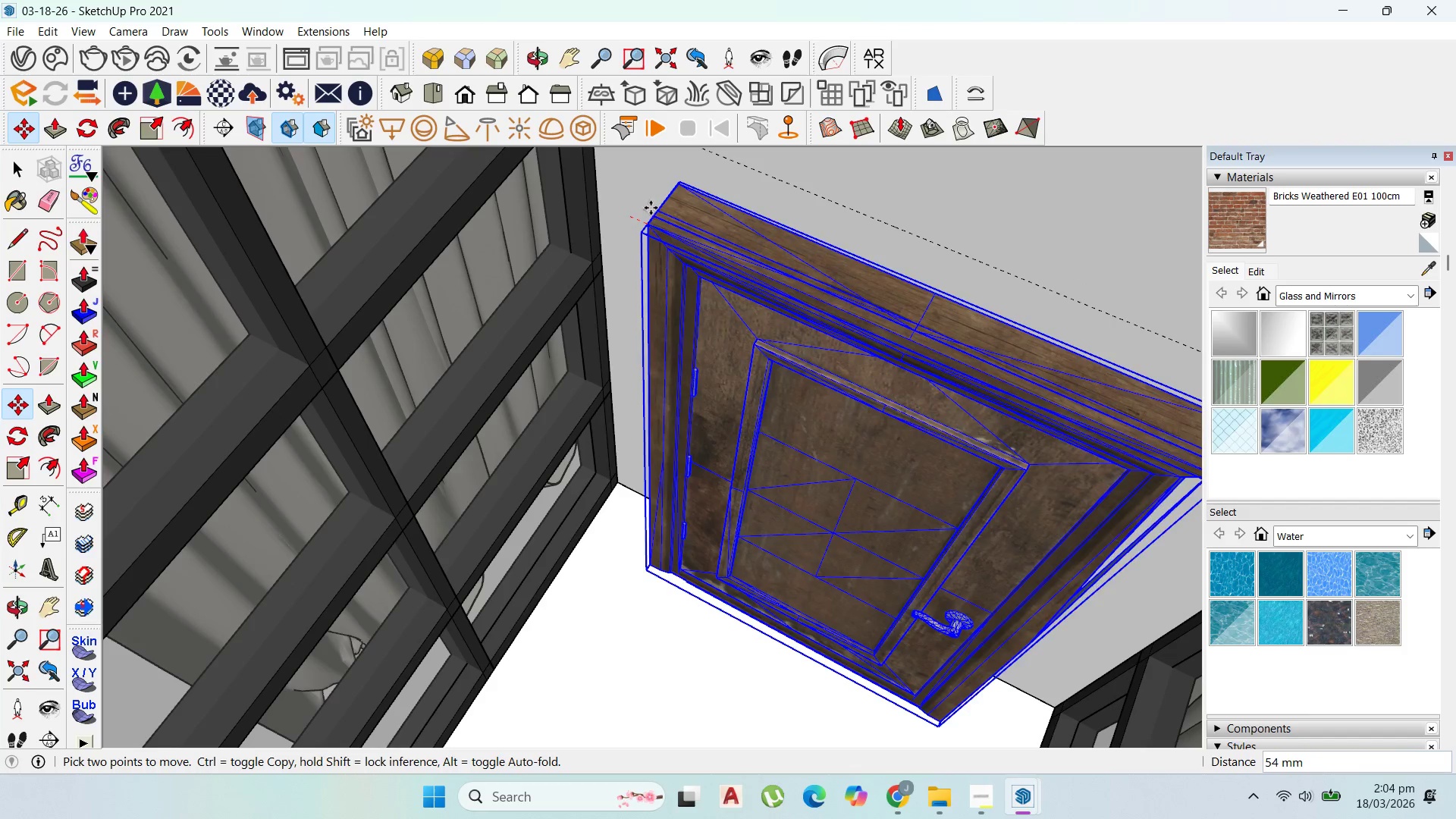 
hold_key(key=ShiftLeft, duration=1.52)
 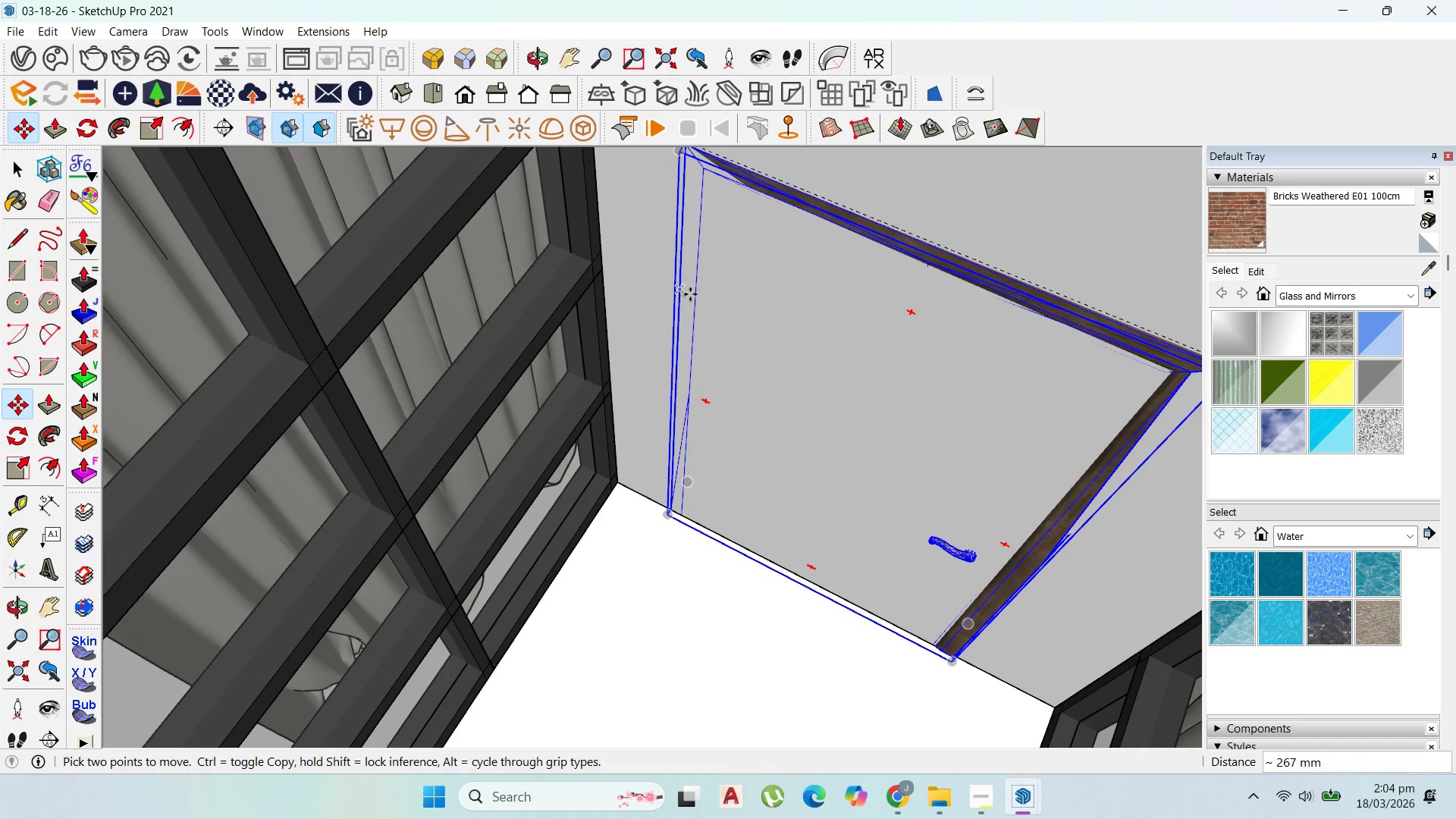 
hold_key(key=ShiftLeft, duration=0.48)
left_click([741, 163])
 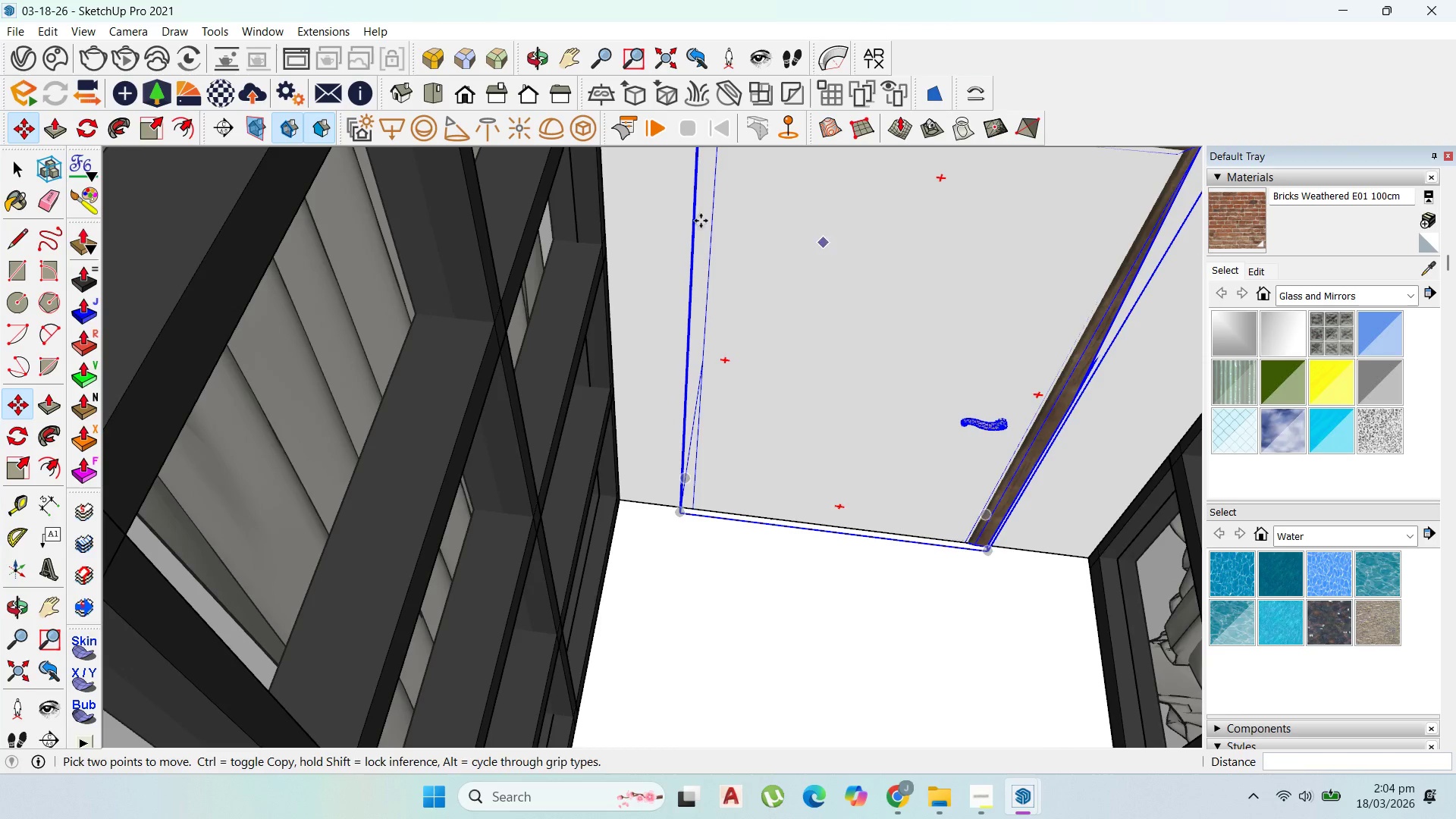 
scroll: coordinate [646, 491], scroll_direction: down, amount: 9.0
 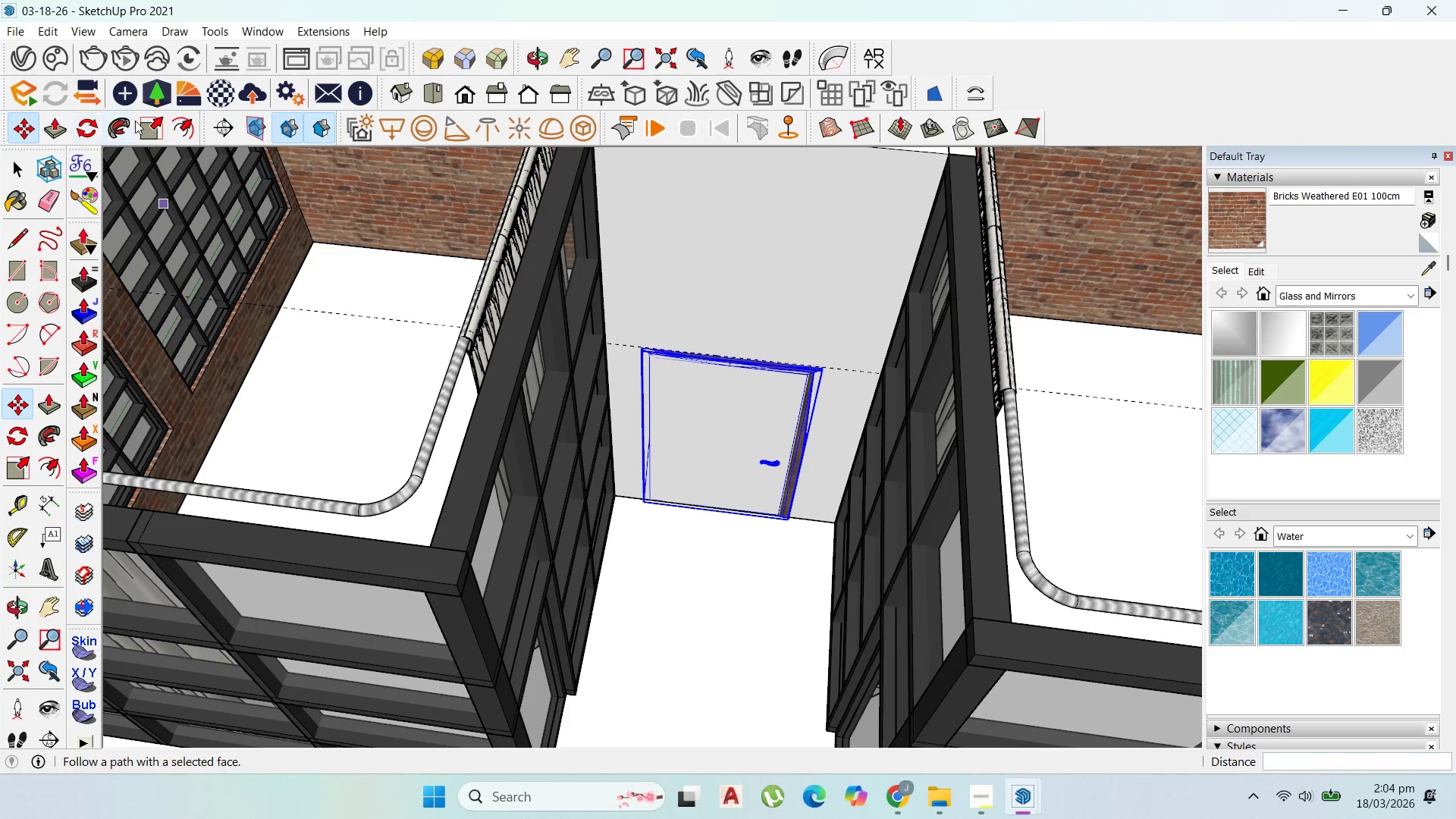 
left_click([152, 119])
 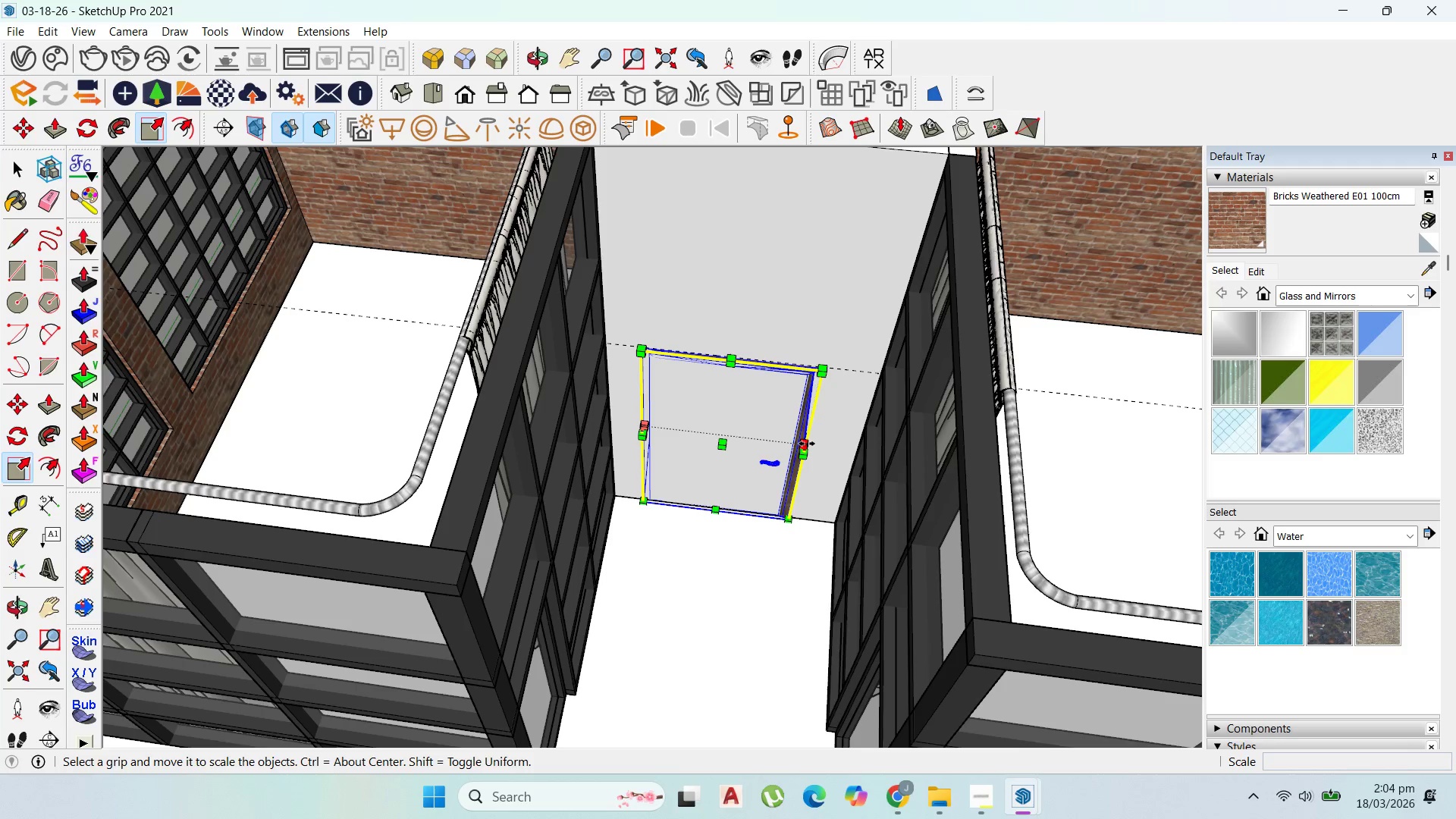 
left_click([807, 444])
 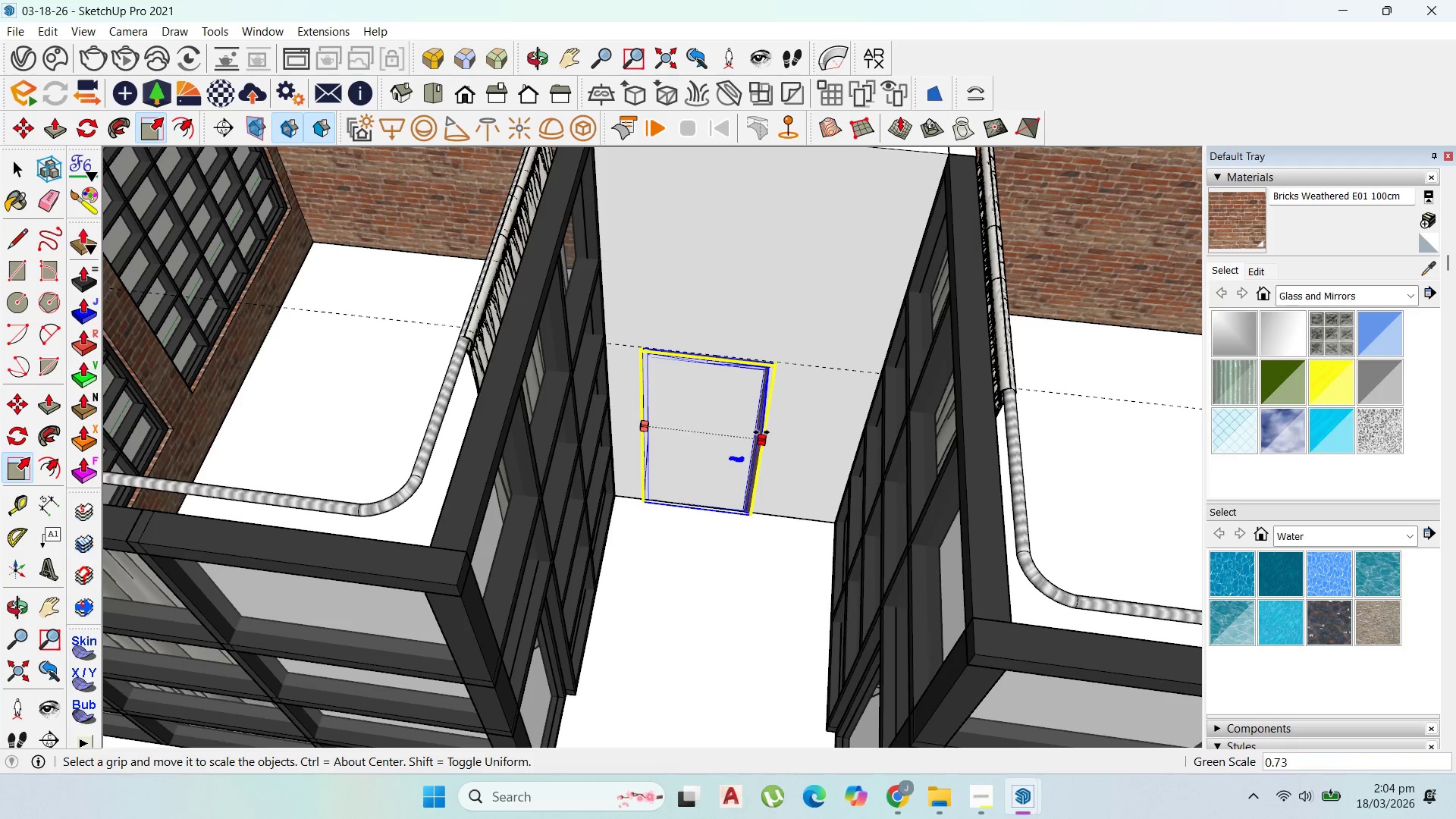 
left_click([761, 432])
 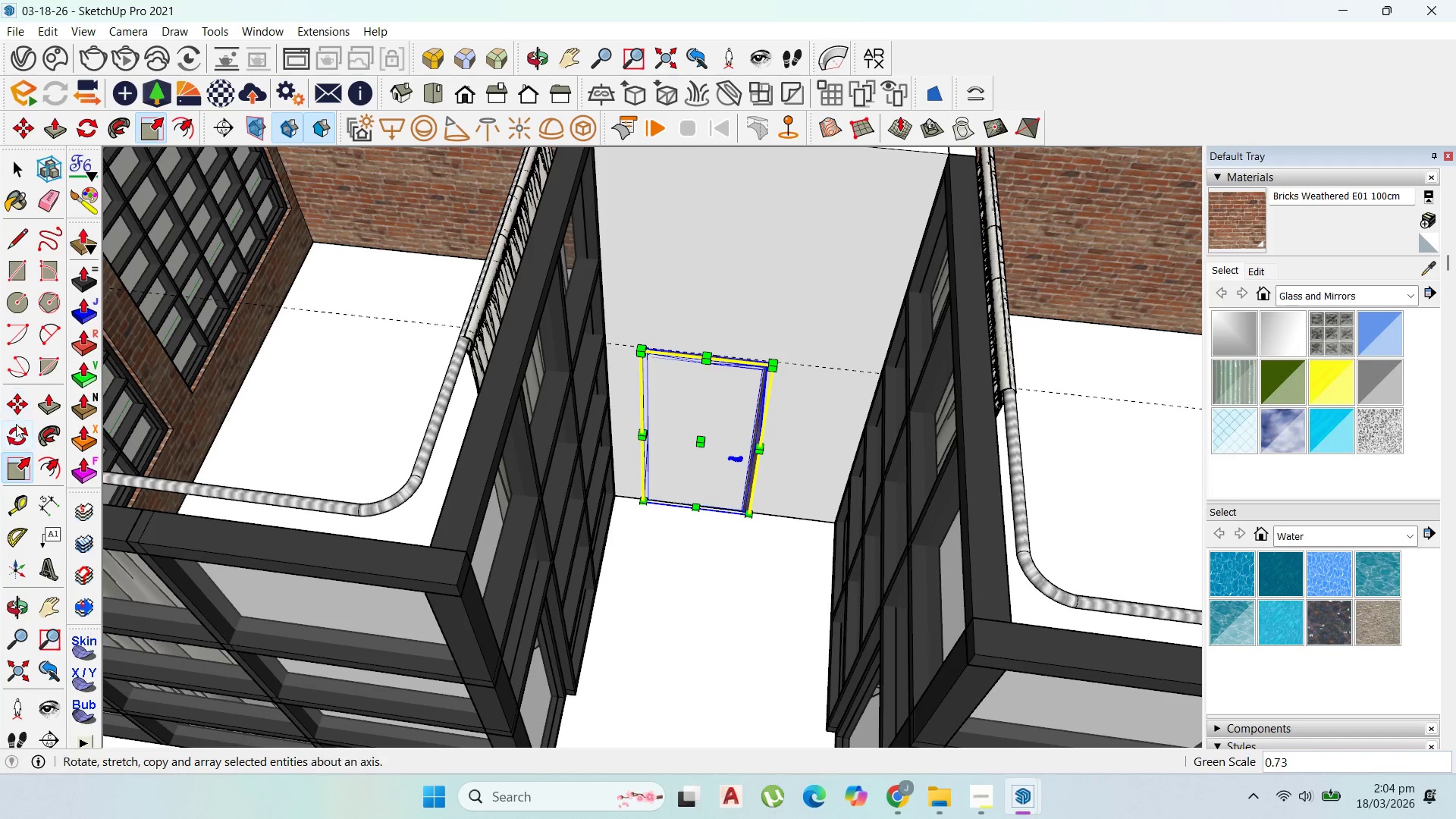 
left_click_drag(start_coordinate=[8, 507], to_coordinate=[13, 508])
 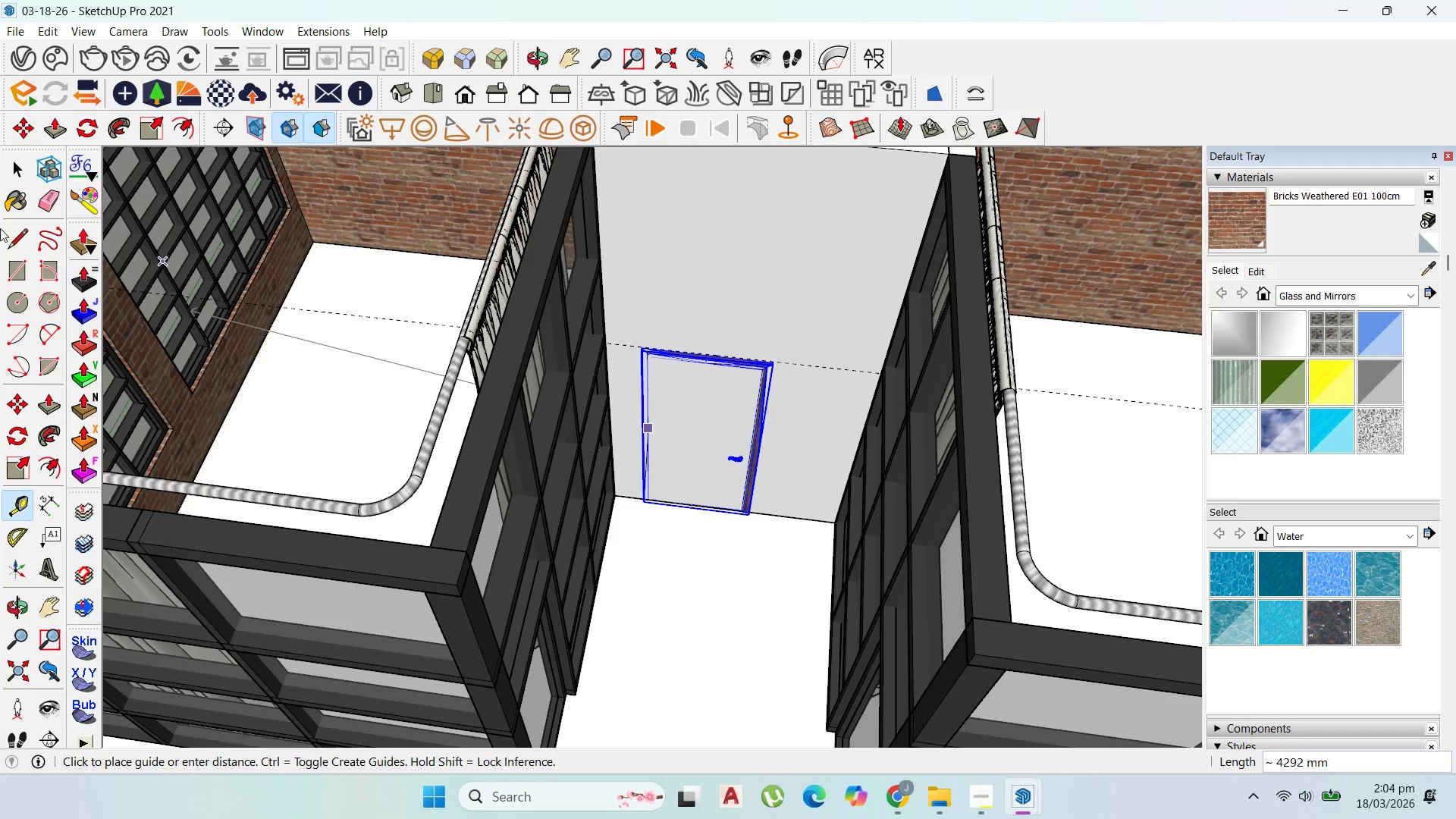 
wait(5.69)
 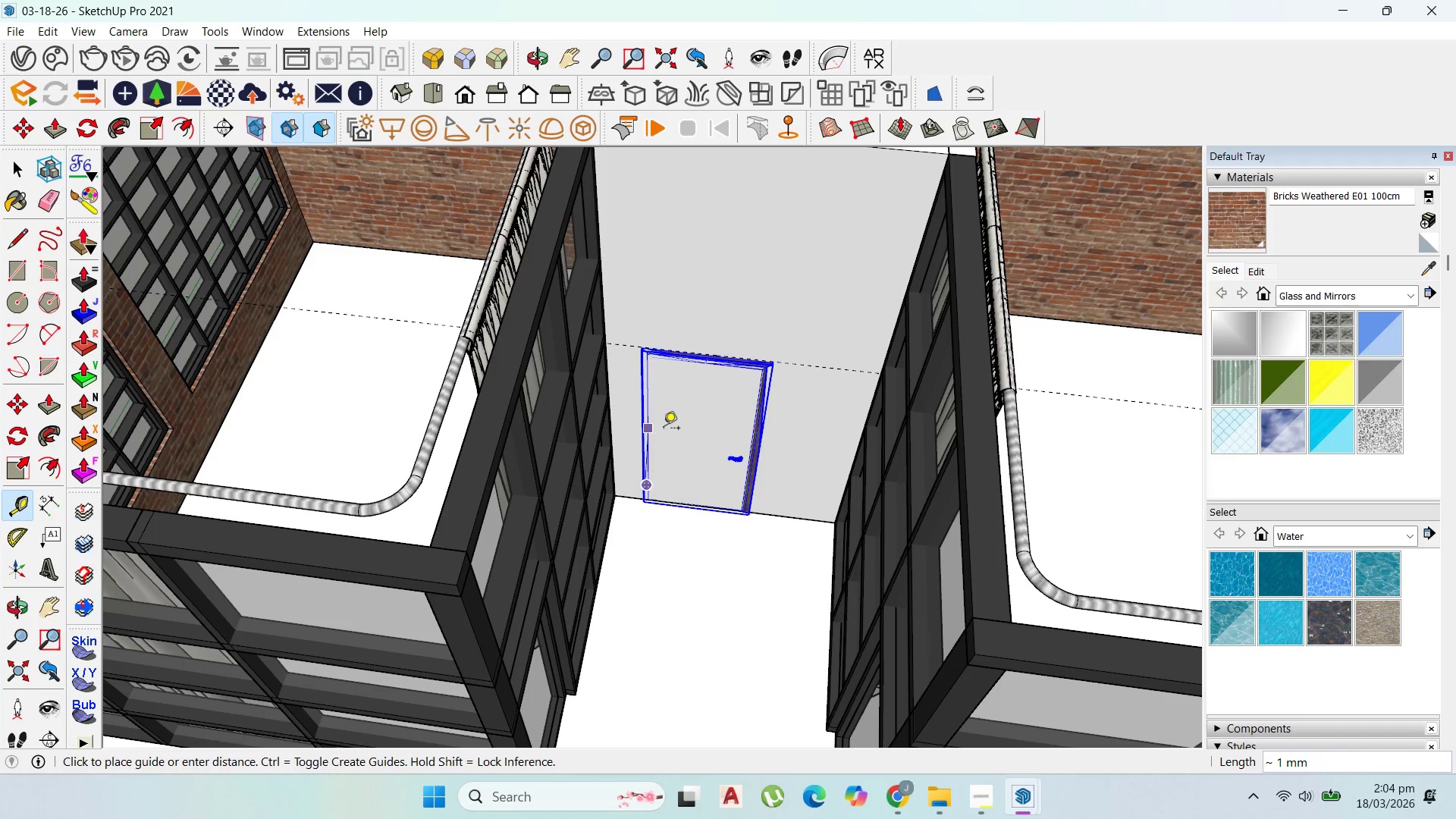 
scroll: coordinate [832, 389], scroll_direction: up, amount: 3.0
 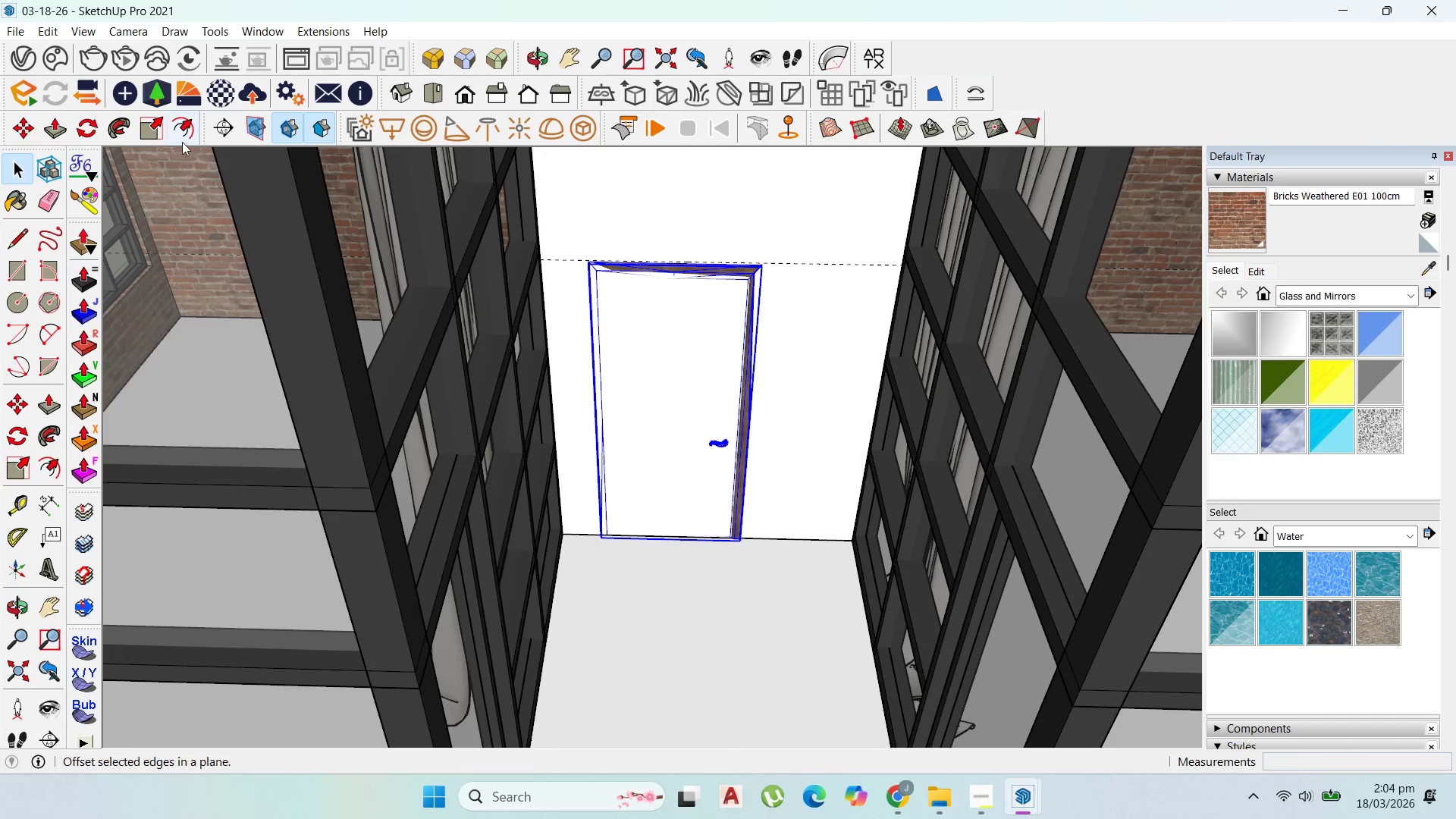 
left_click([158, 127])
 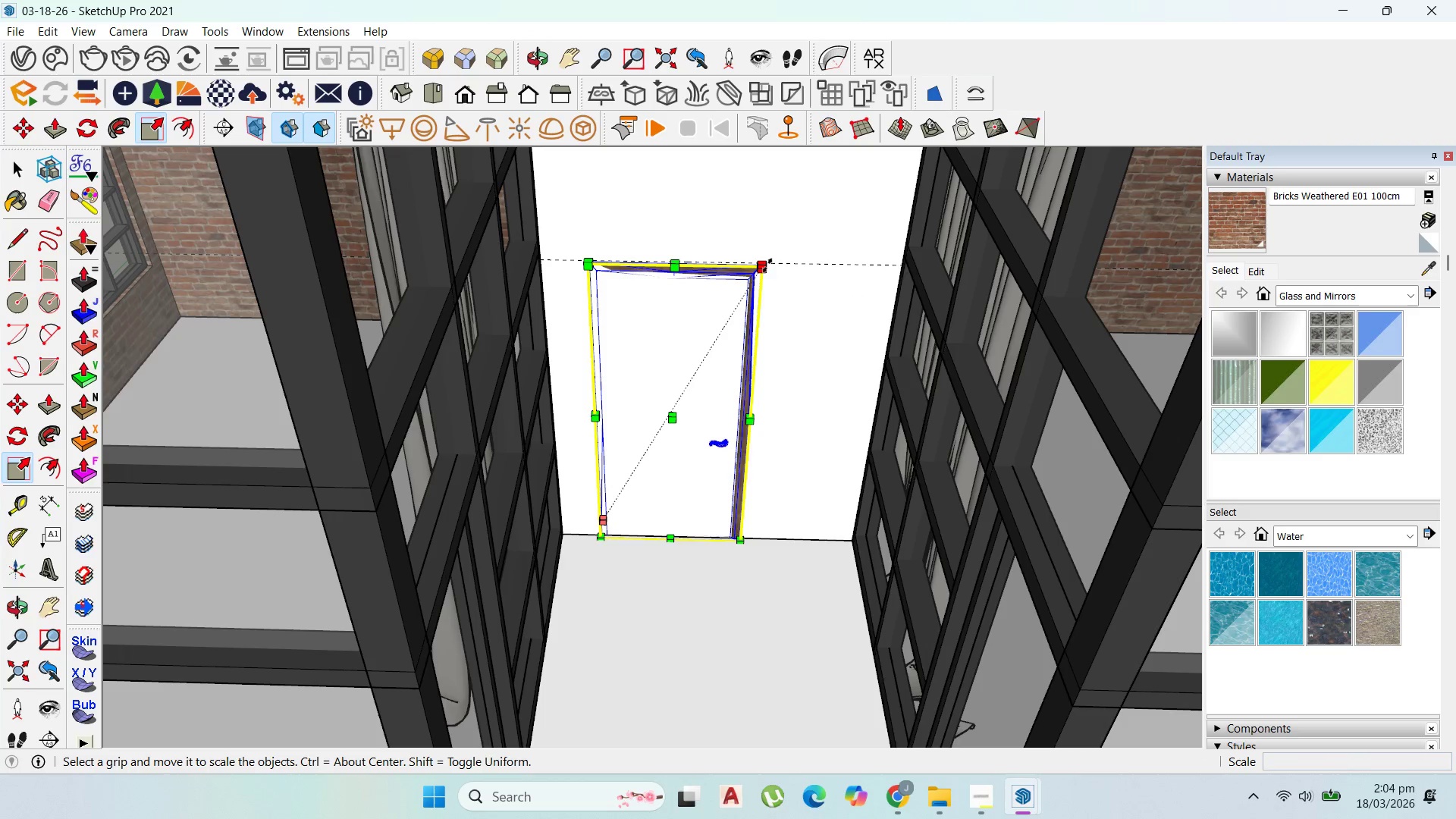 
left_click_drag(start_coordinate=[767, 265], to_coordinate=[782, 257])
 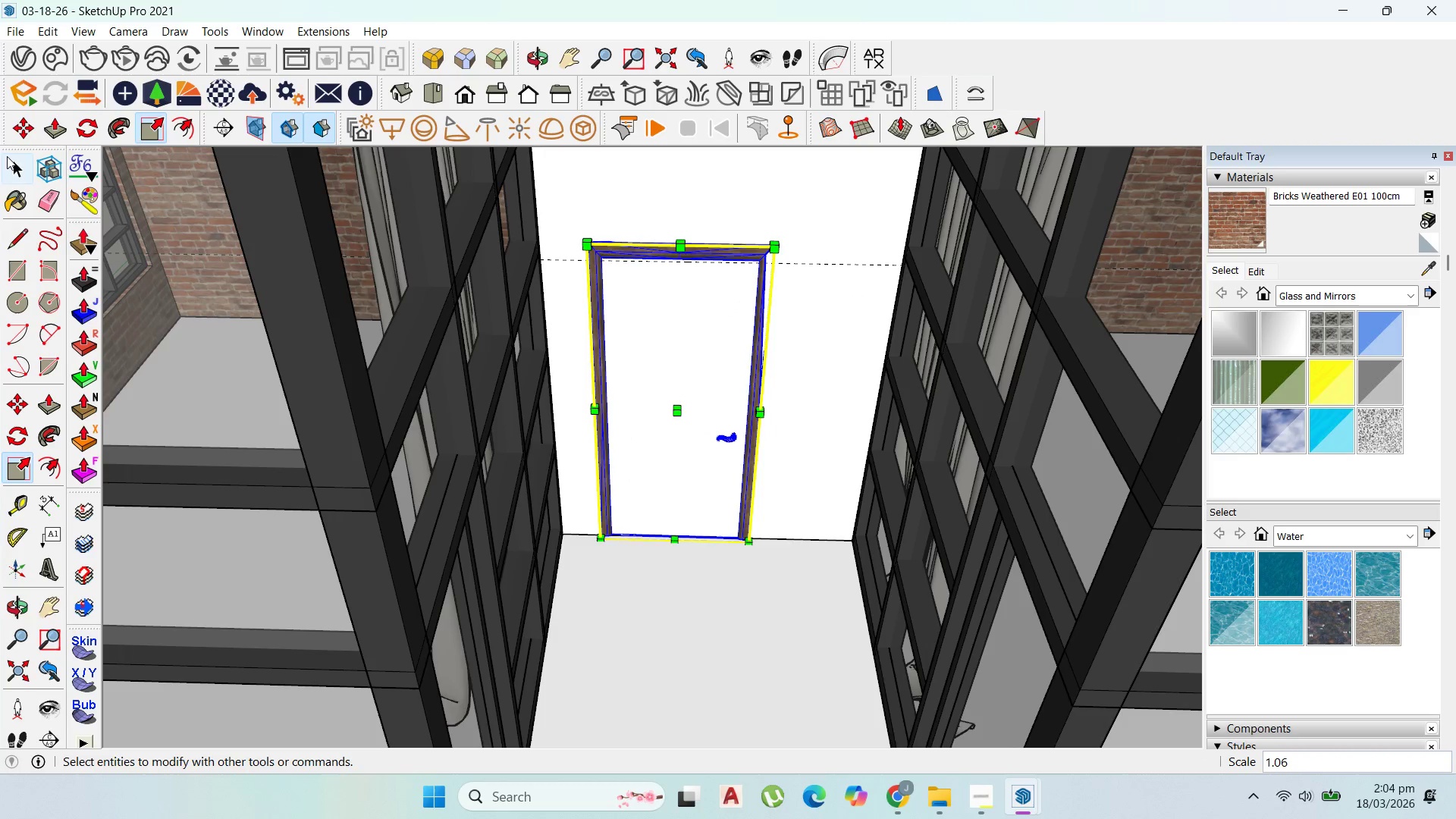 
left_click_drag(start_coordinate=[19, 162], to_coordinate=[26, 162])
 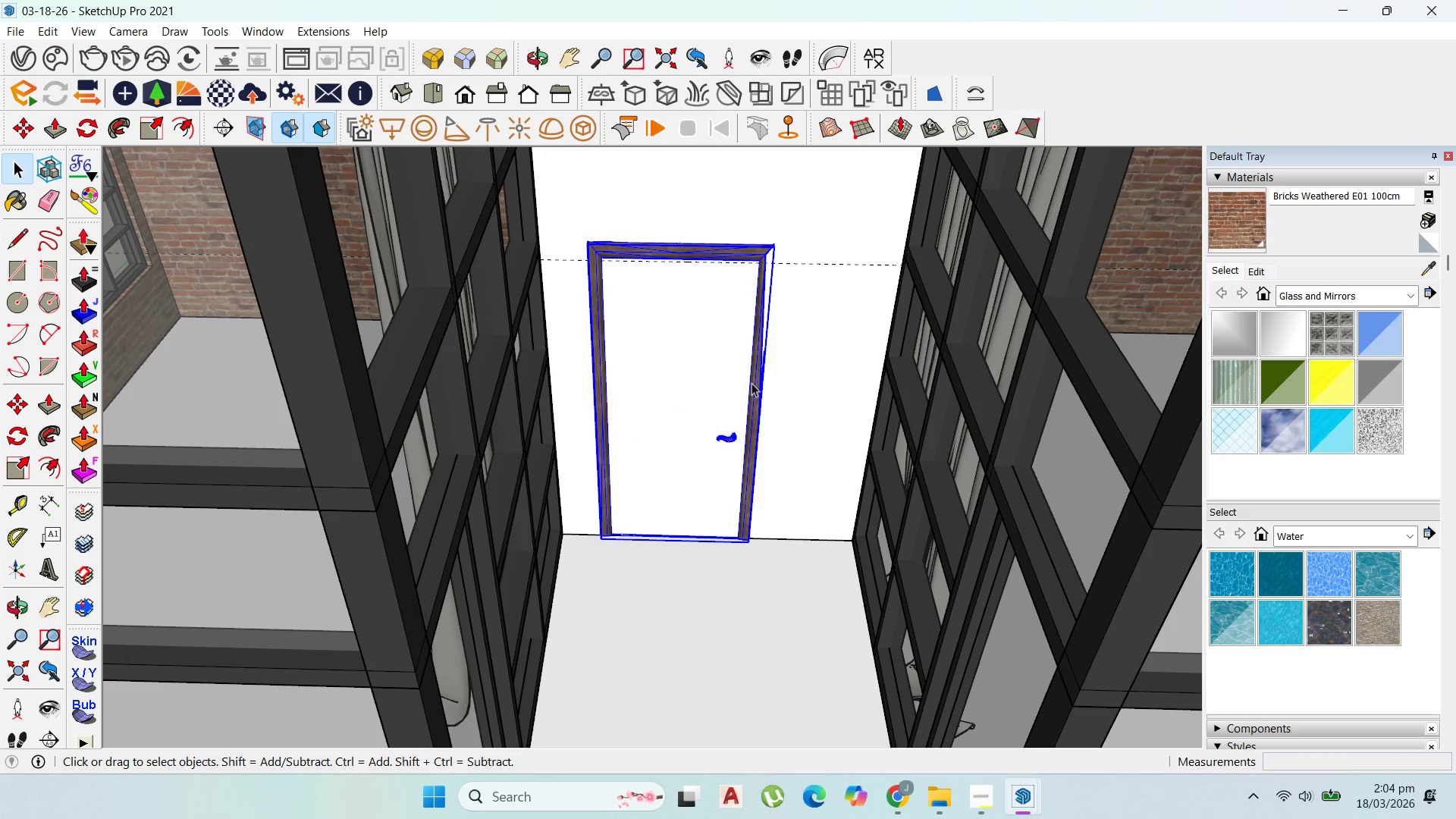 
left_click([723, 367])
 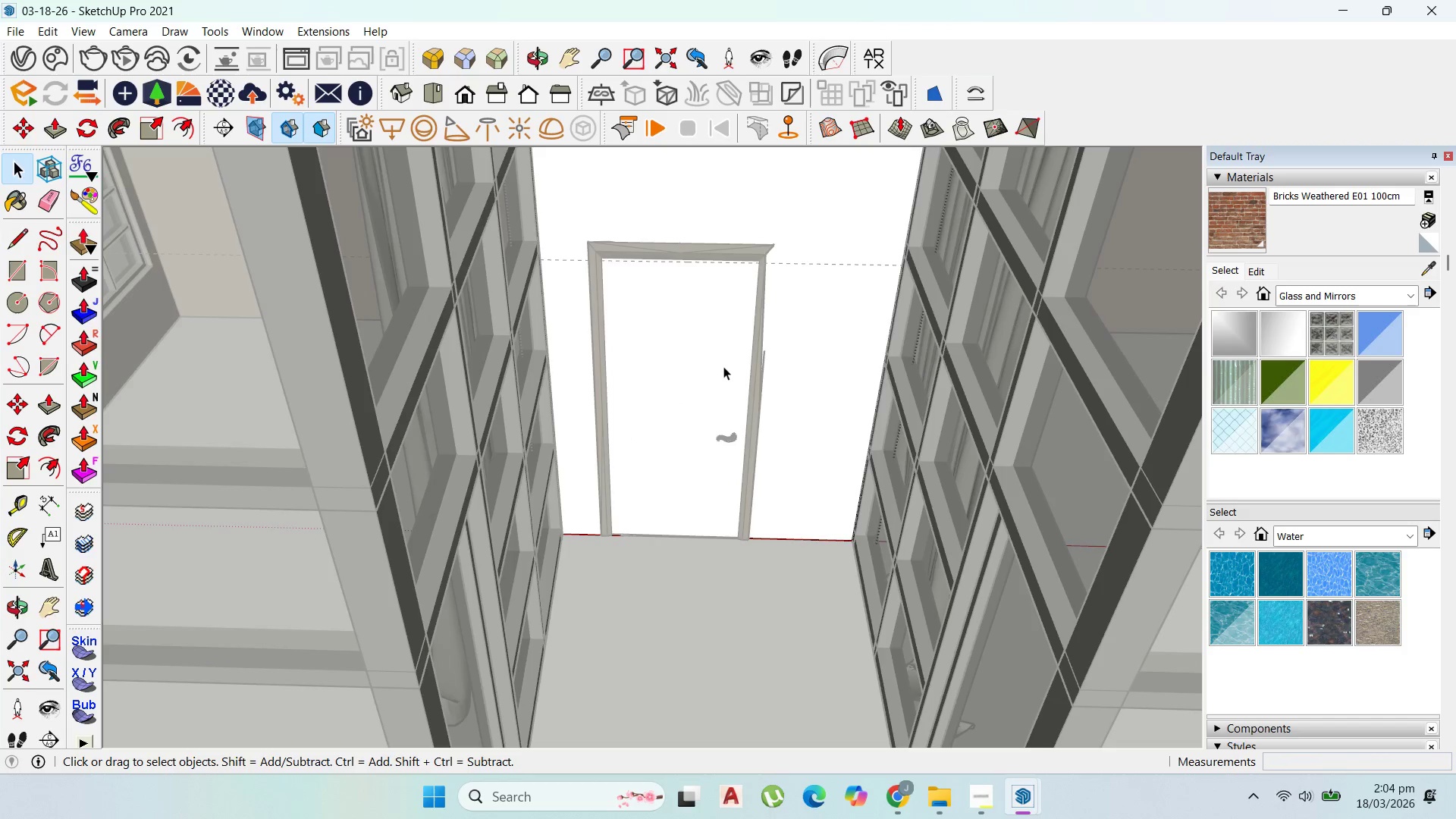 
triple_click([723, 366])
 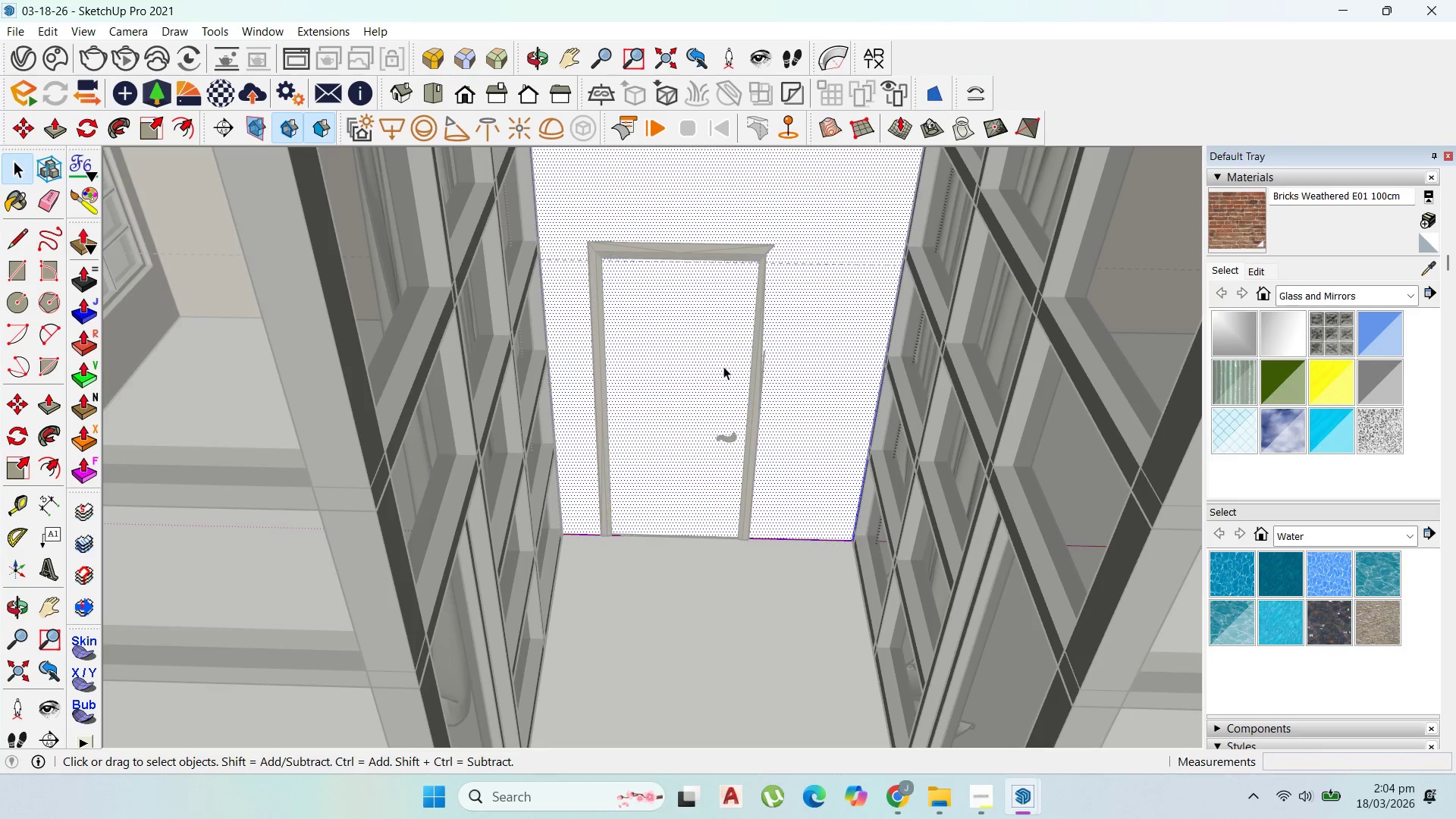 
triple_click([723, 366])
 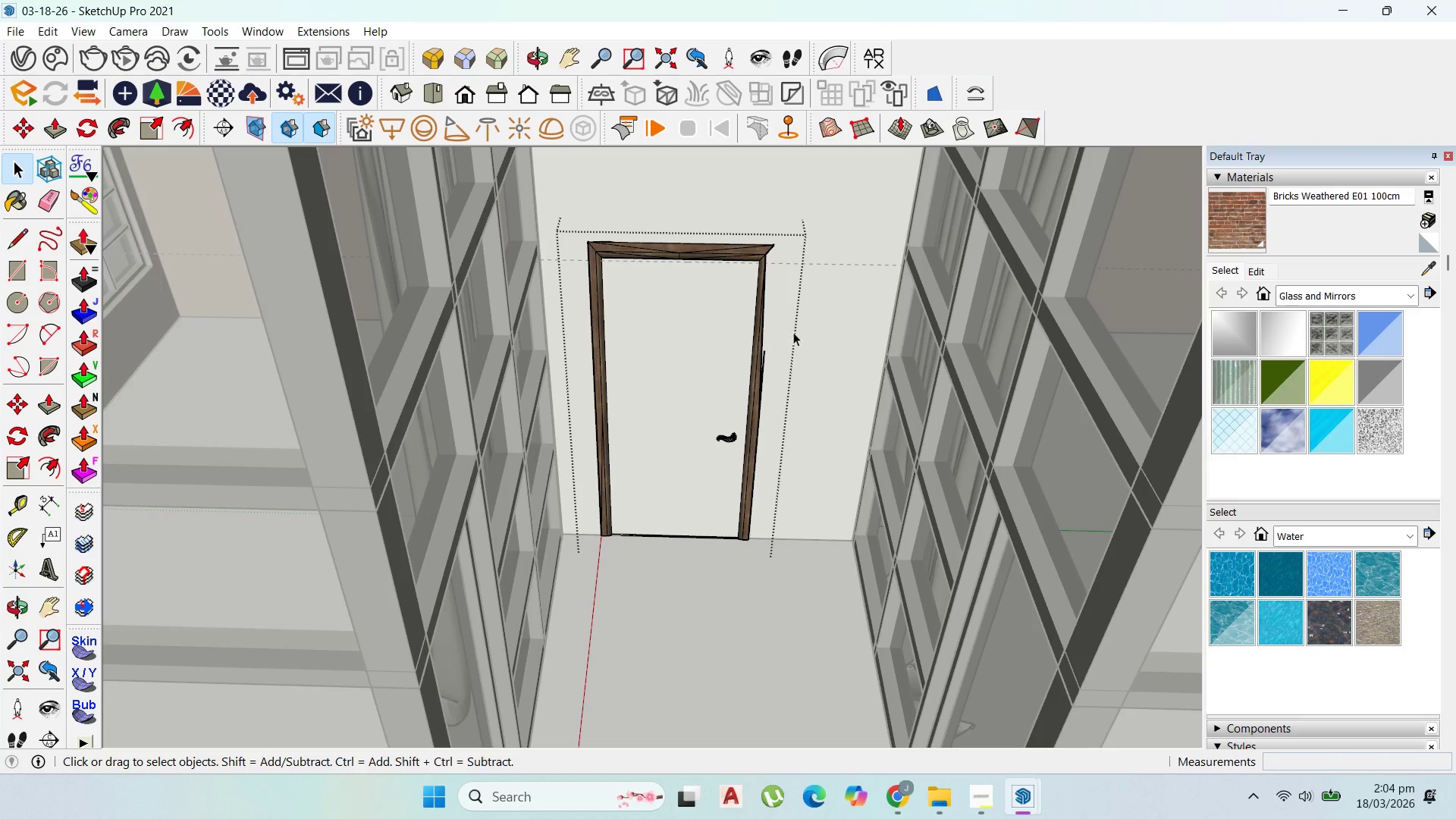 
key(Escape)
 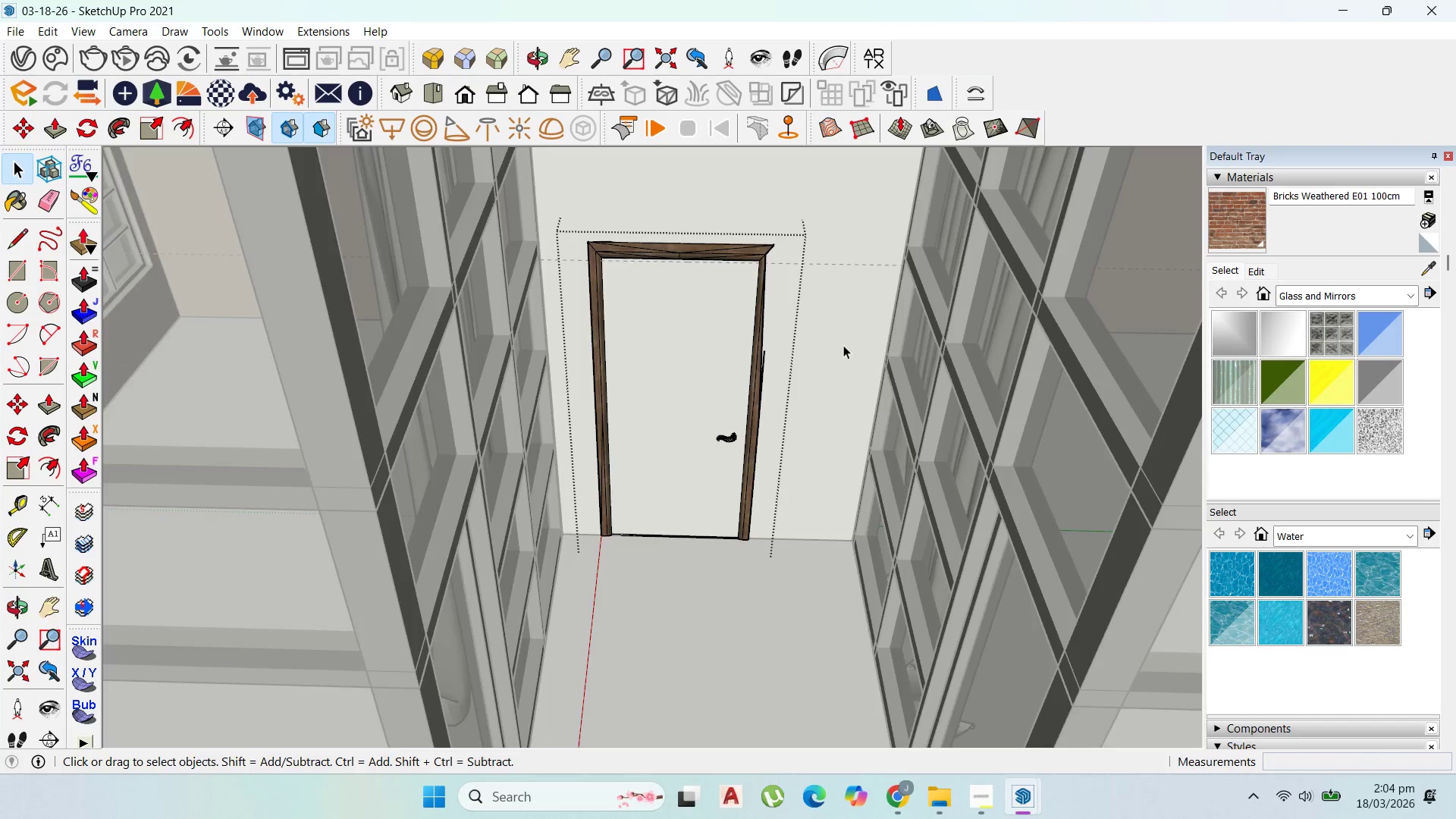 
left_click([843, 345])
 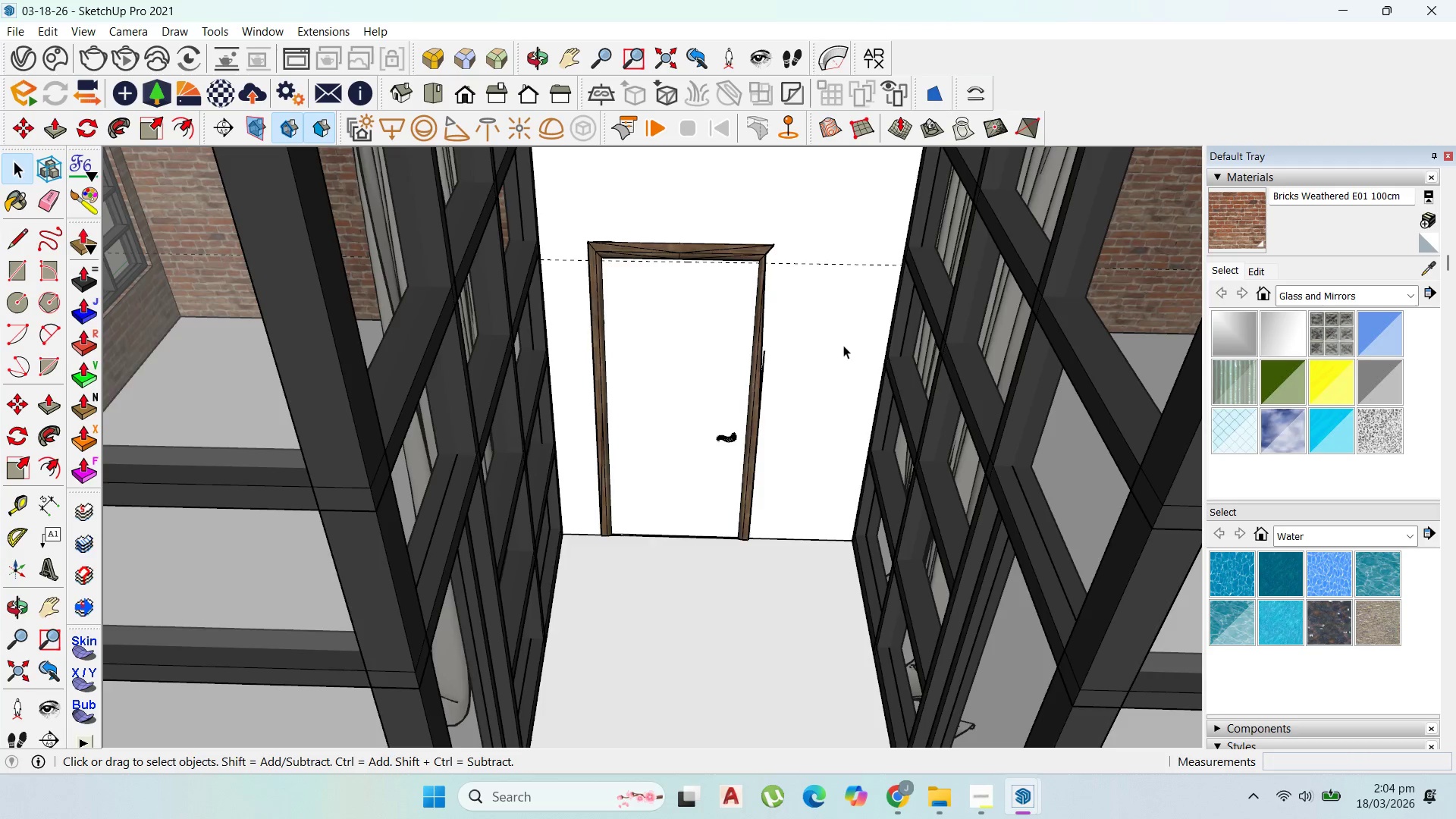 
double_click([843, 345])
 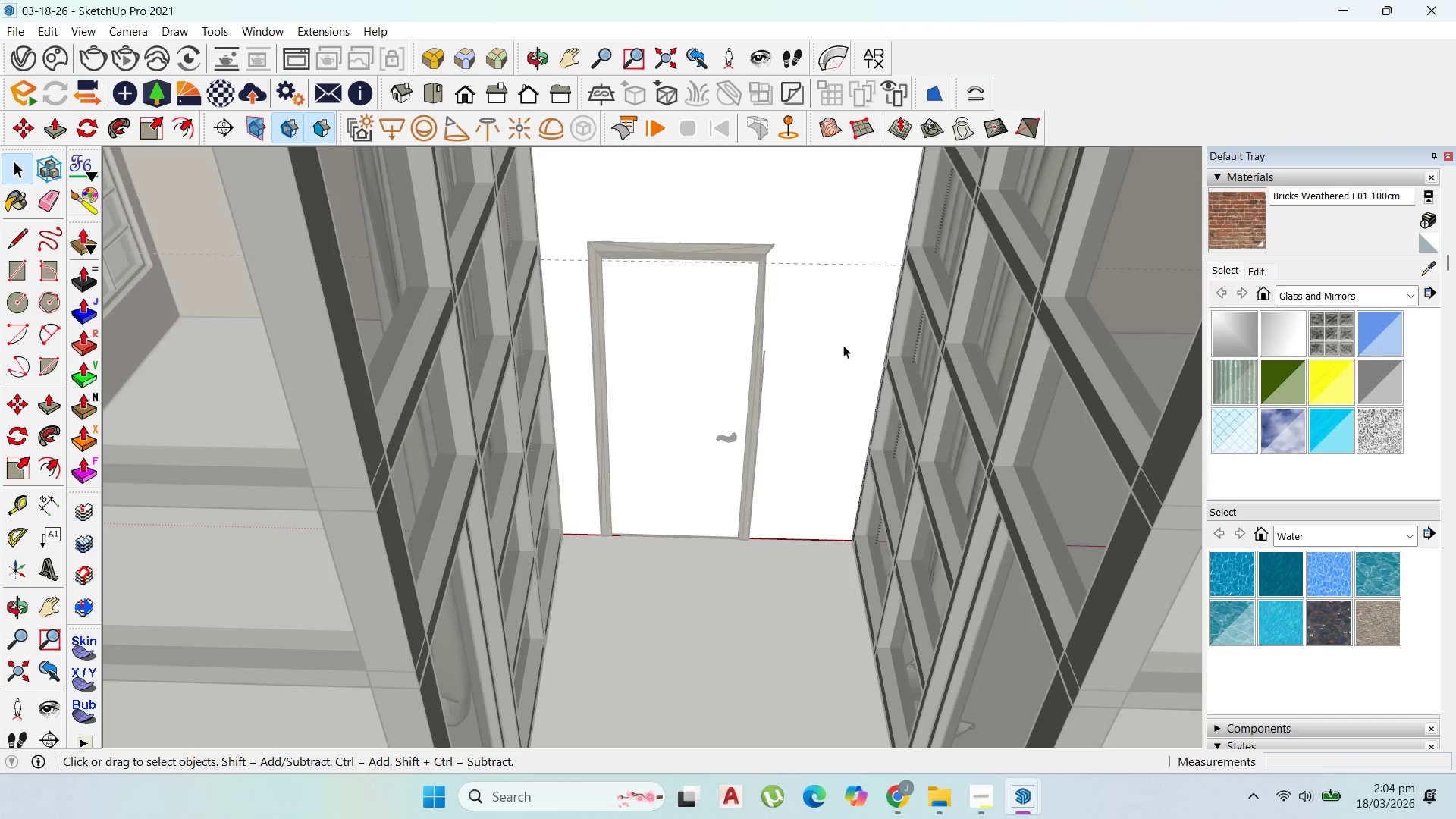 
triple_click([843, 345])
 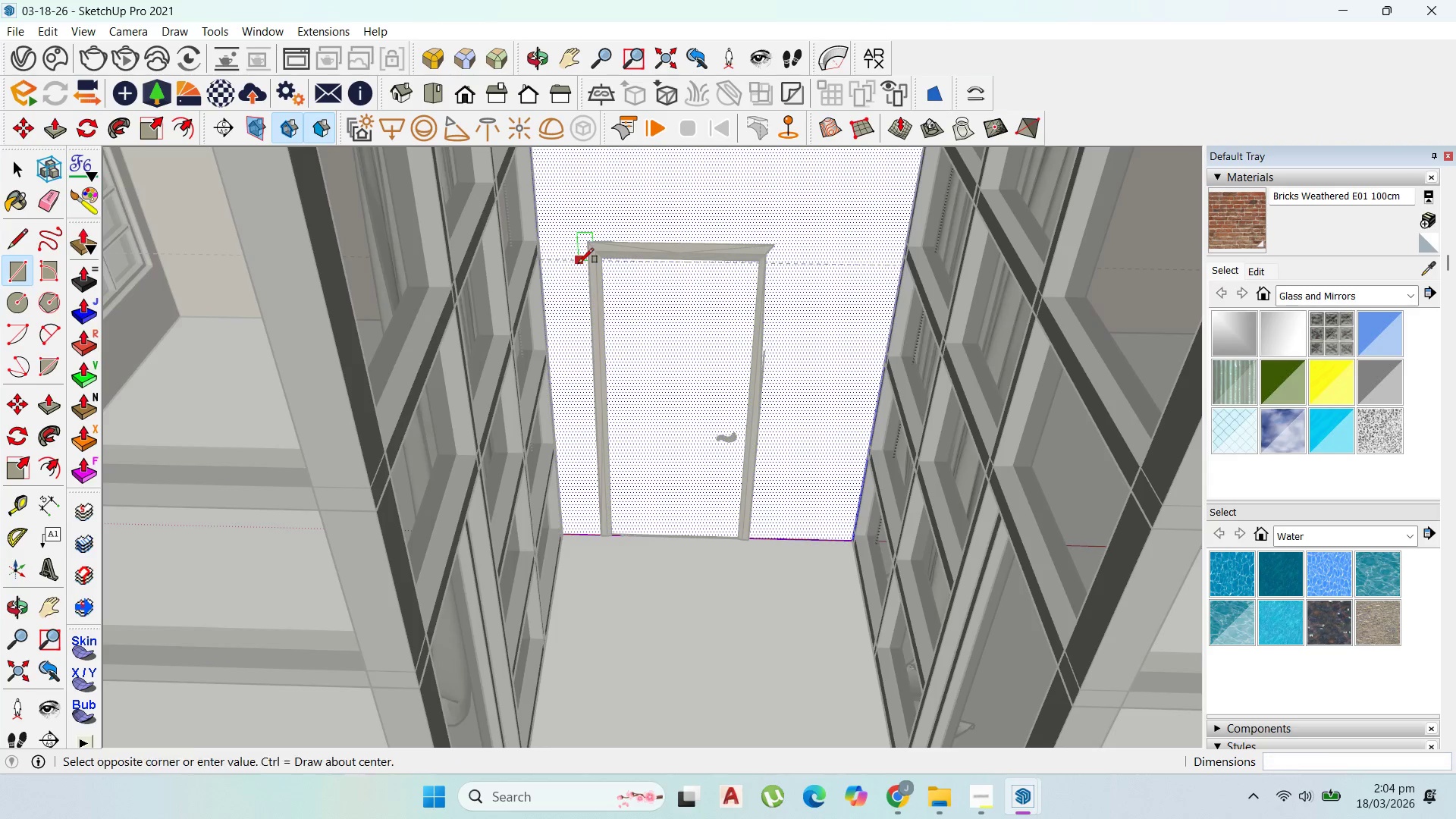 
left_click([781, 525])
 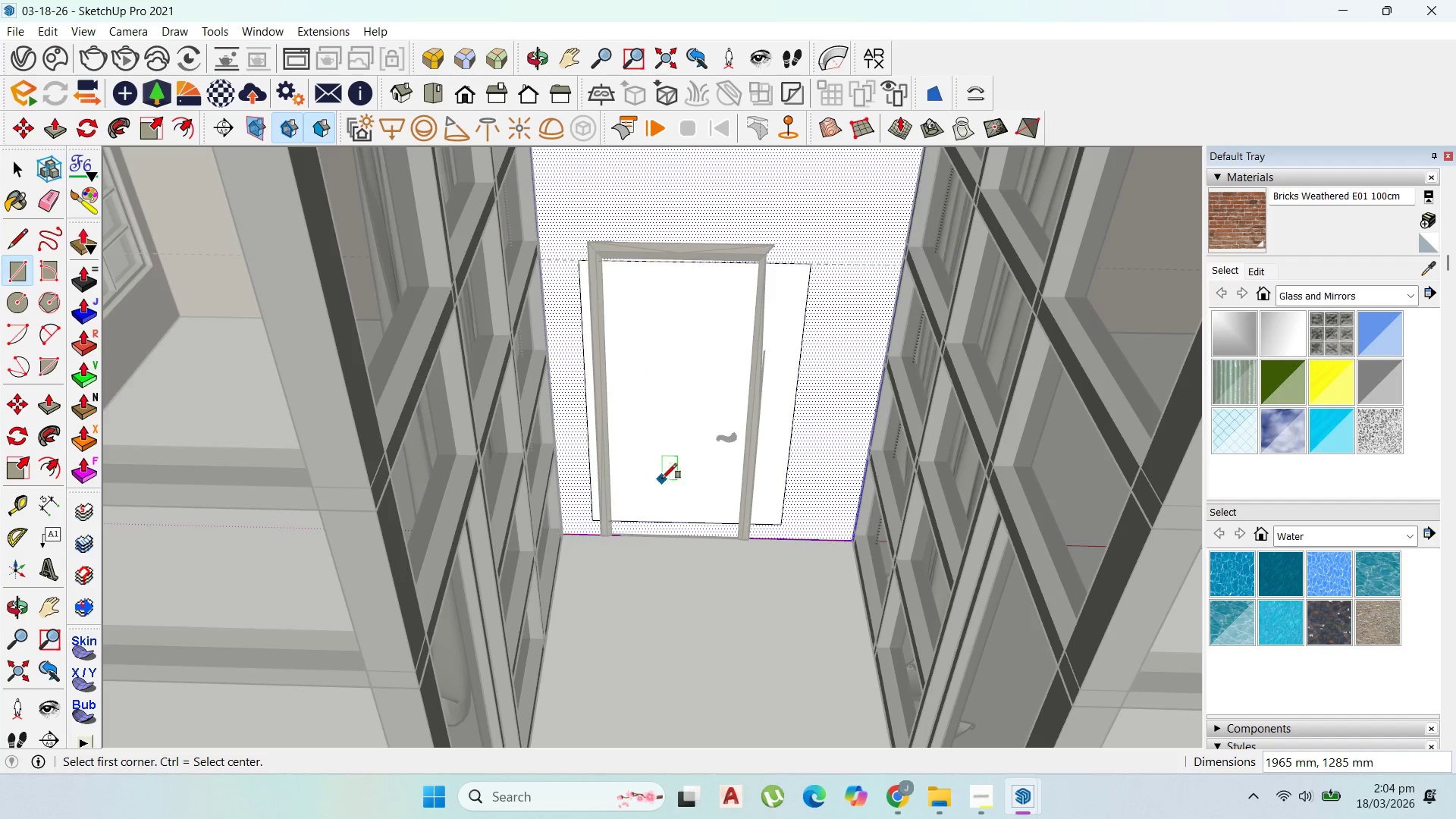 
scroll: coordinate [664, 479], scroll_direction: up, amount: 1.0
 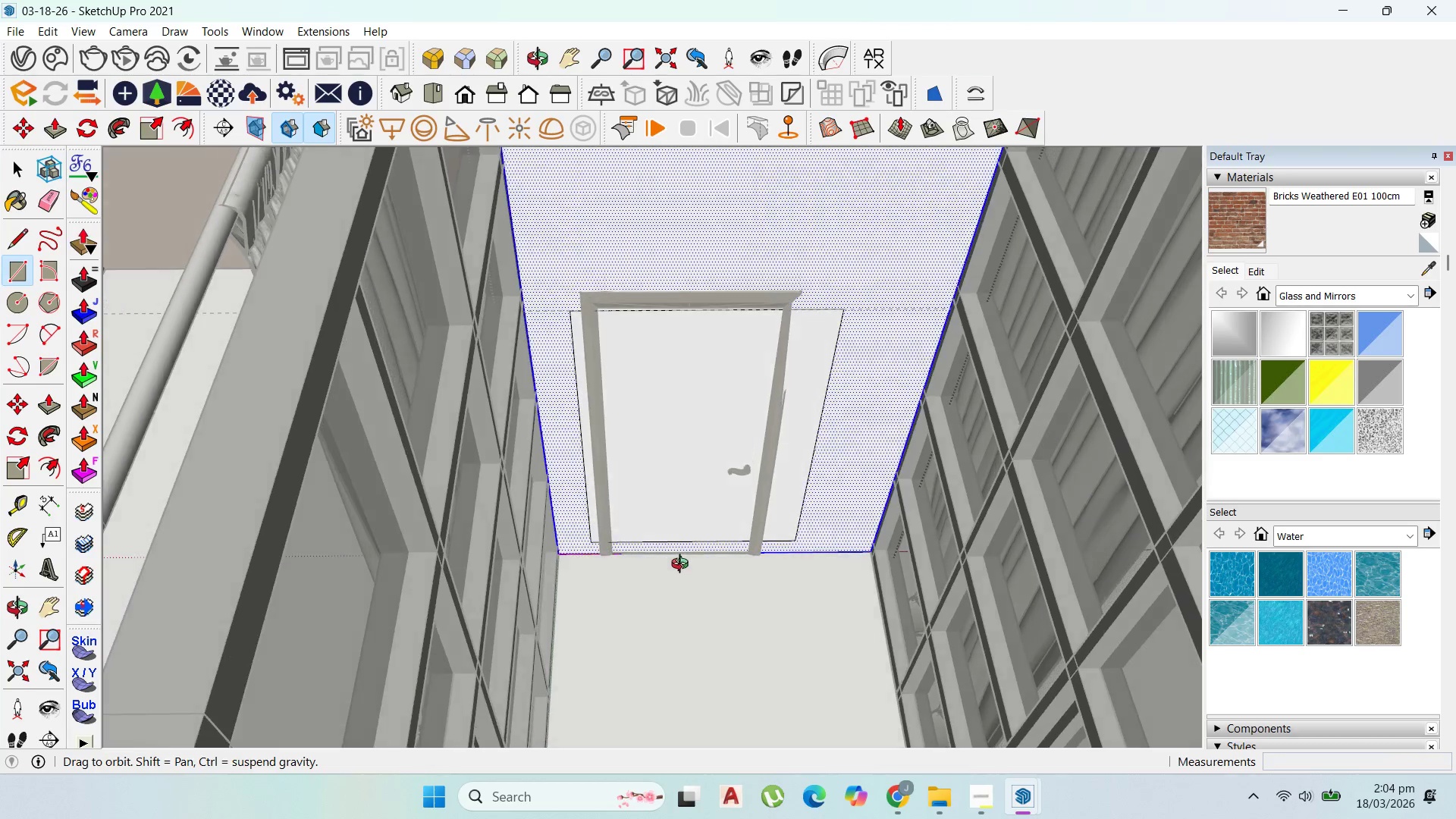 
key(P)
 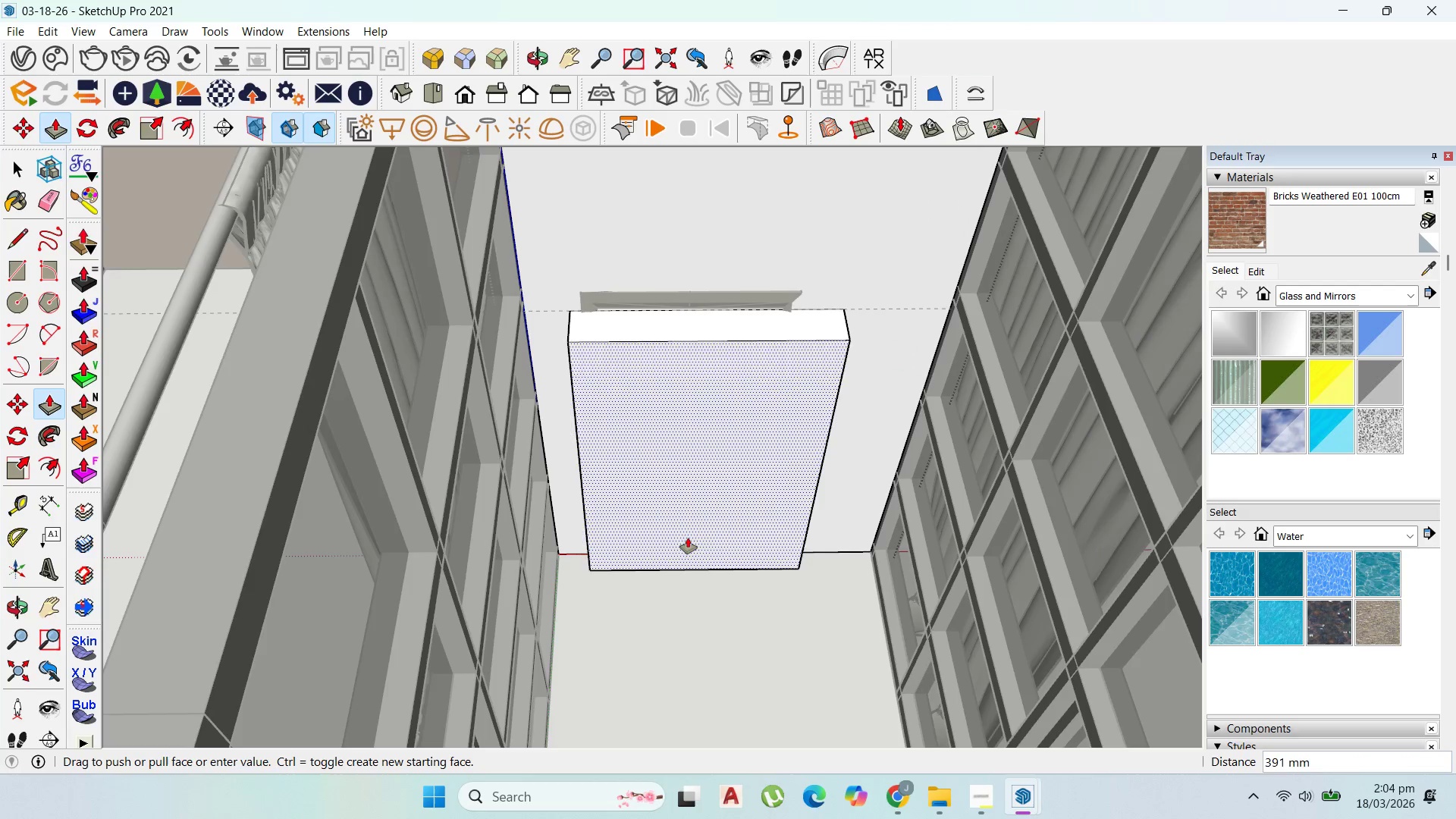 
scroll: coordinate [669, 581], scroll_direction: down, amount: 14.0
 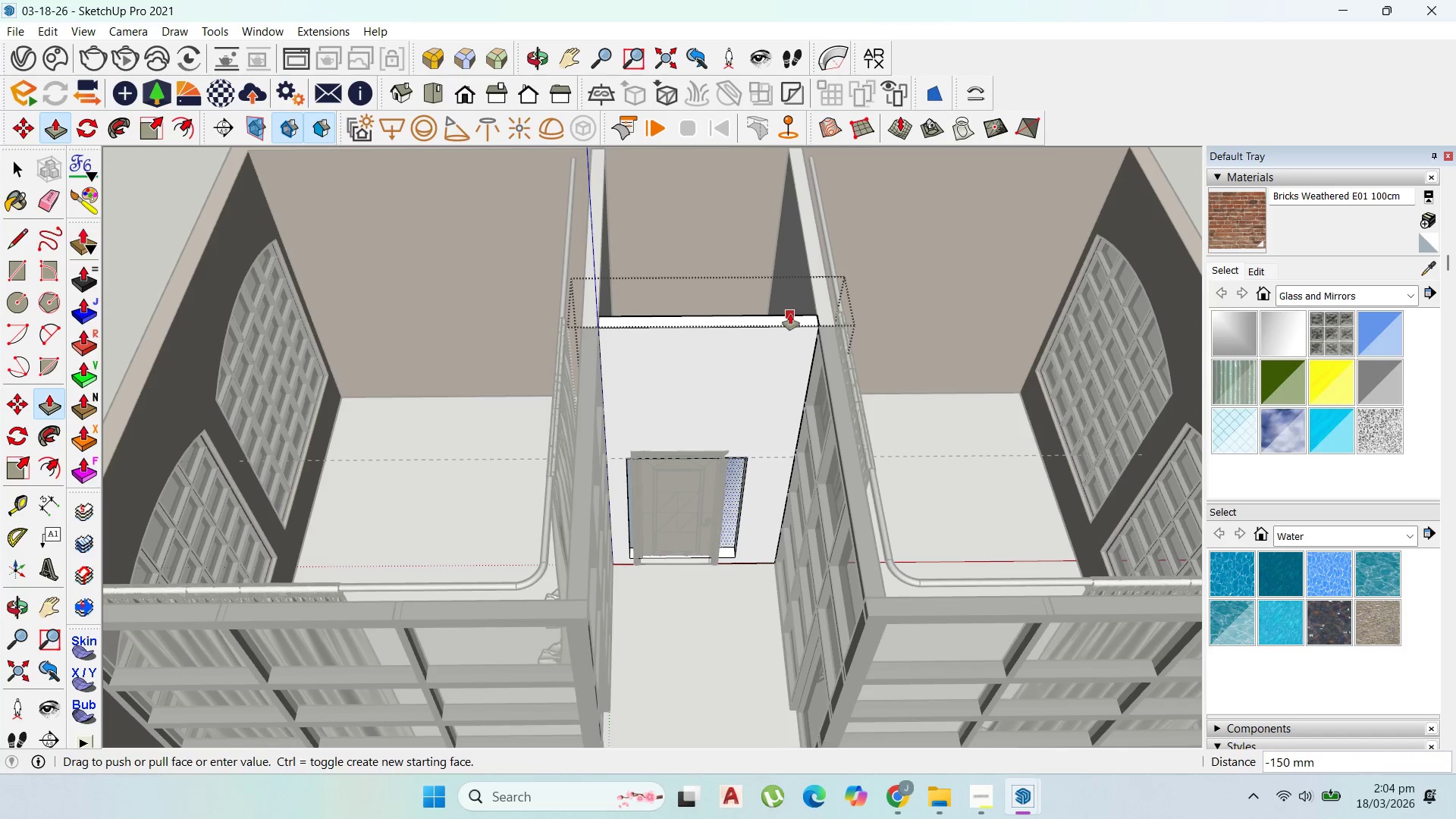 
scroll: coordinate [729, 548], scroll_direction: up, amount: 9.0
 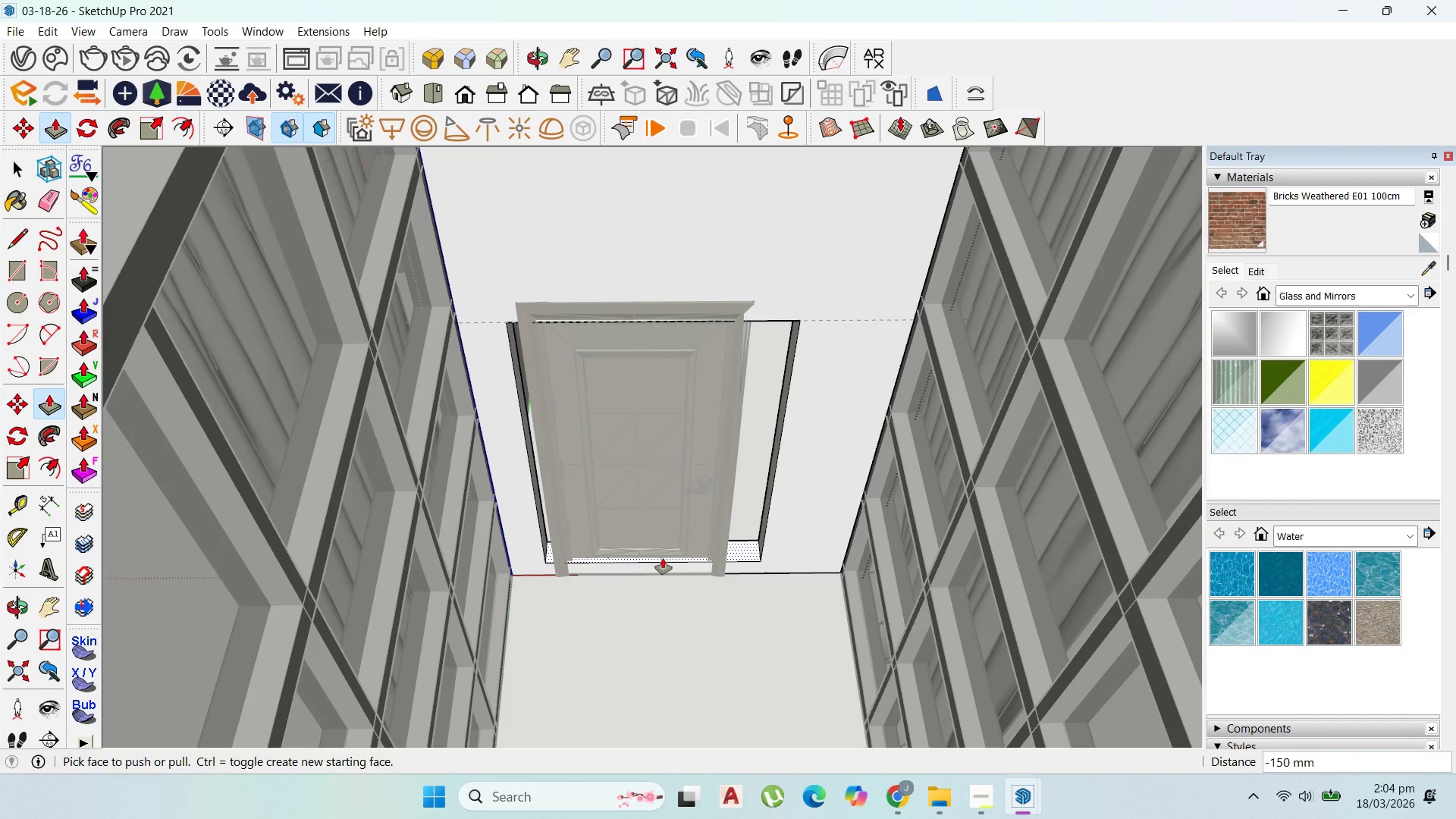 
left_click_drag(start_coordinate=[663, 558], to_coordinate=[661, 574])
 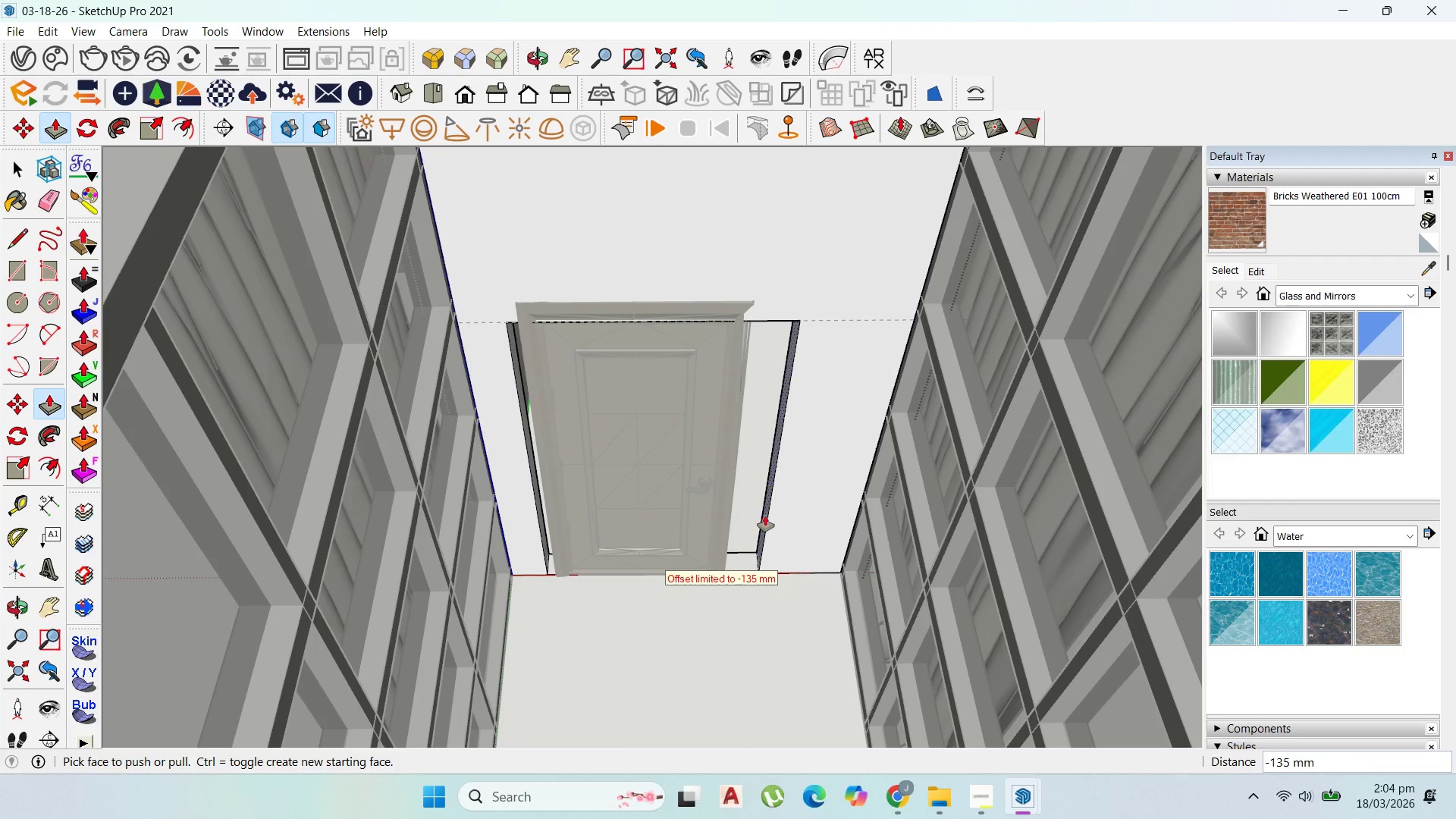 
left_click_drag(start_coordinate=[766, 516], to_coordinate=[748, 369])
 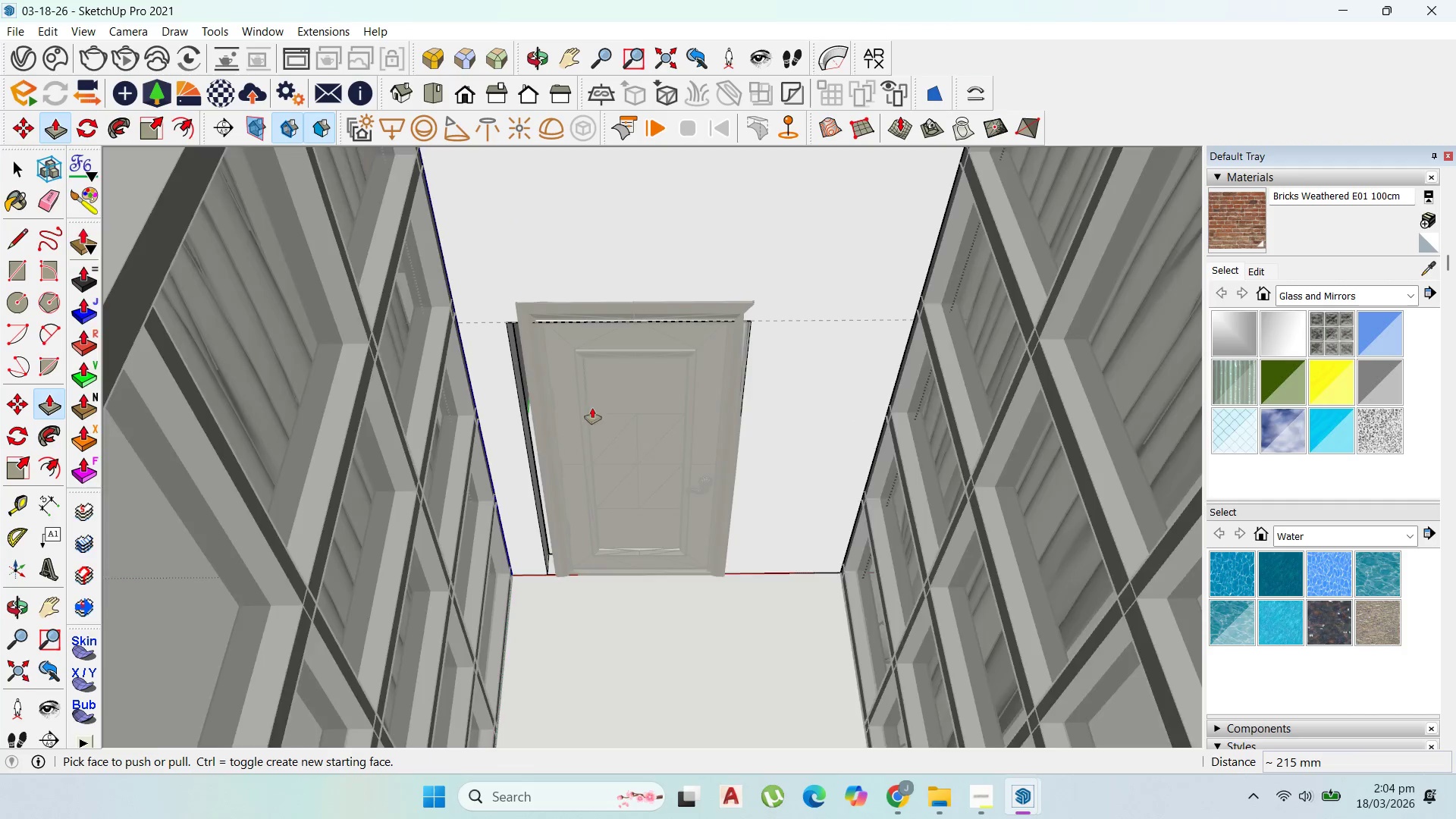 
scroll: coordinate [532, 482], scroll_direction: up, amount: 6.0
 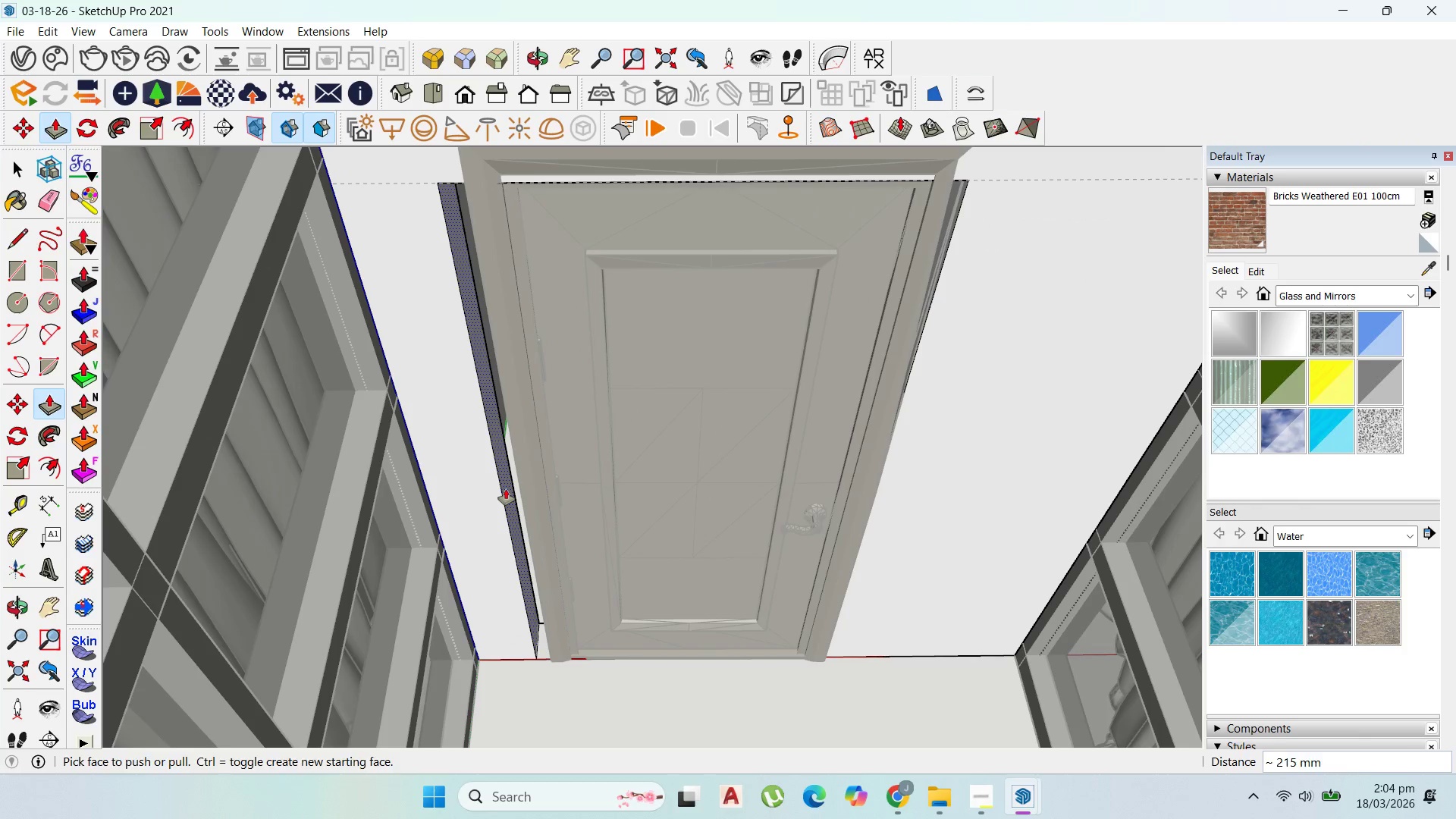 
left_click_drag(start_coordinate=[506, 489], to_coordinate=[521, 479])
 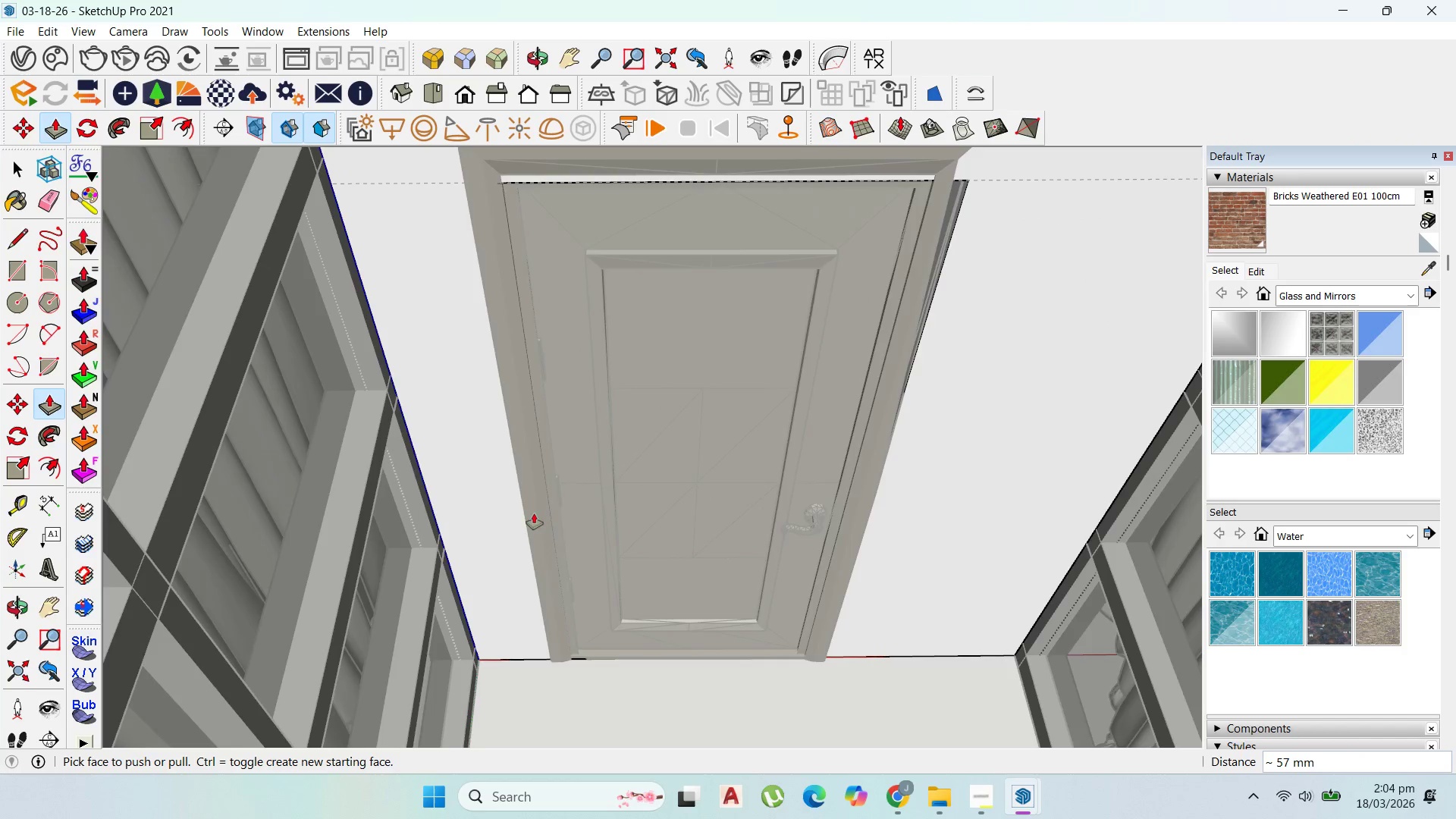 
scroll: coordinate [673, 393], scroll_direction: down, amount: 6.0
 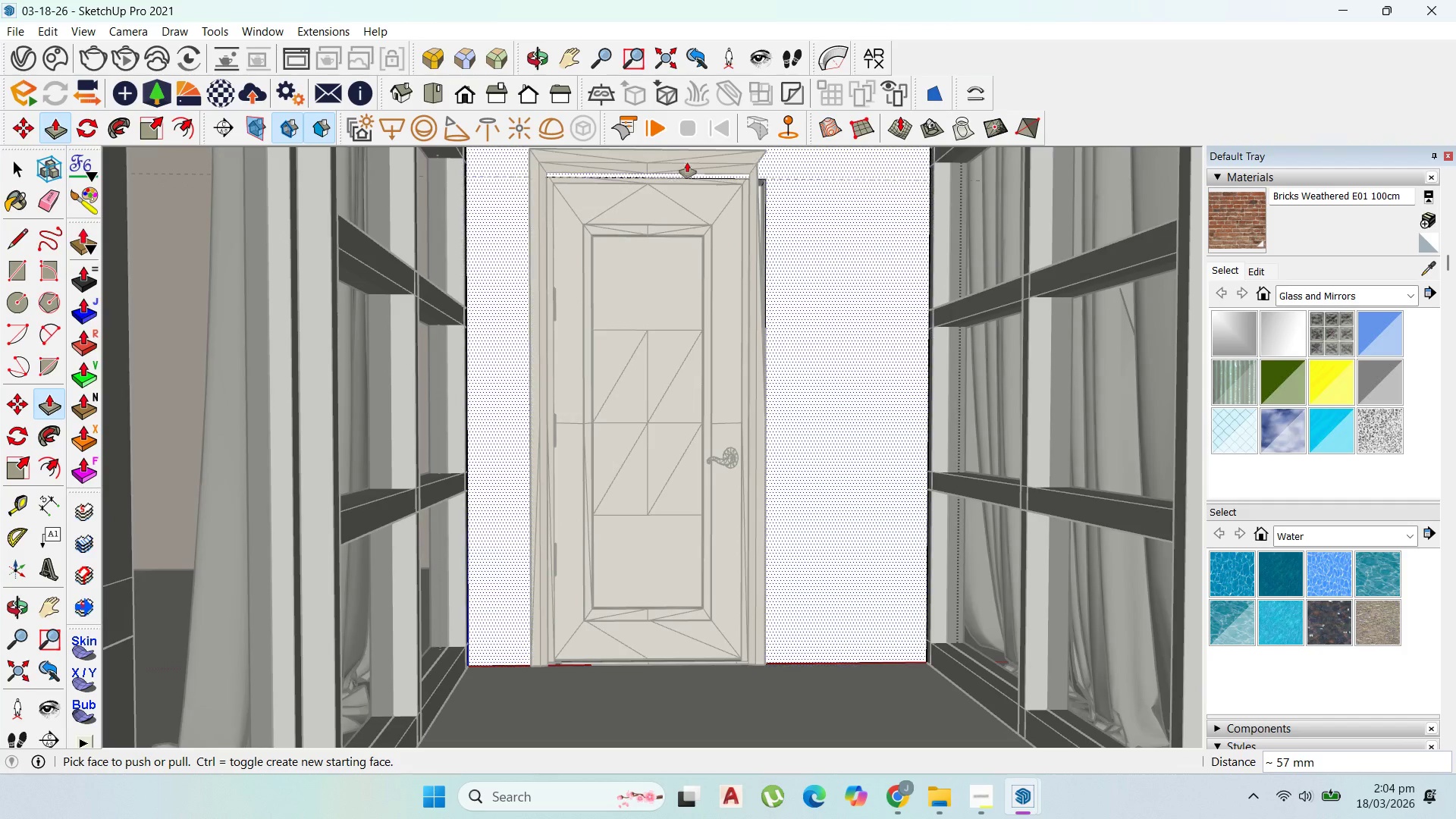 
scroll: coordinate [786, 209], scroll_direction: up, amount: 9.0
 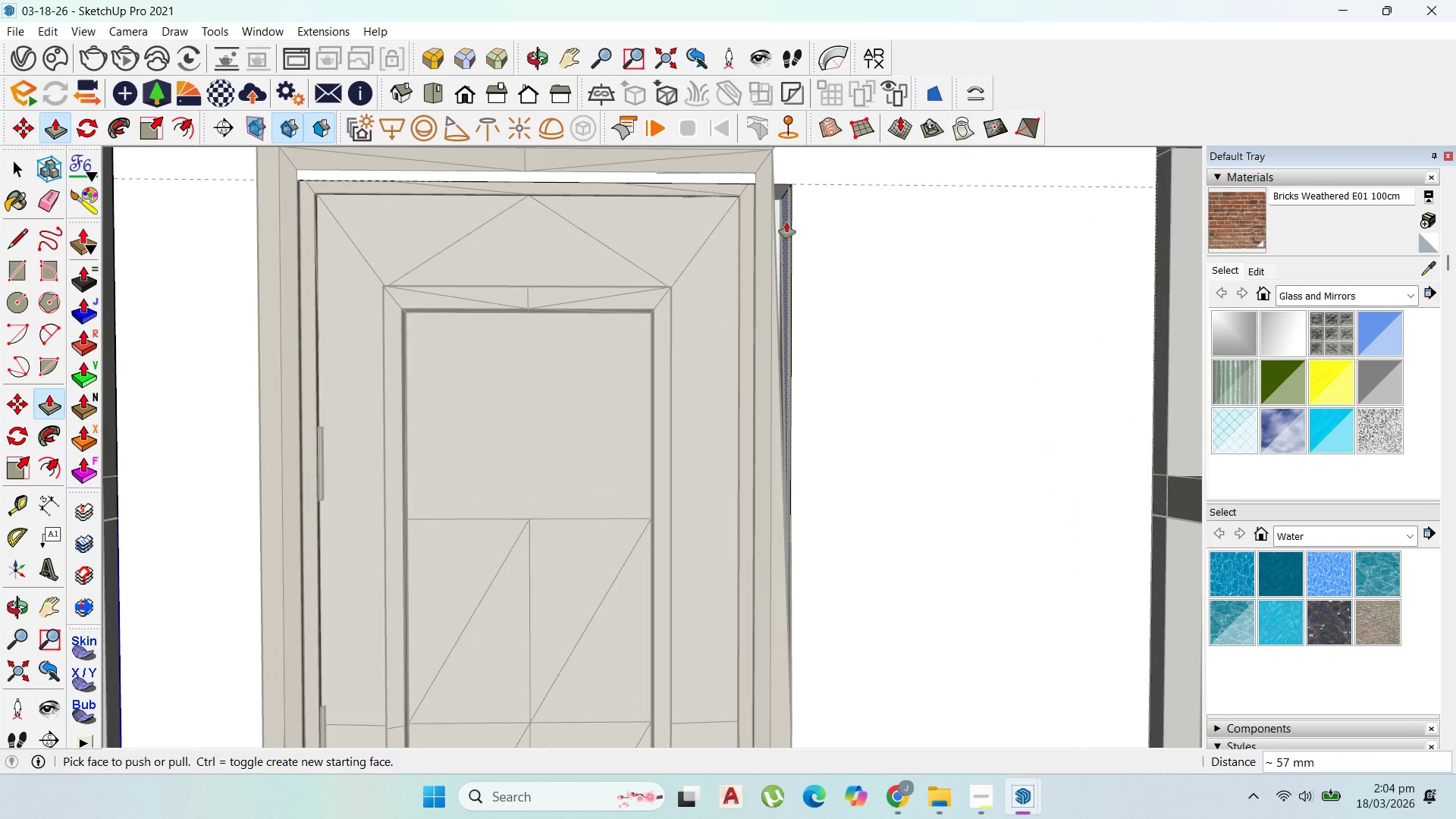 
left_click_drag(start_coordinate=[786, 222], to_coordinate=[772, 243])
 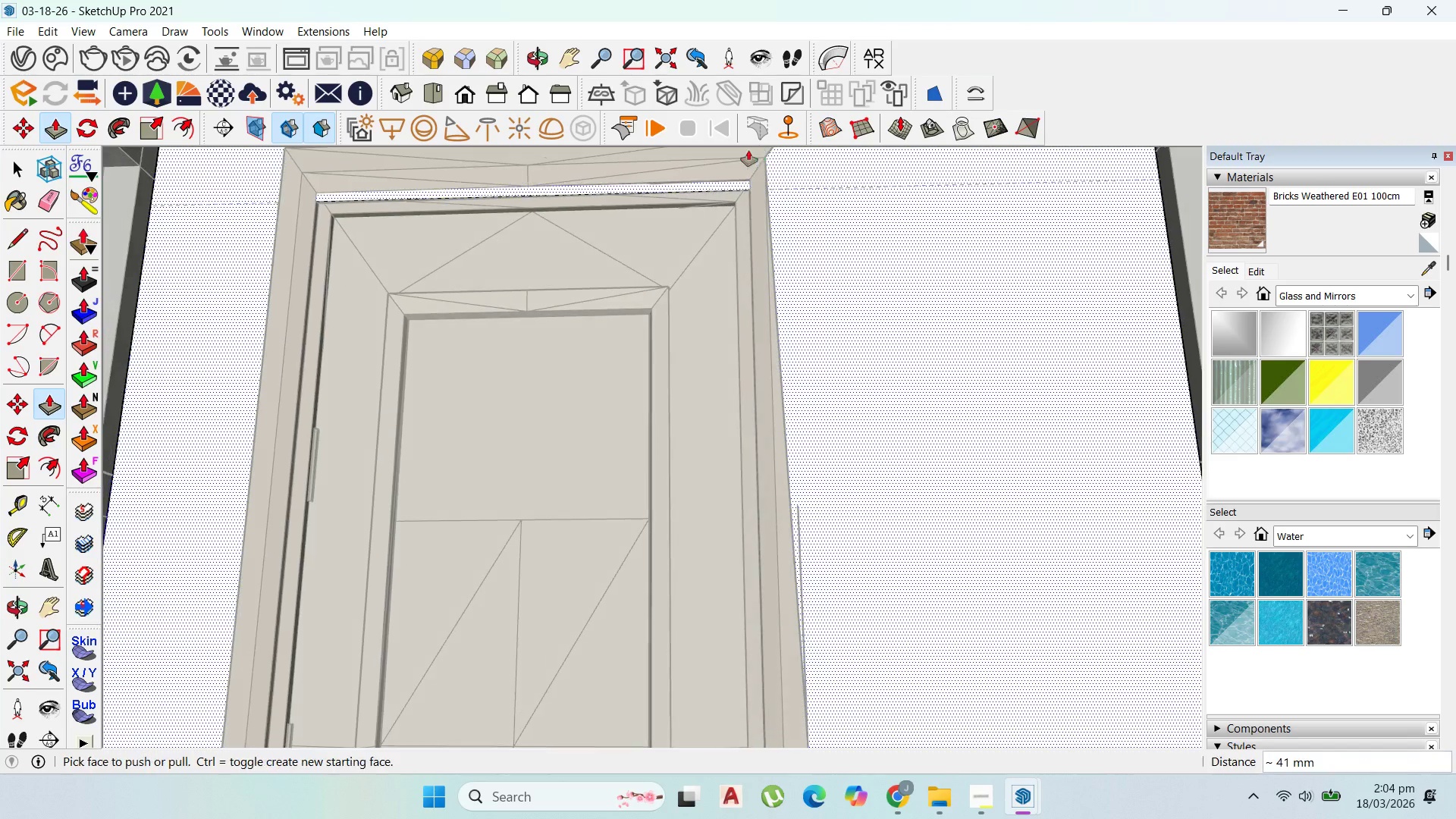 
scroll: coordinate [693, 353], scroll_direction: down, amount: 3.0
 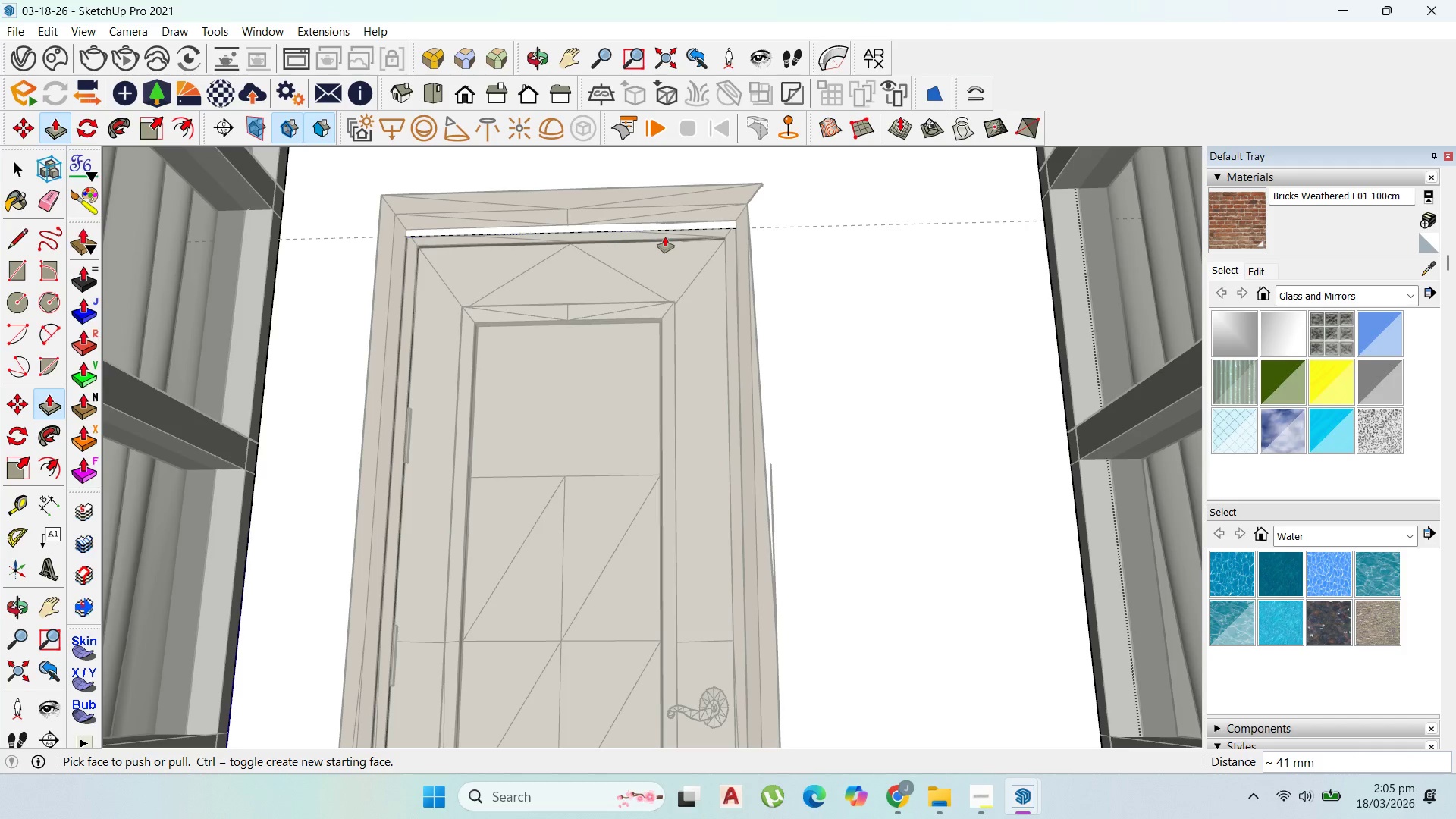 
left_click([665, 237])
 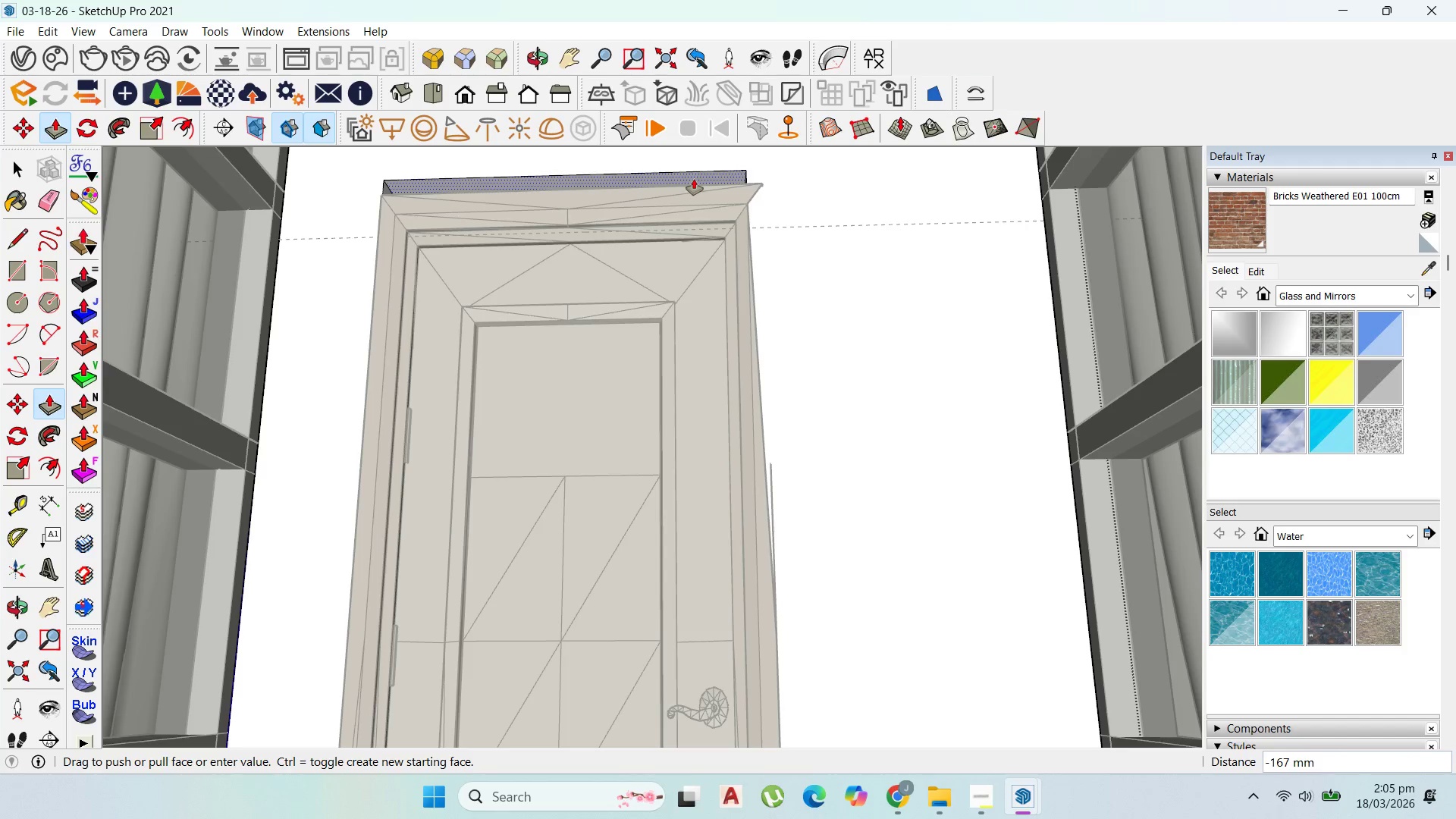 
left_click([700, 189])
 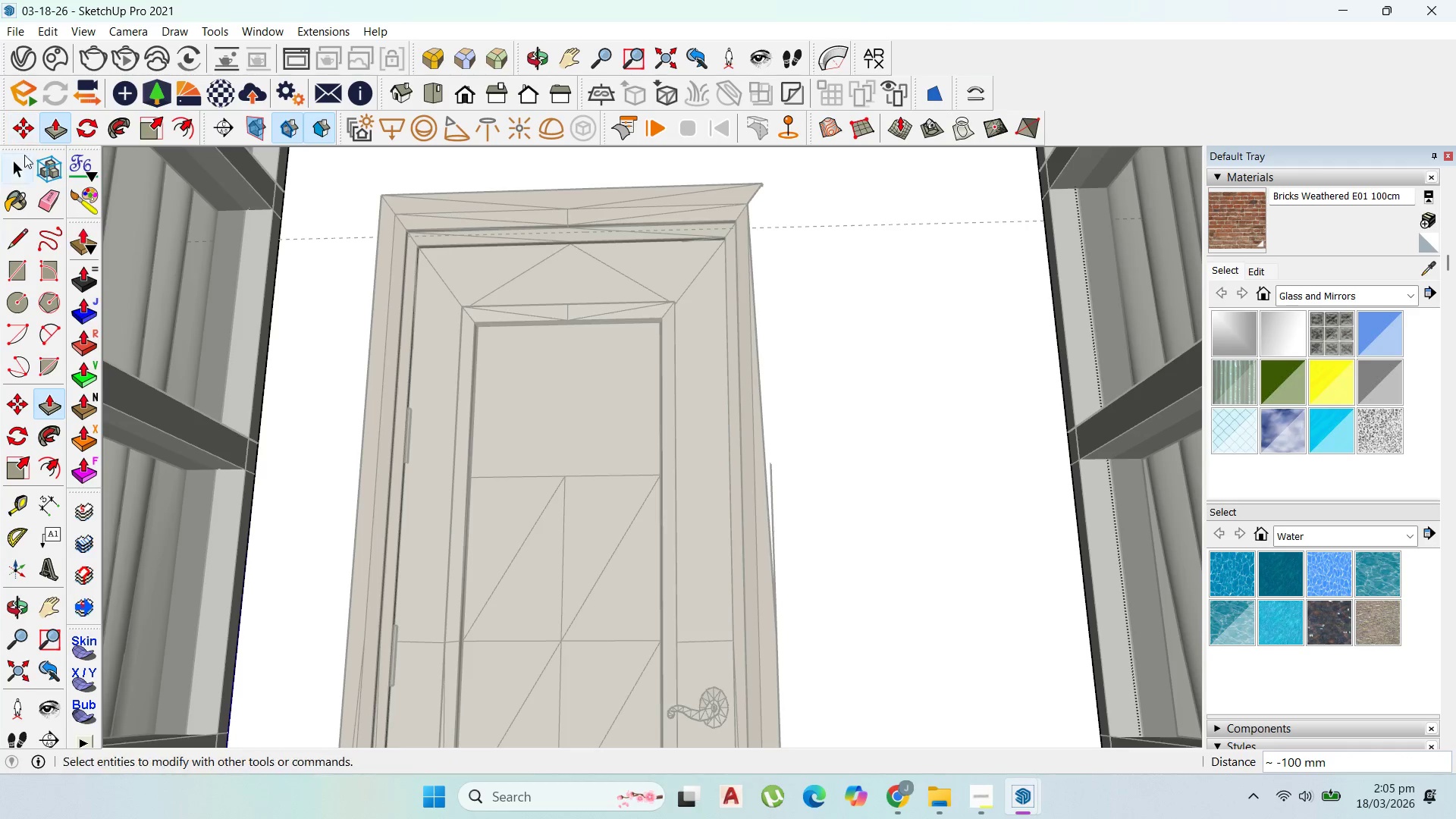 
left_click([22, 168])
 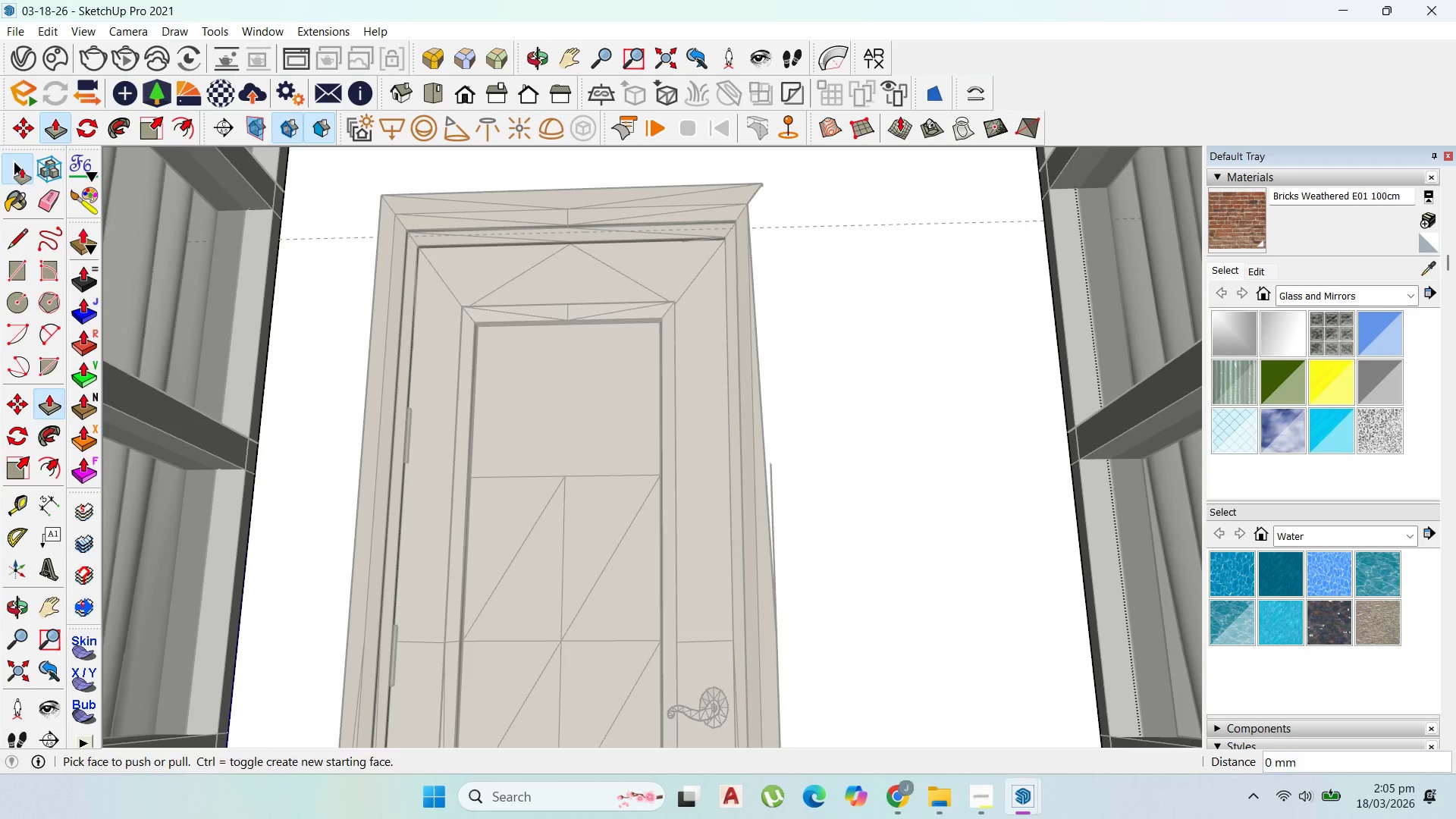 
key(Escape)
 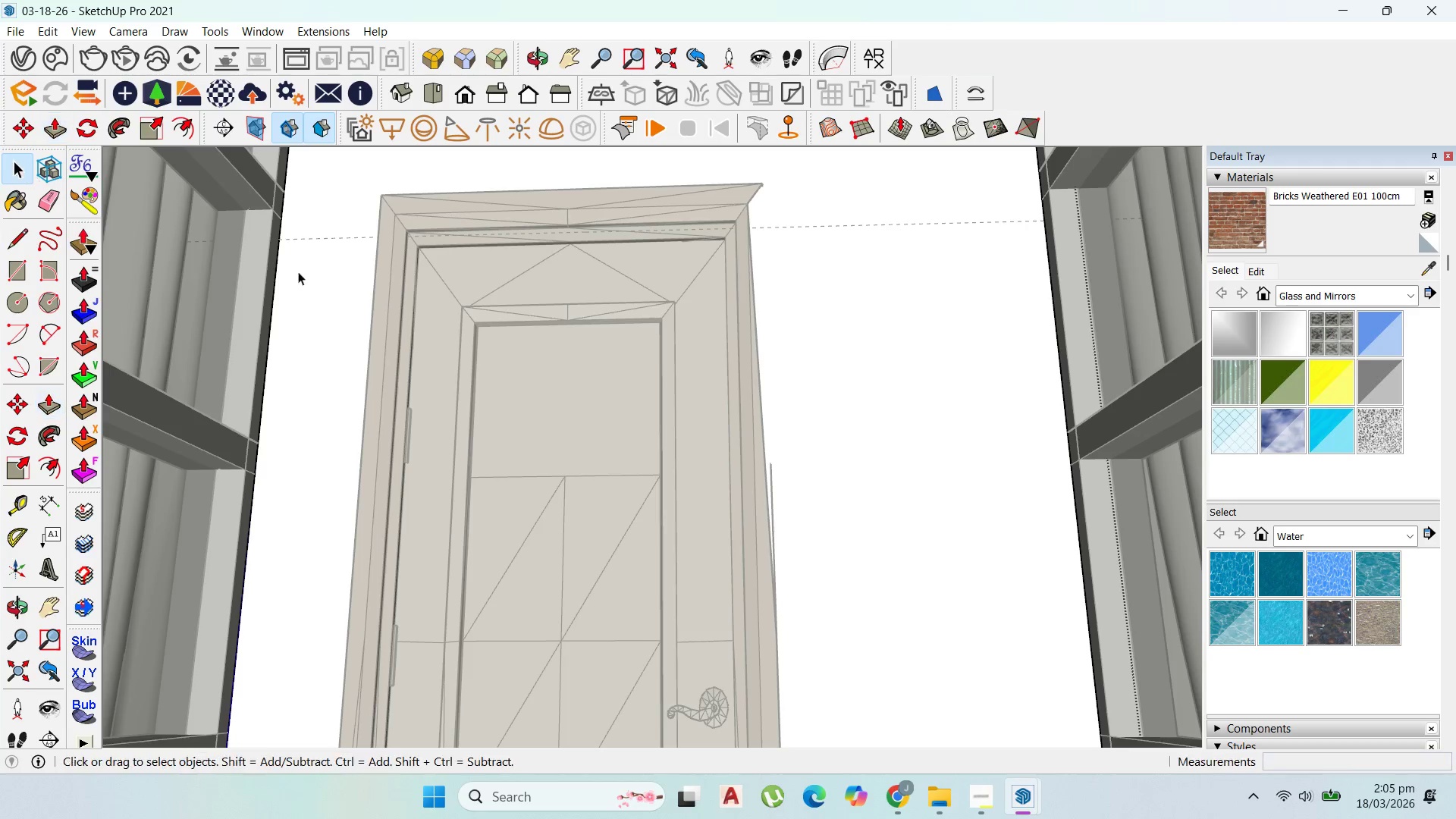 
key(Escape)
 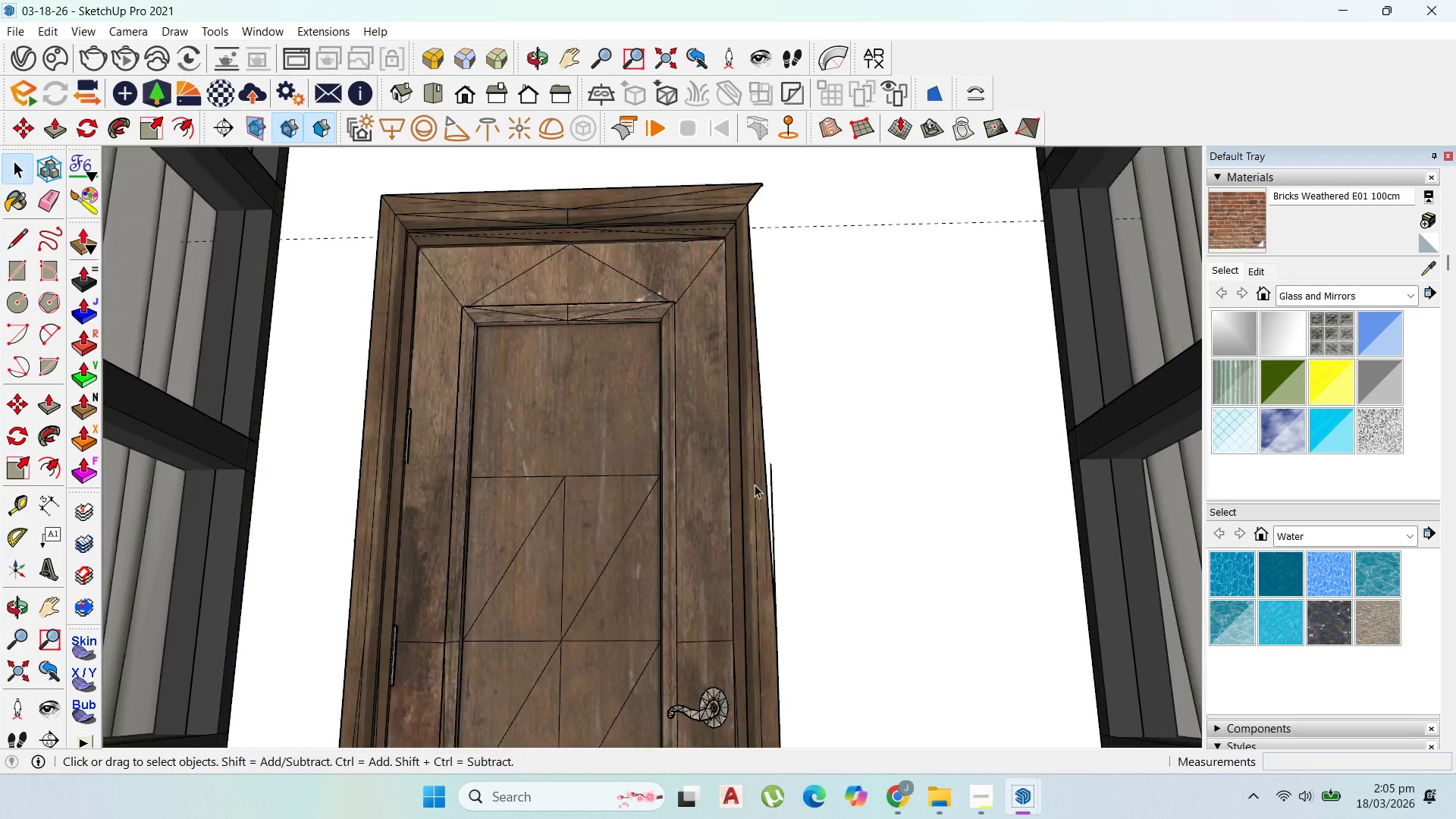 
key(Escape)
 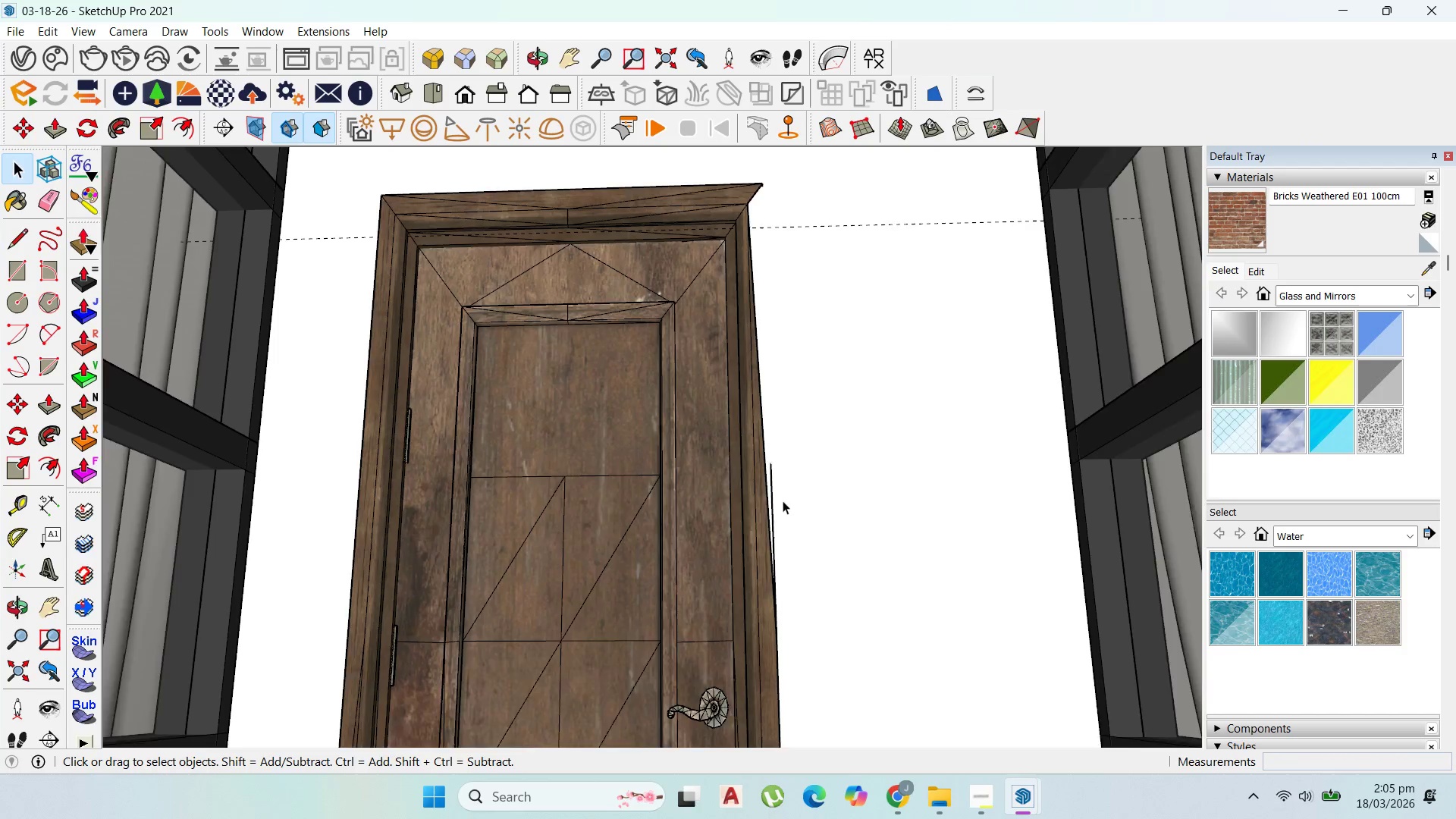 
double_click([743, 510])
 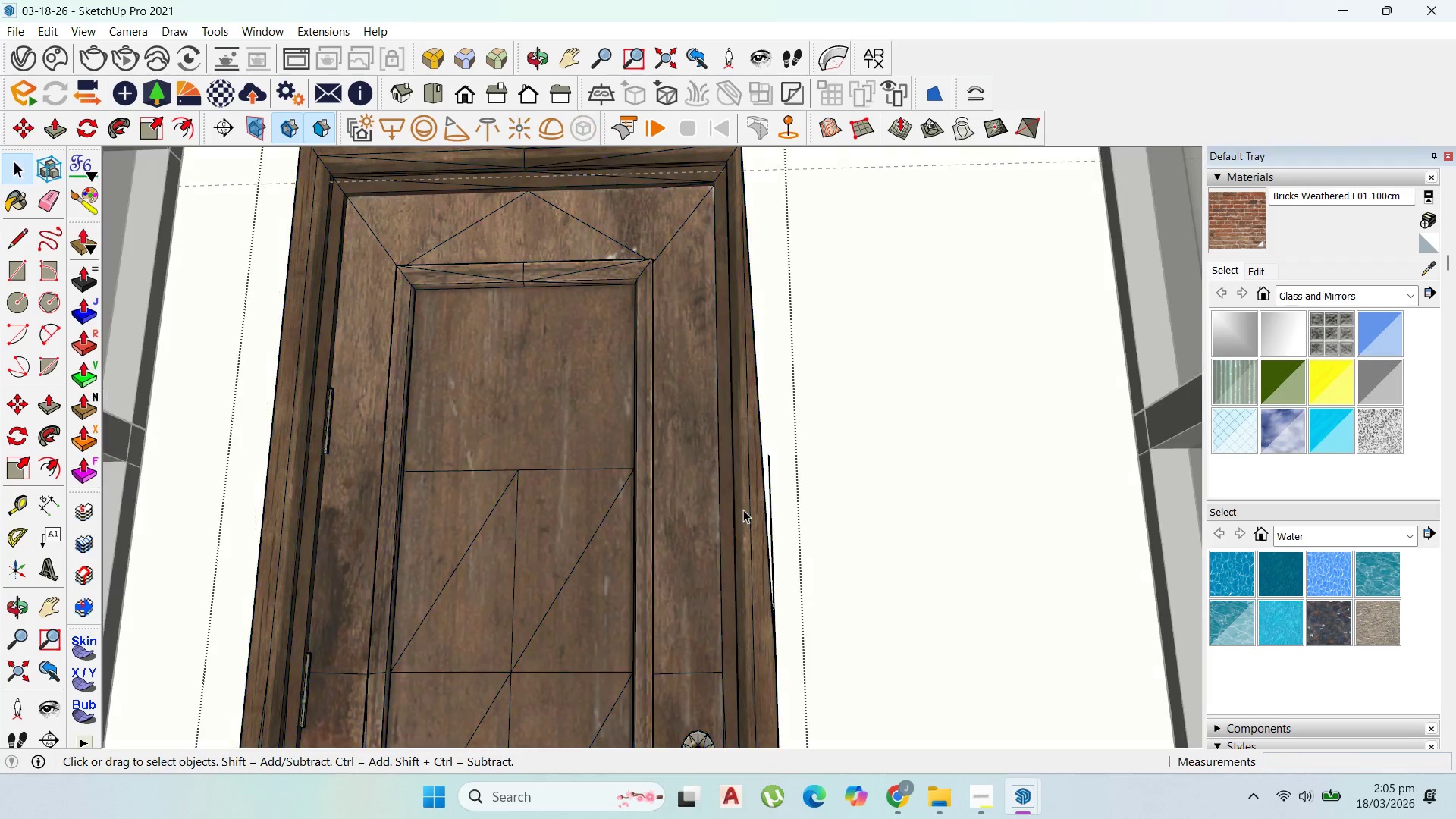 
scroll: coordinate [773, 507], scroll_direction: up, amount: 2.0
 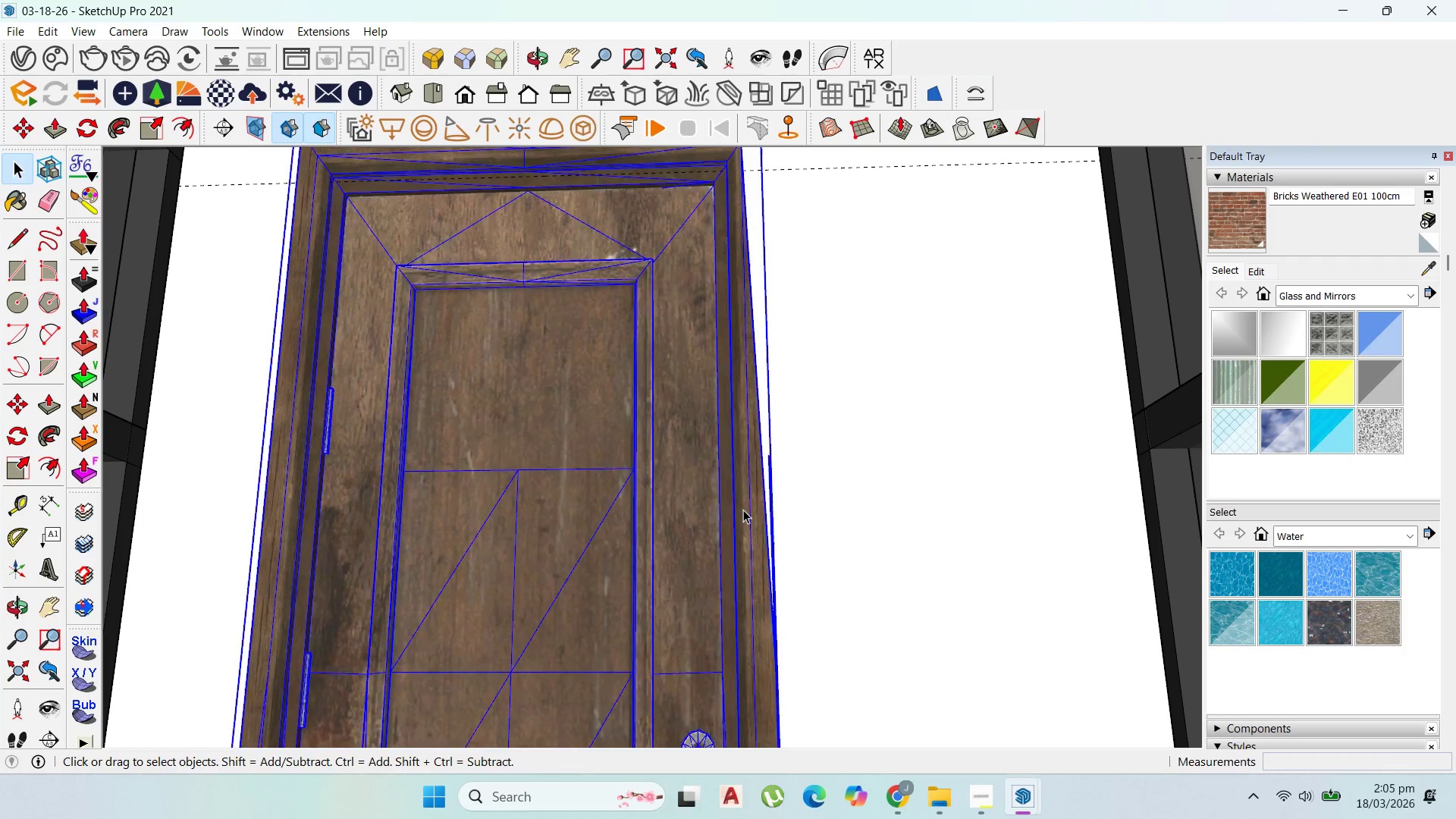 
triple_click([743, 510])
 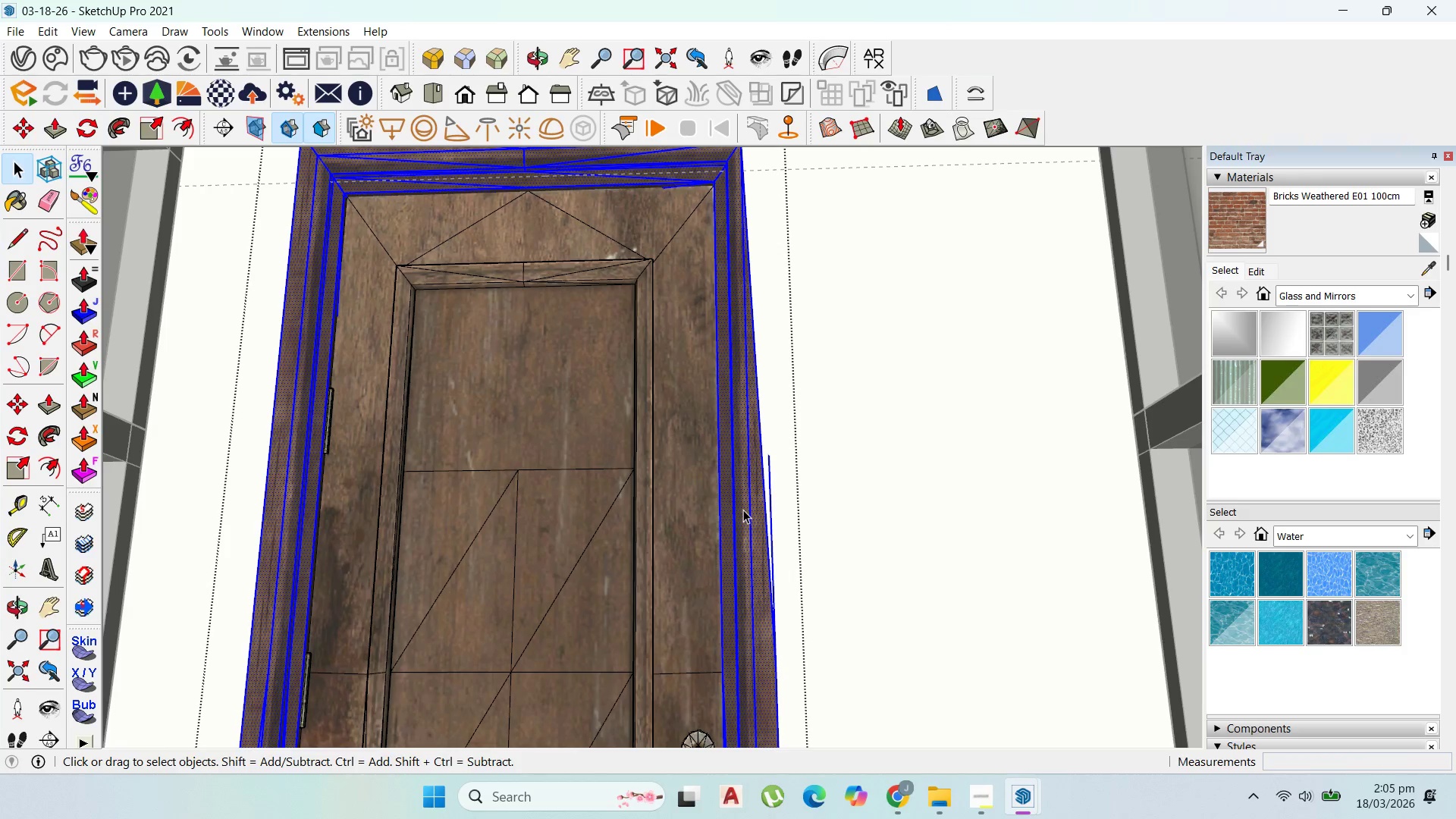 
triple_click([743, 510])
 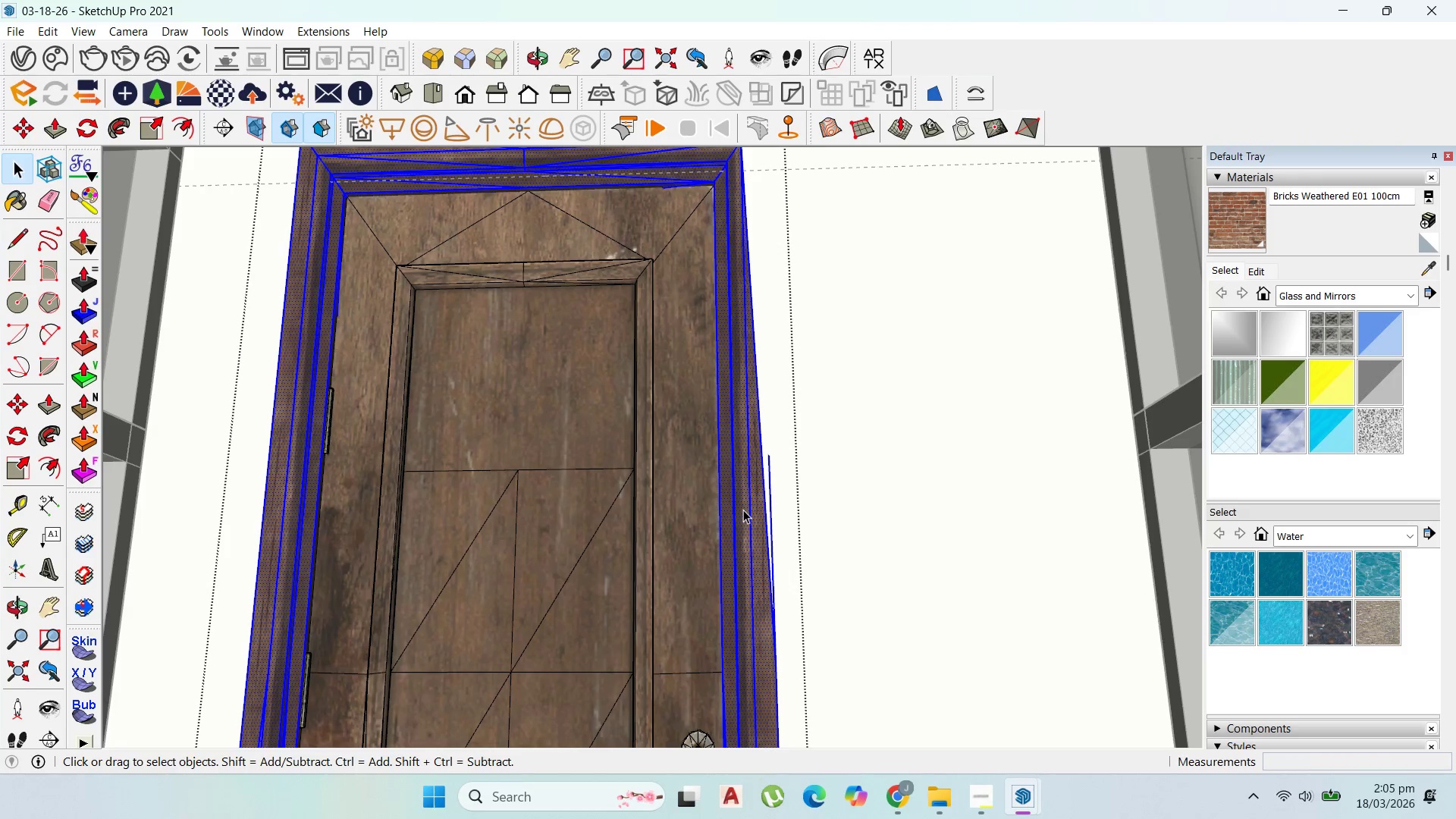 
triple_click([743, 510])
 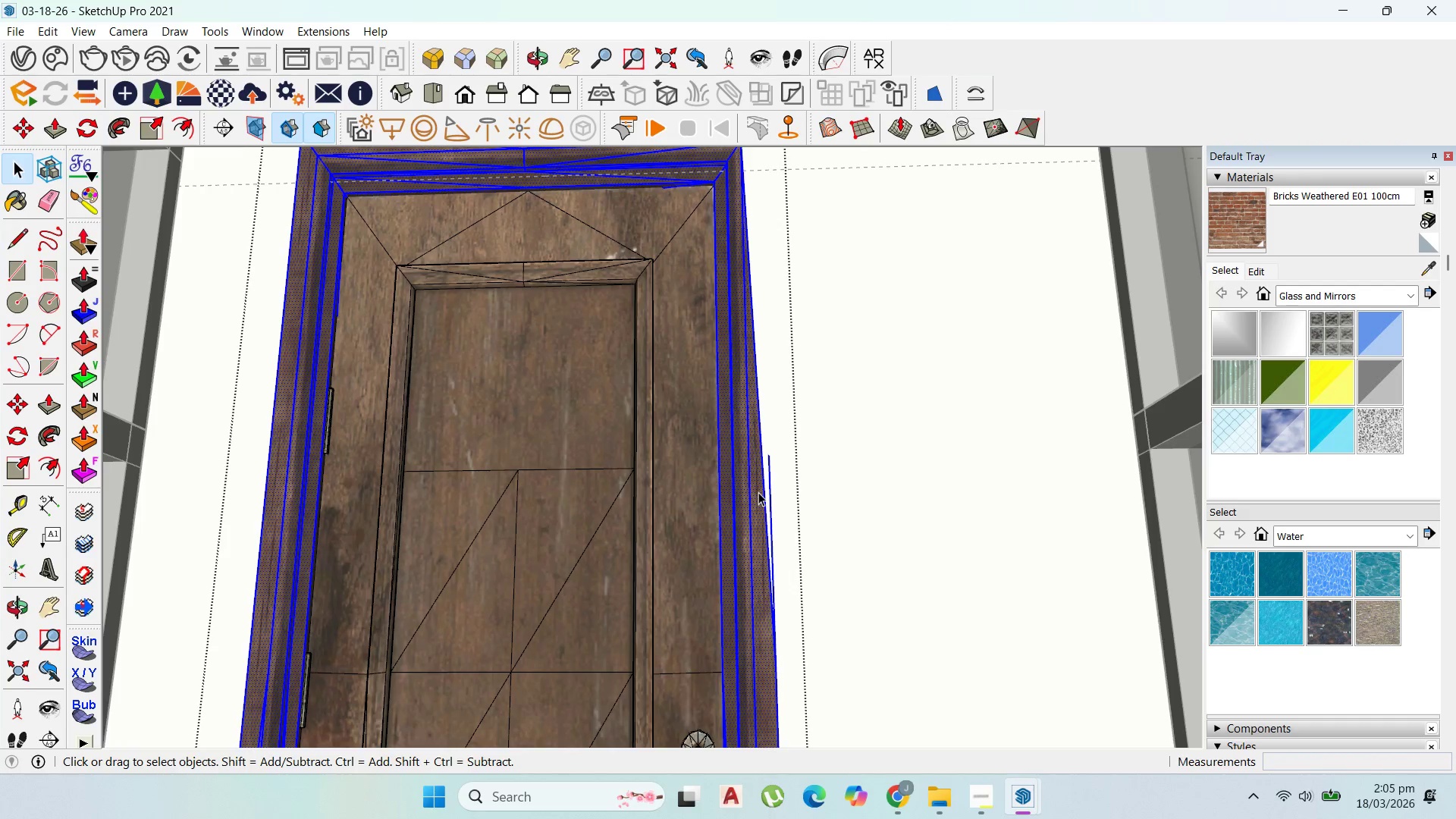 
scroll: coordinate [759, 497], scroll_direction: down, amount: 2.0
 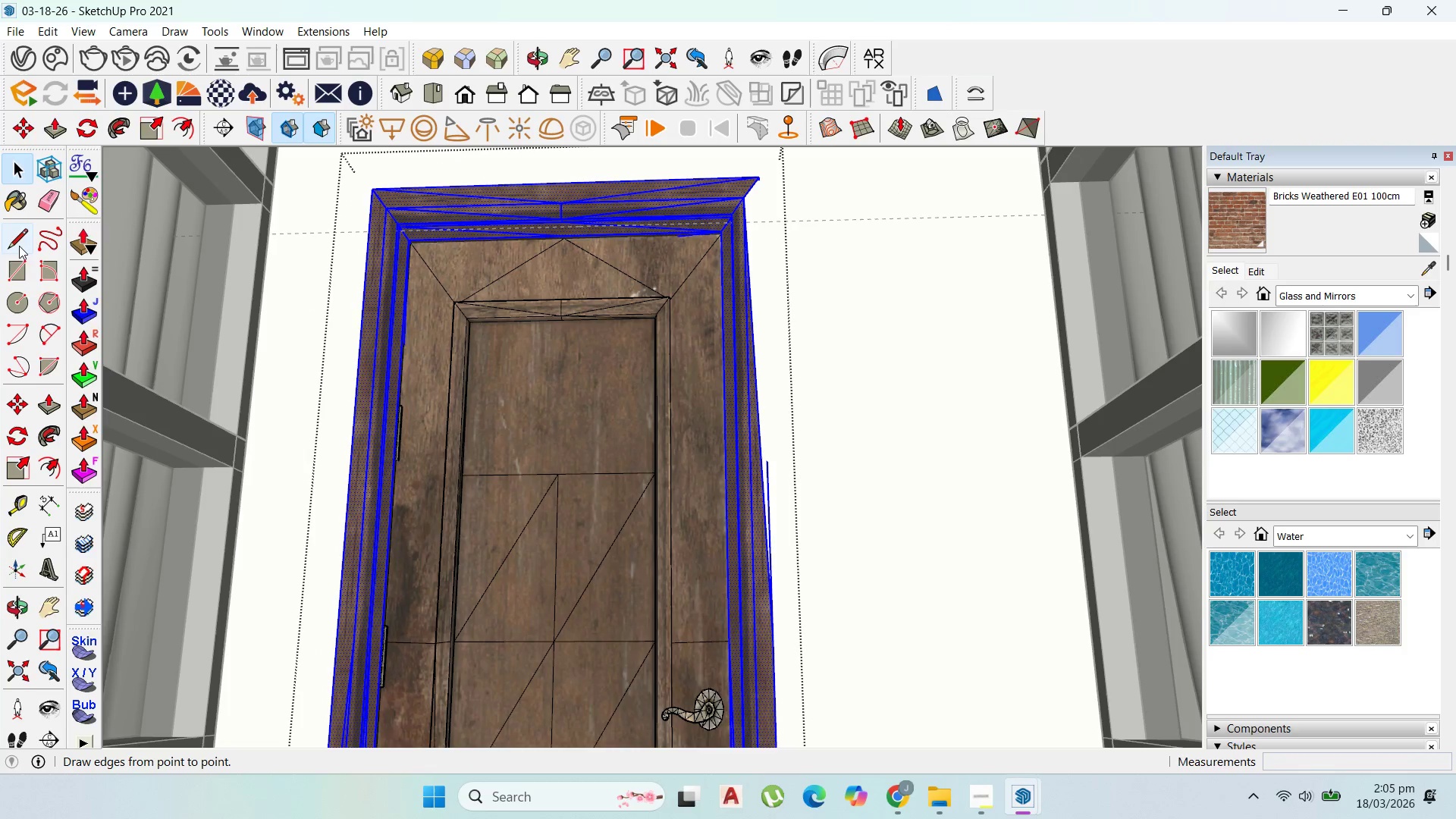 
left_click_drag(start_coordinate=[13, 234], to_coordinate=[64, 231])
 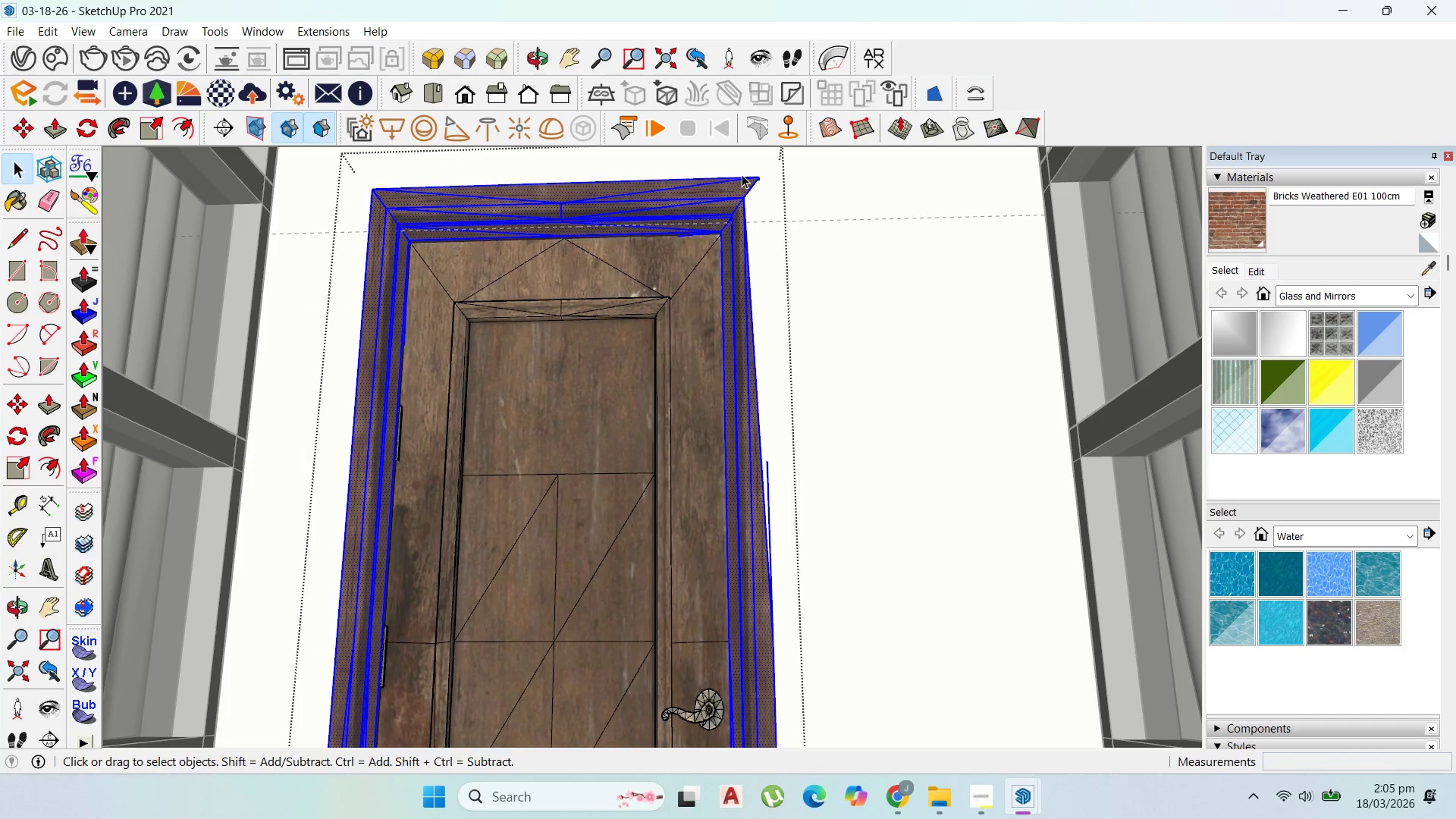 
scroll: coordinate [605, 158], scroll_direction: up, amount: 9.0
 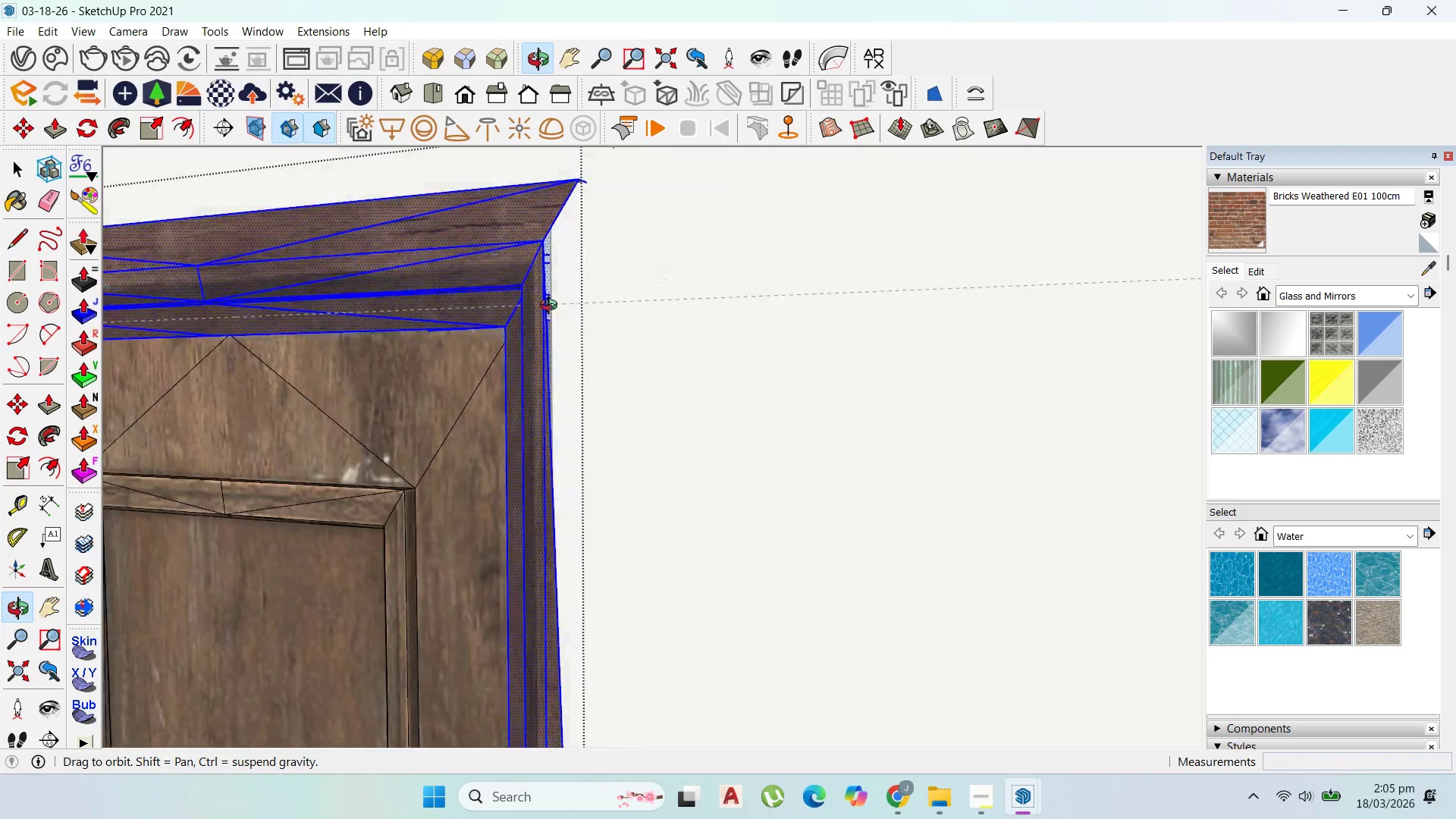 
scroll: coordinate [632, 211], scroll_direction: down, amount: 10.0
 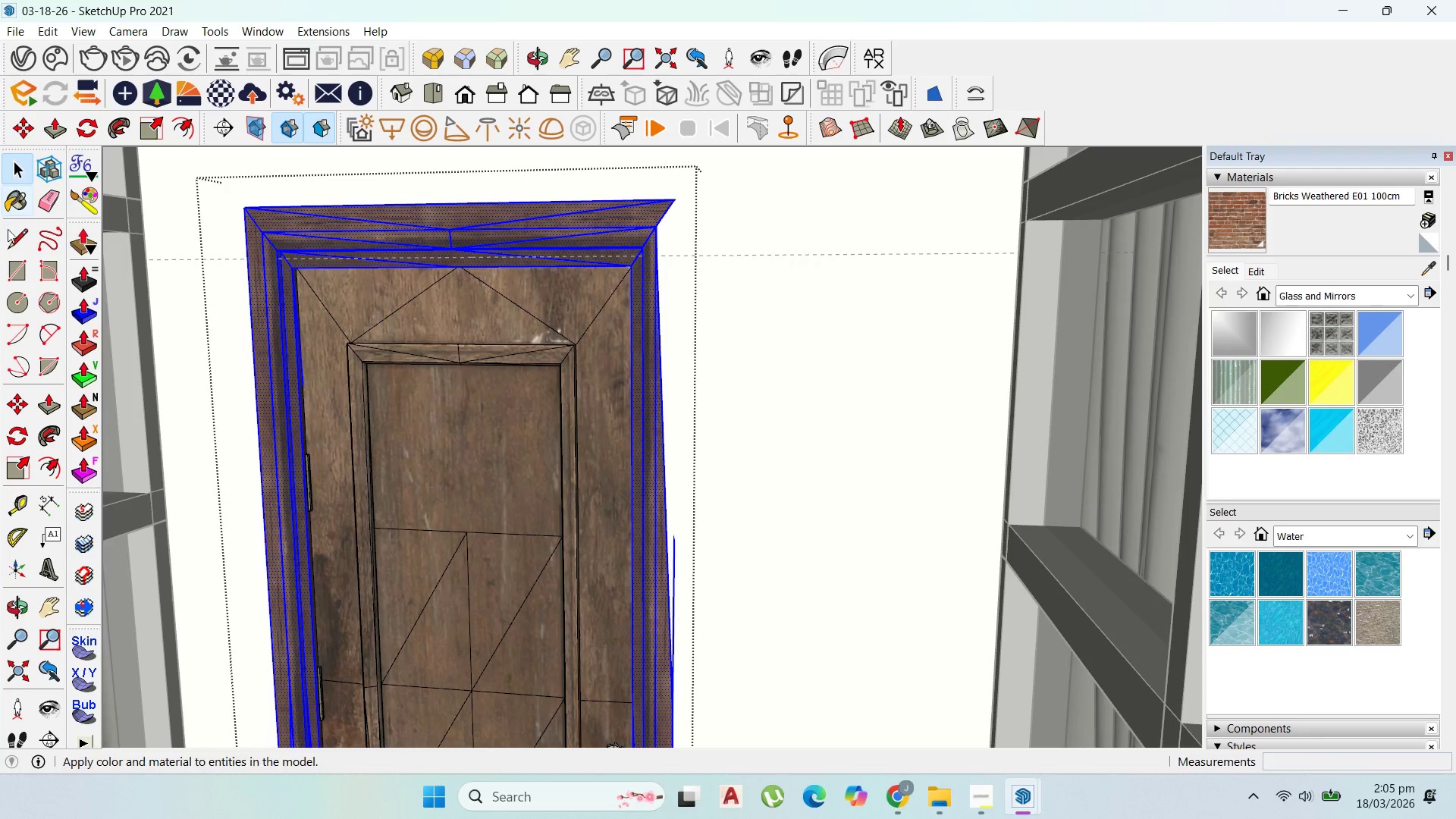 
left_click([8, 237])
 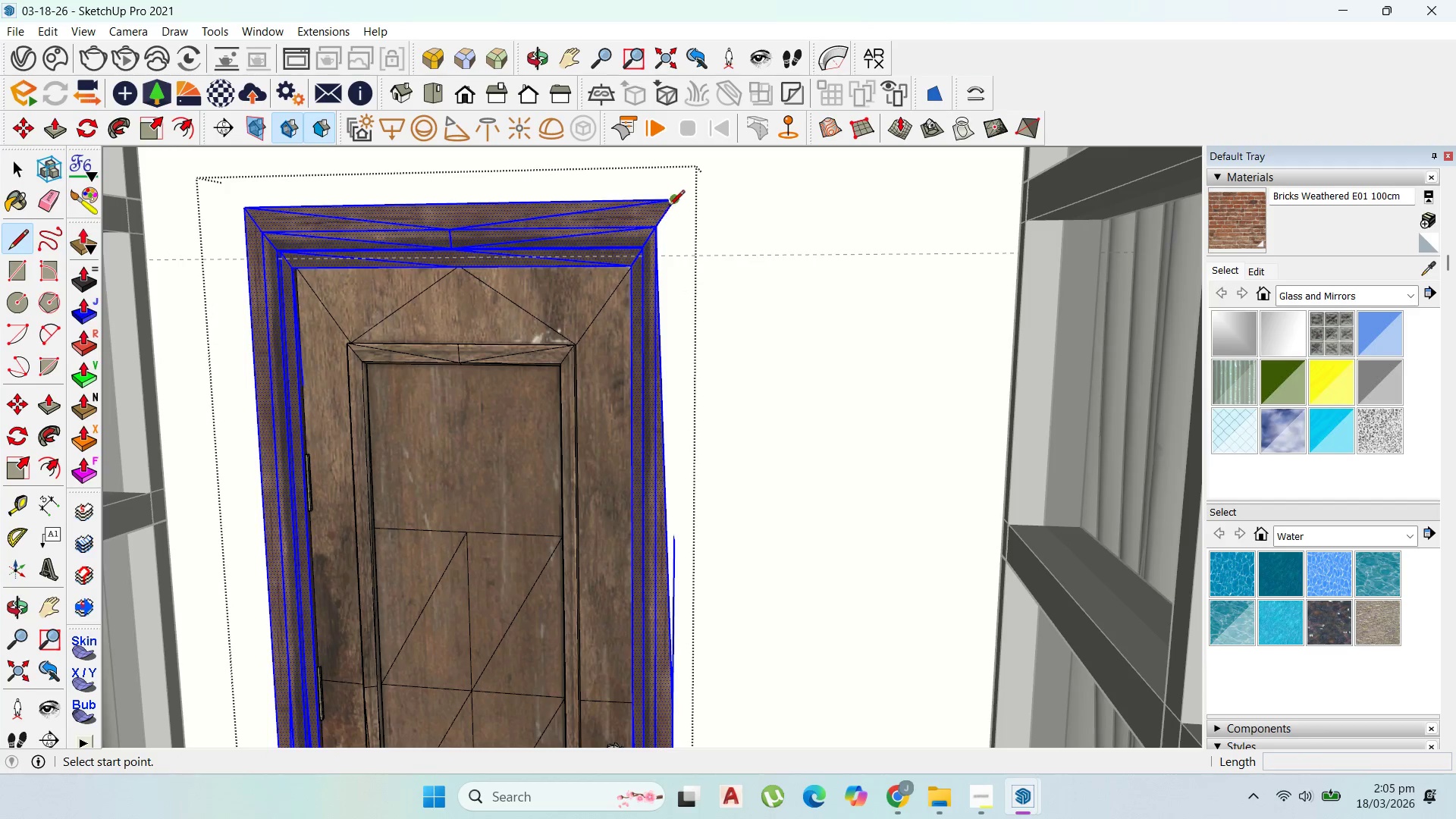 
left_click([674, 204])
 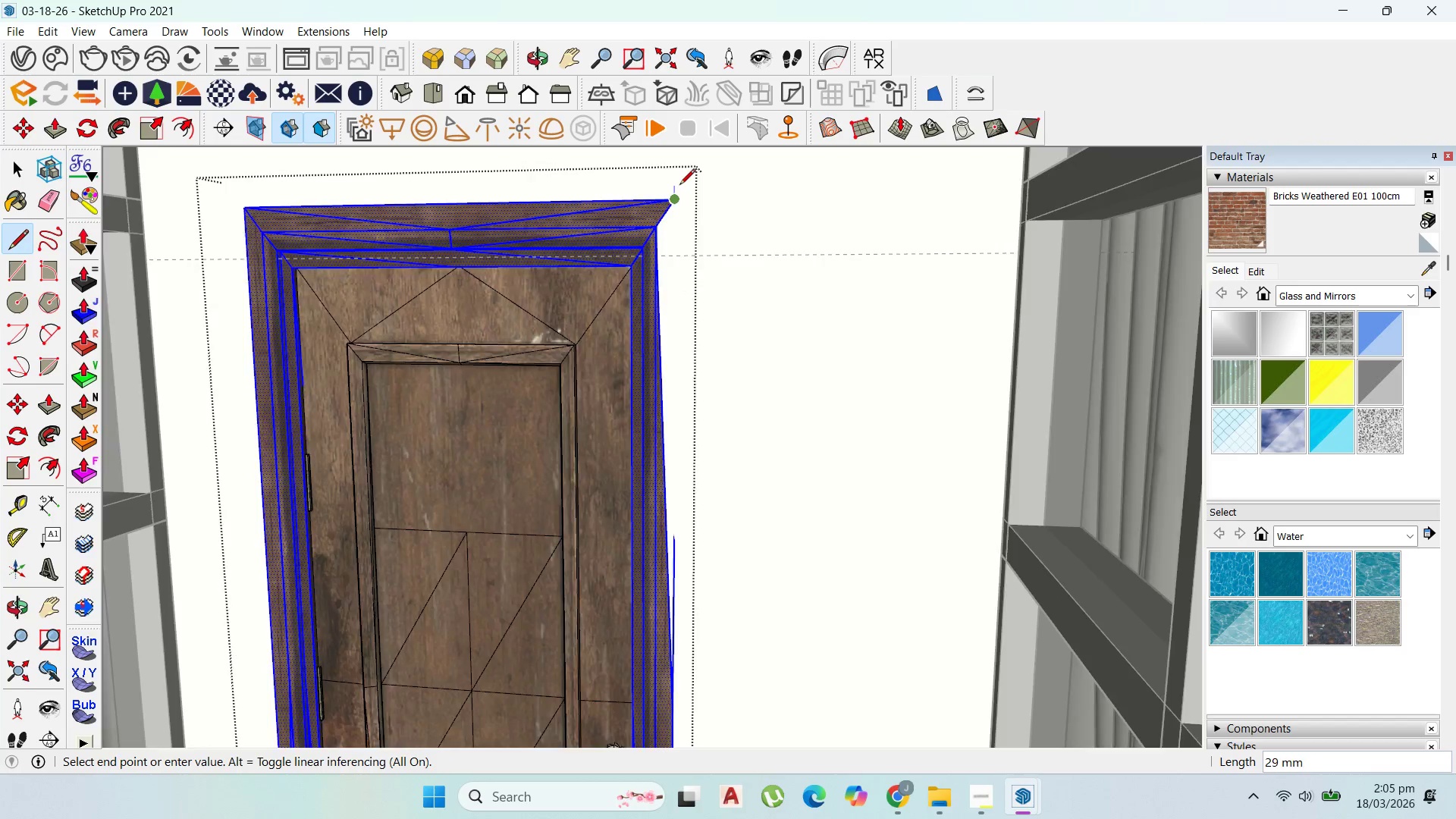 
scroll: coordinate [676, 549], scroll_direction: up, amount: 1.0
 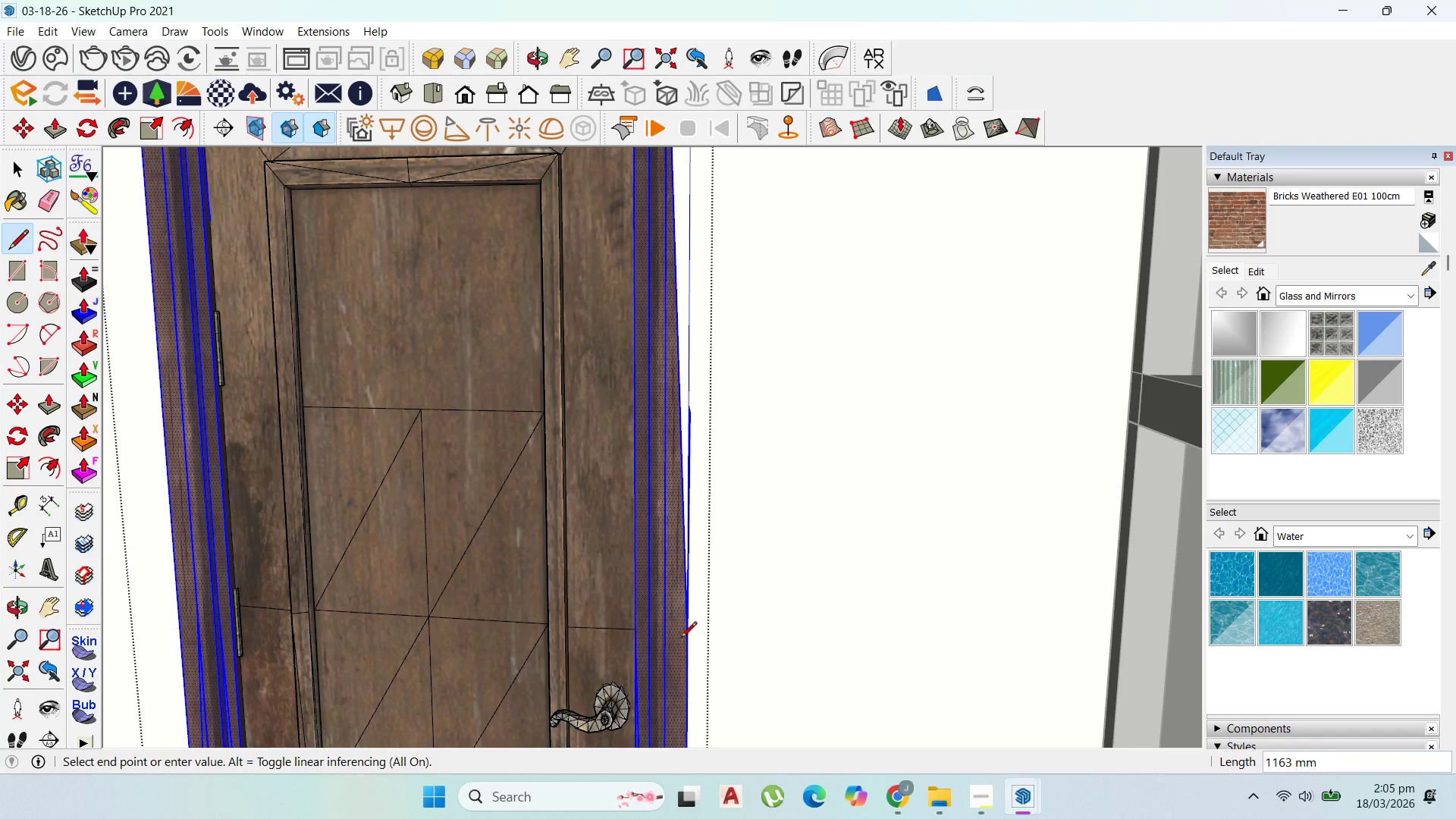 
left_click([688, 643])
 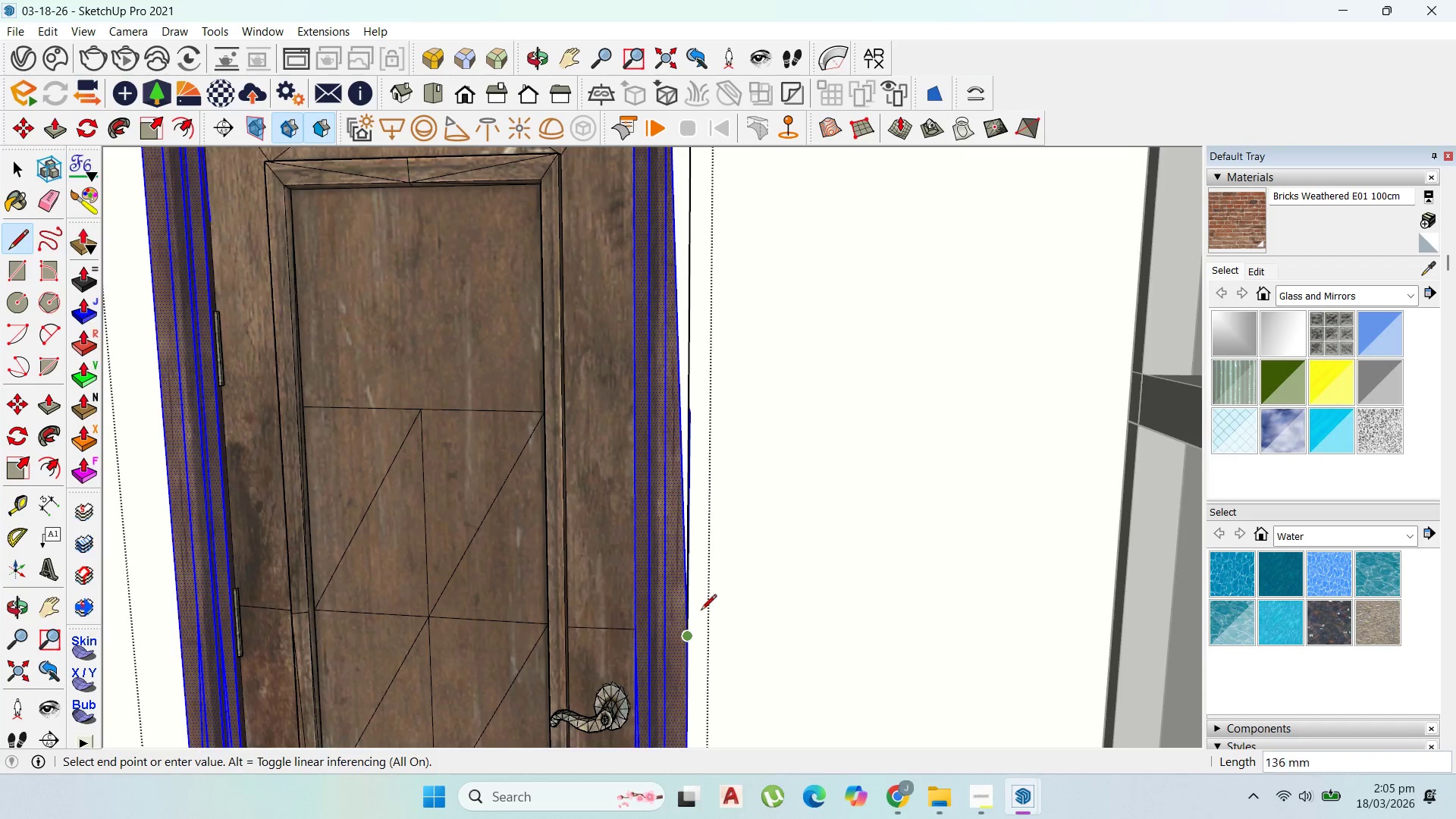 
scroll: coordinate [712, 588], scroll_direction: down, amount: 6.0
 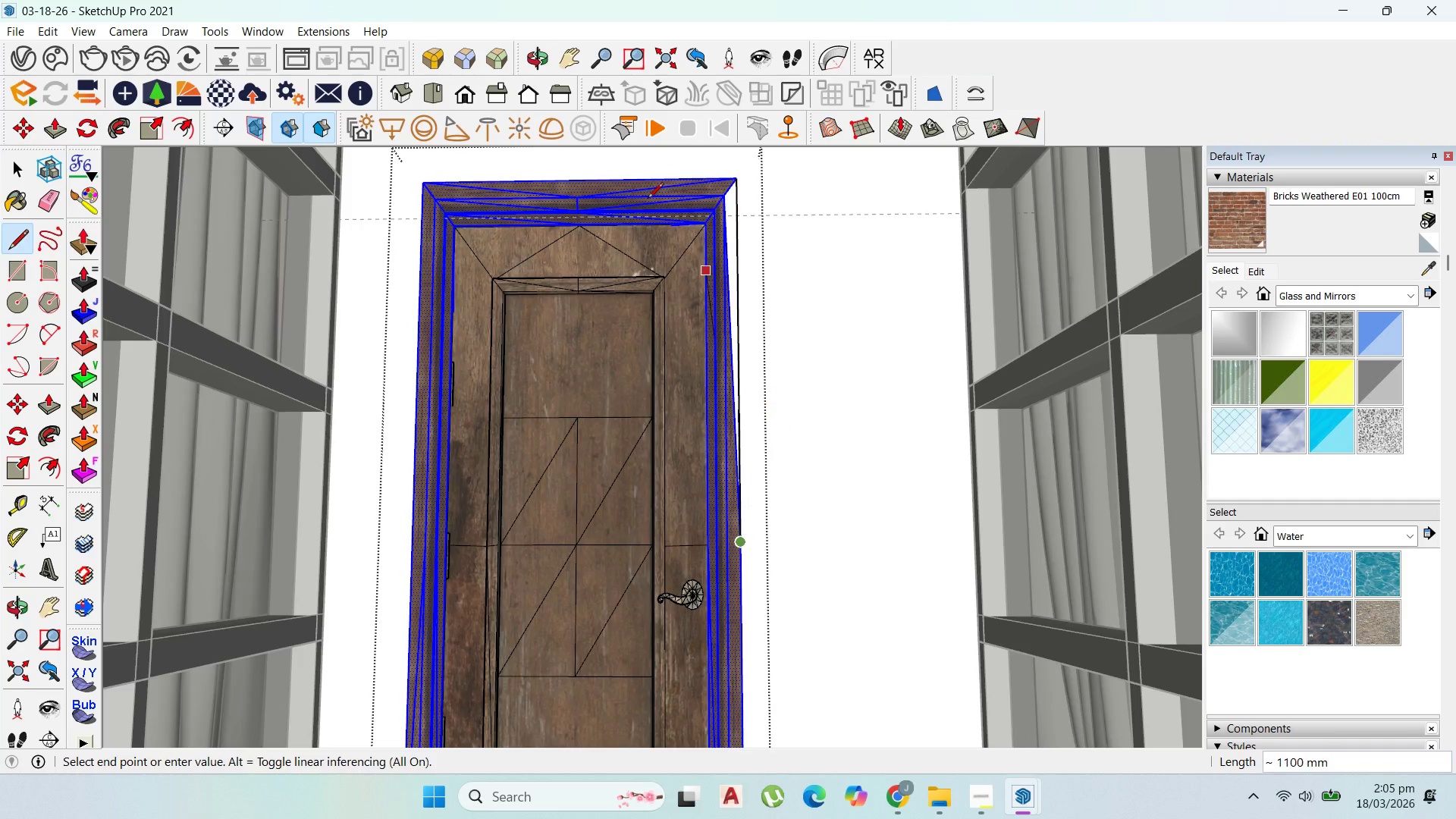 
key(Escape)
 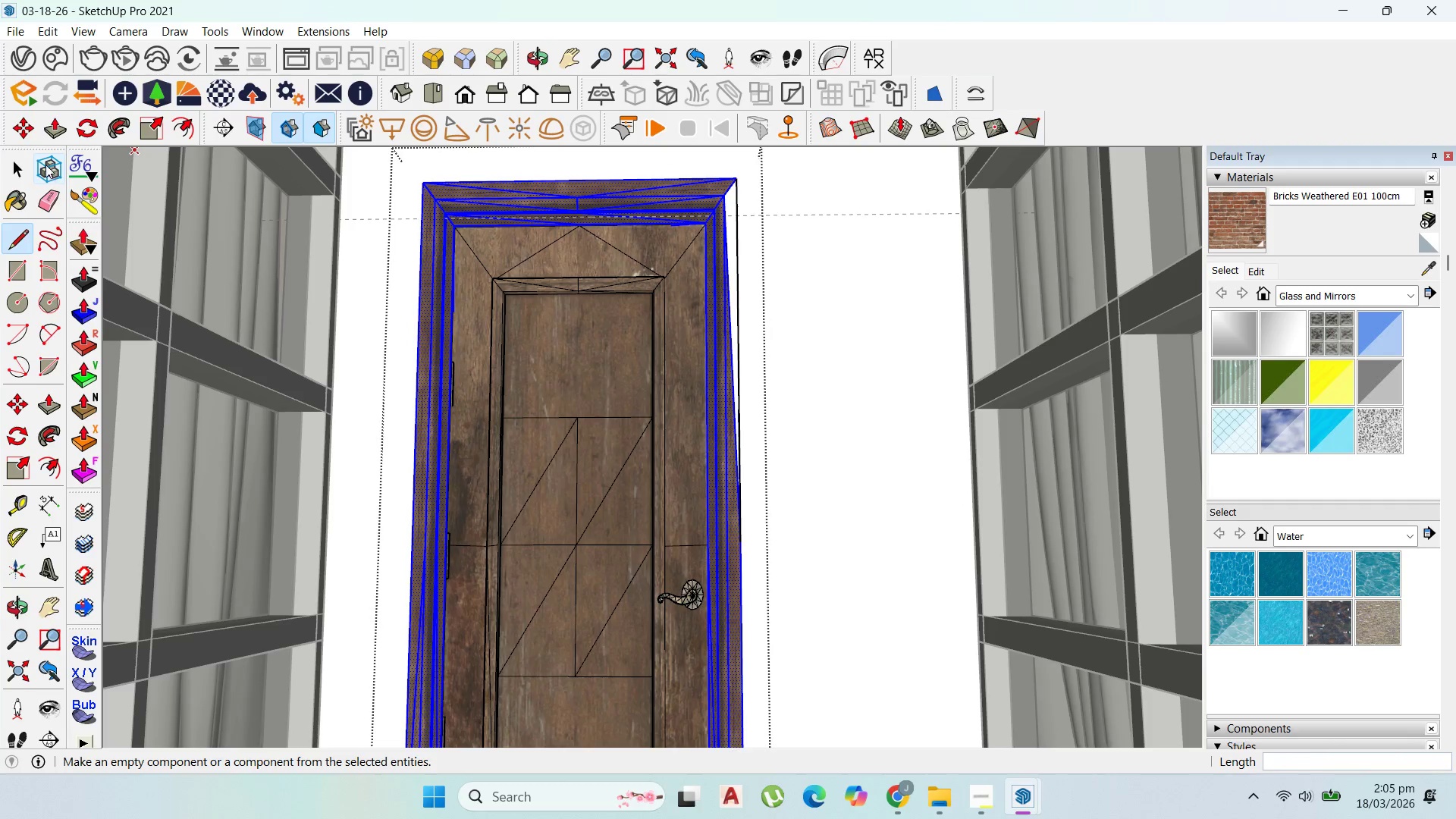 
left_click([17, 164])
 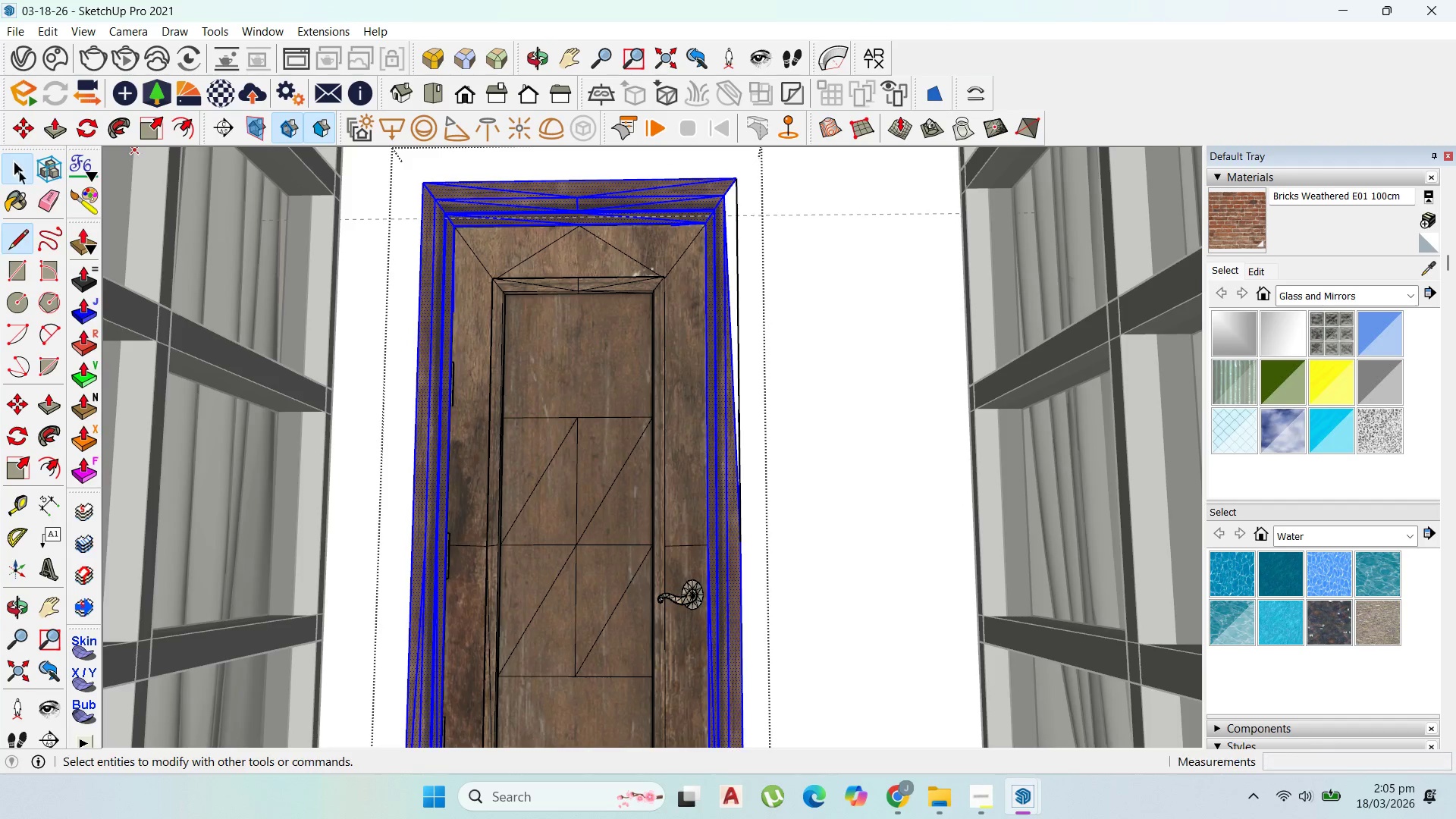 
key(Escape)
 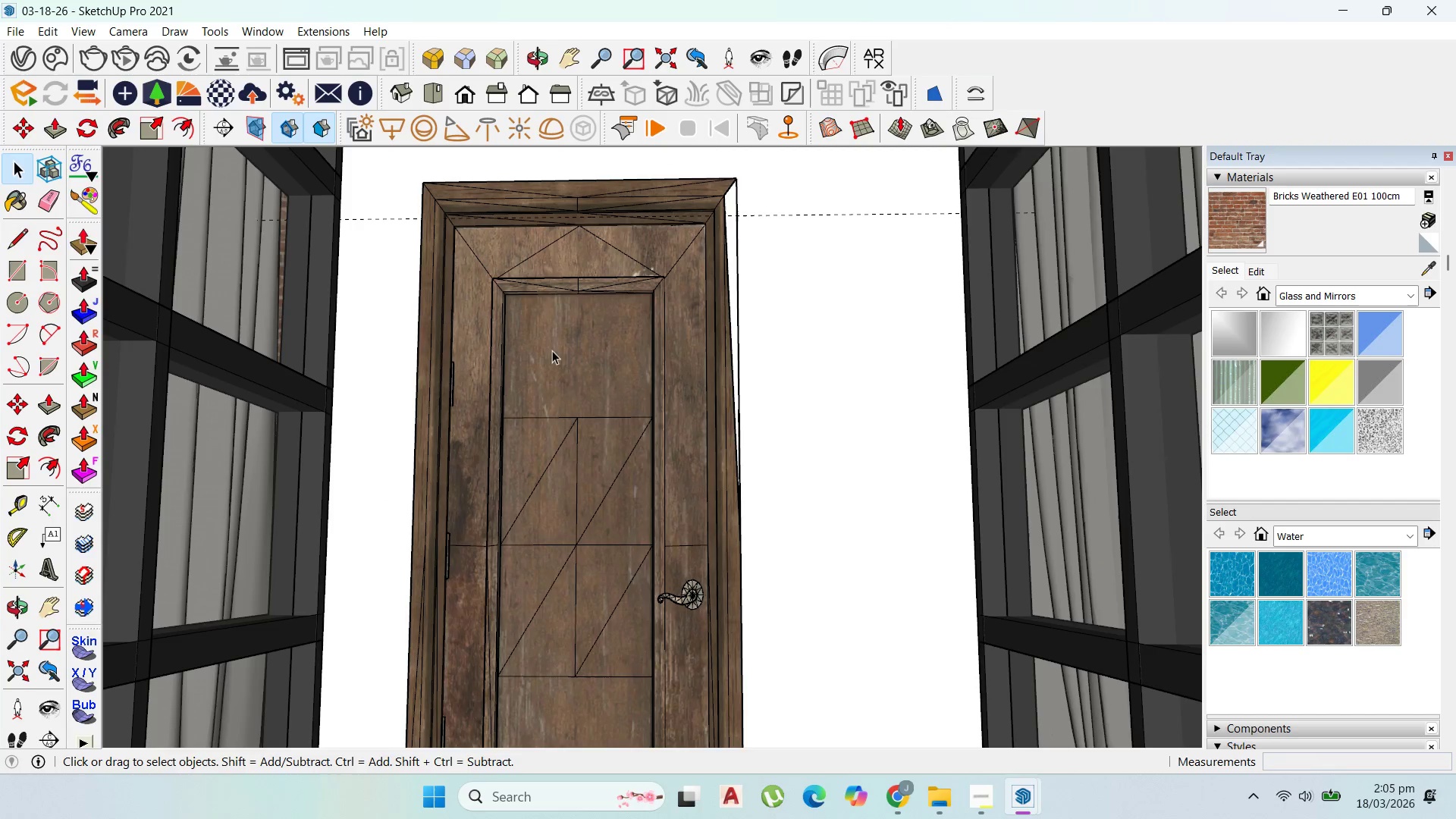 
key(Escape)
 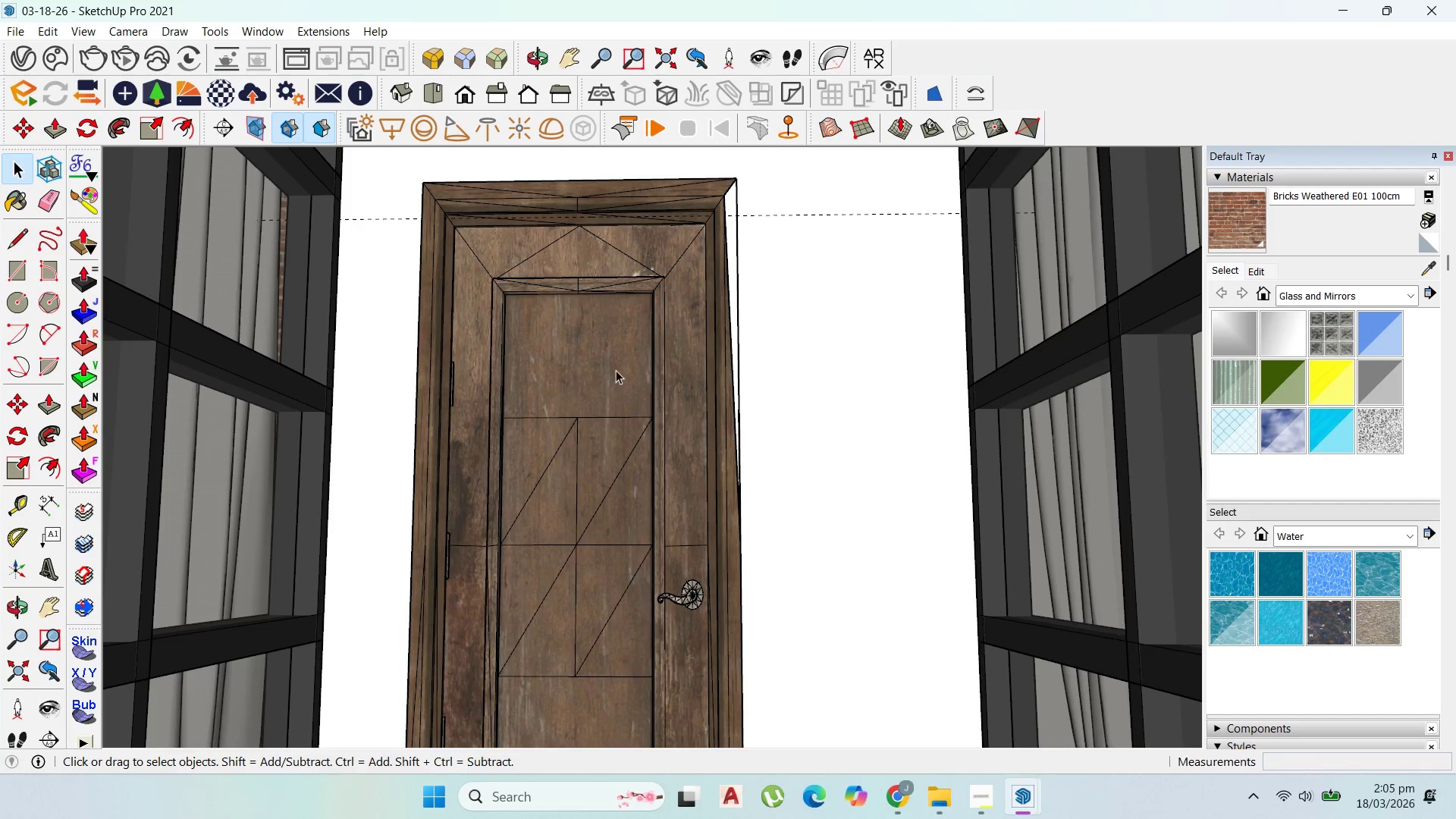 
scroll: coordinate [616, 370], scroll_direction: up, amount: 1.0
 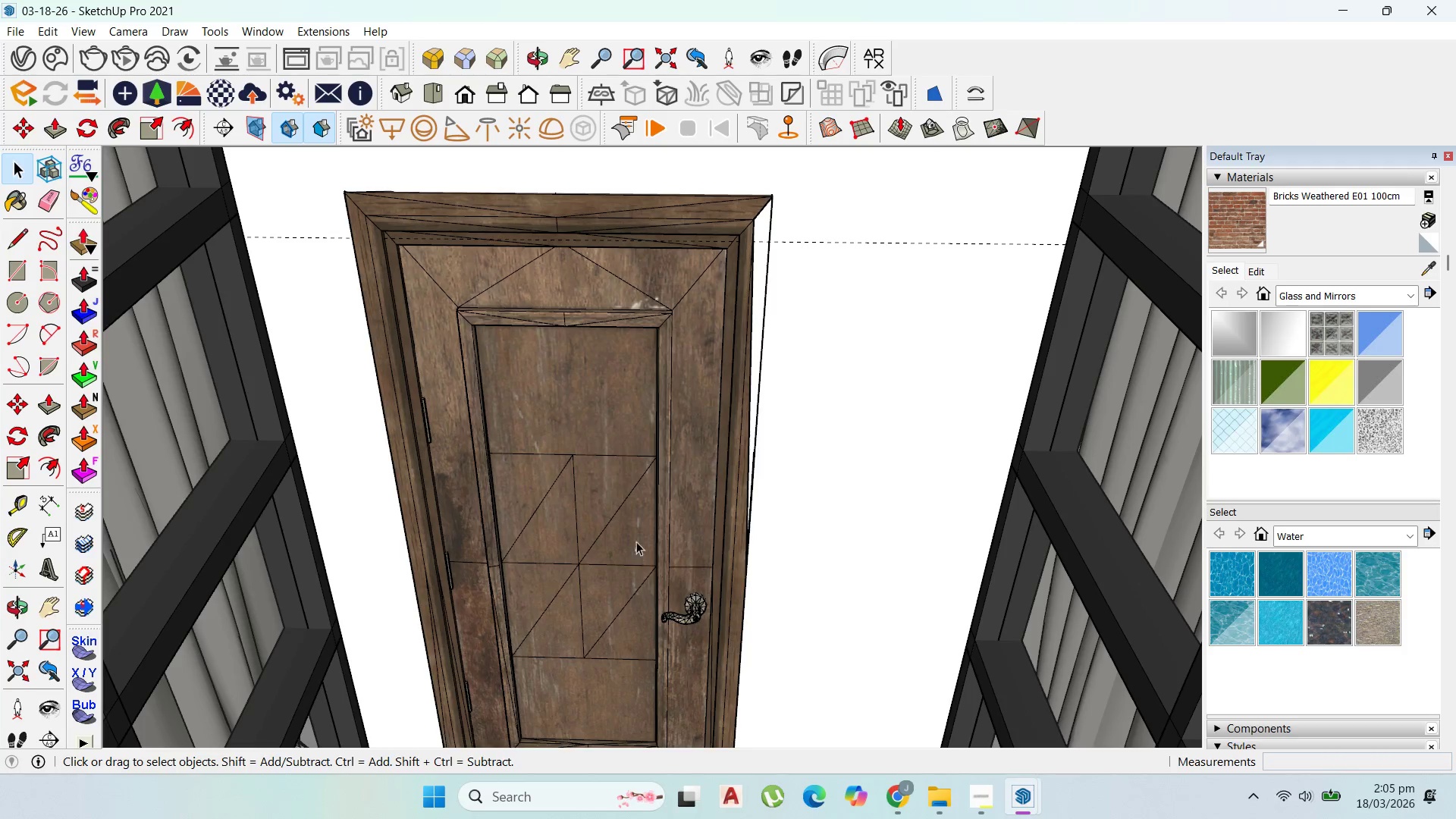 
scroll: coordinate [724, 359], scroll_direction: down, amount: 6.0
 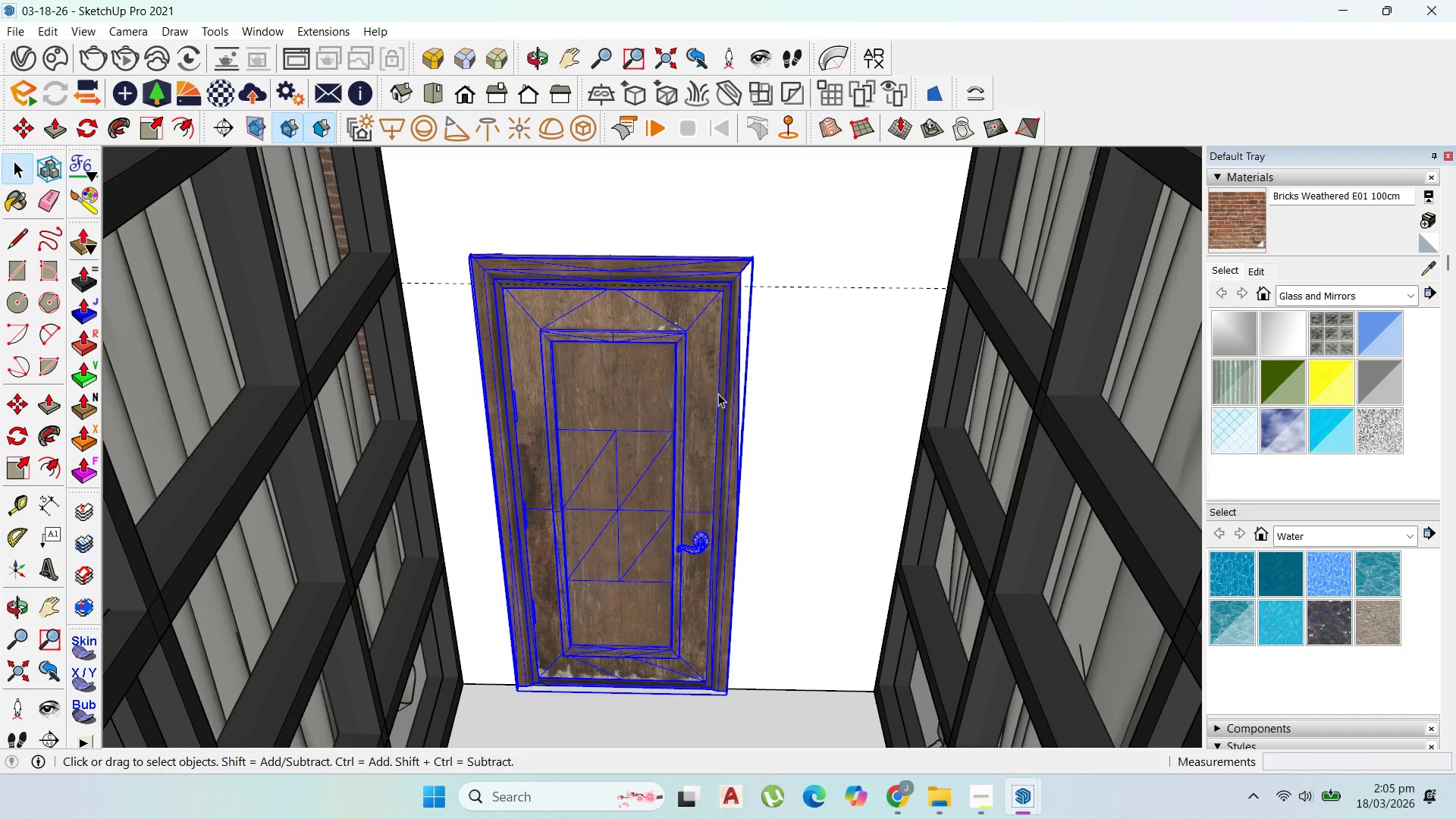 
key(M)
 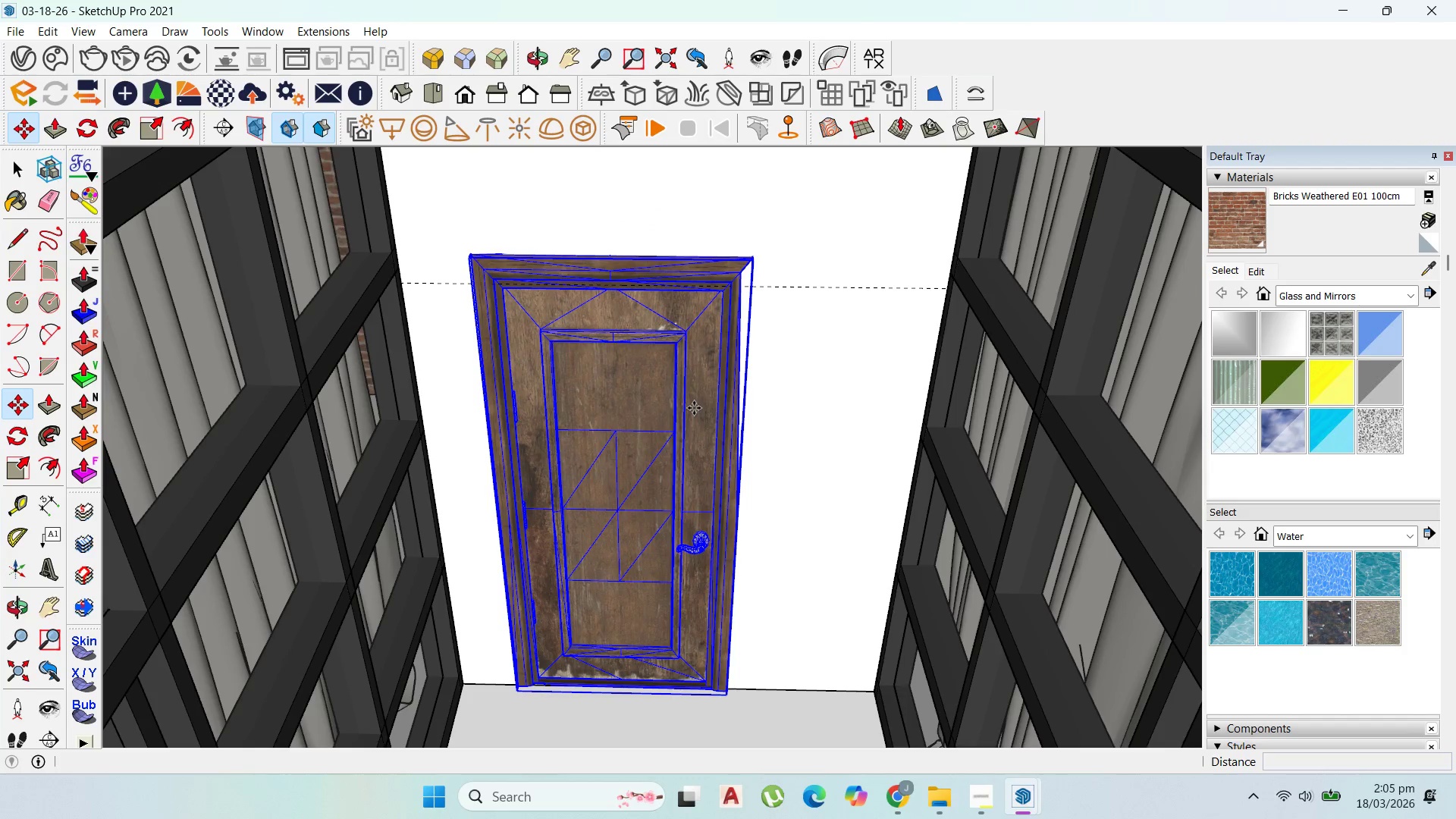 
left_click_drag(start_coordinate=[694, 408], to_coordinate=[693, 416])
 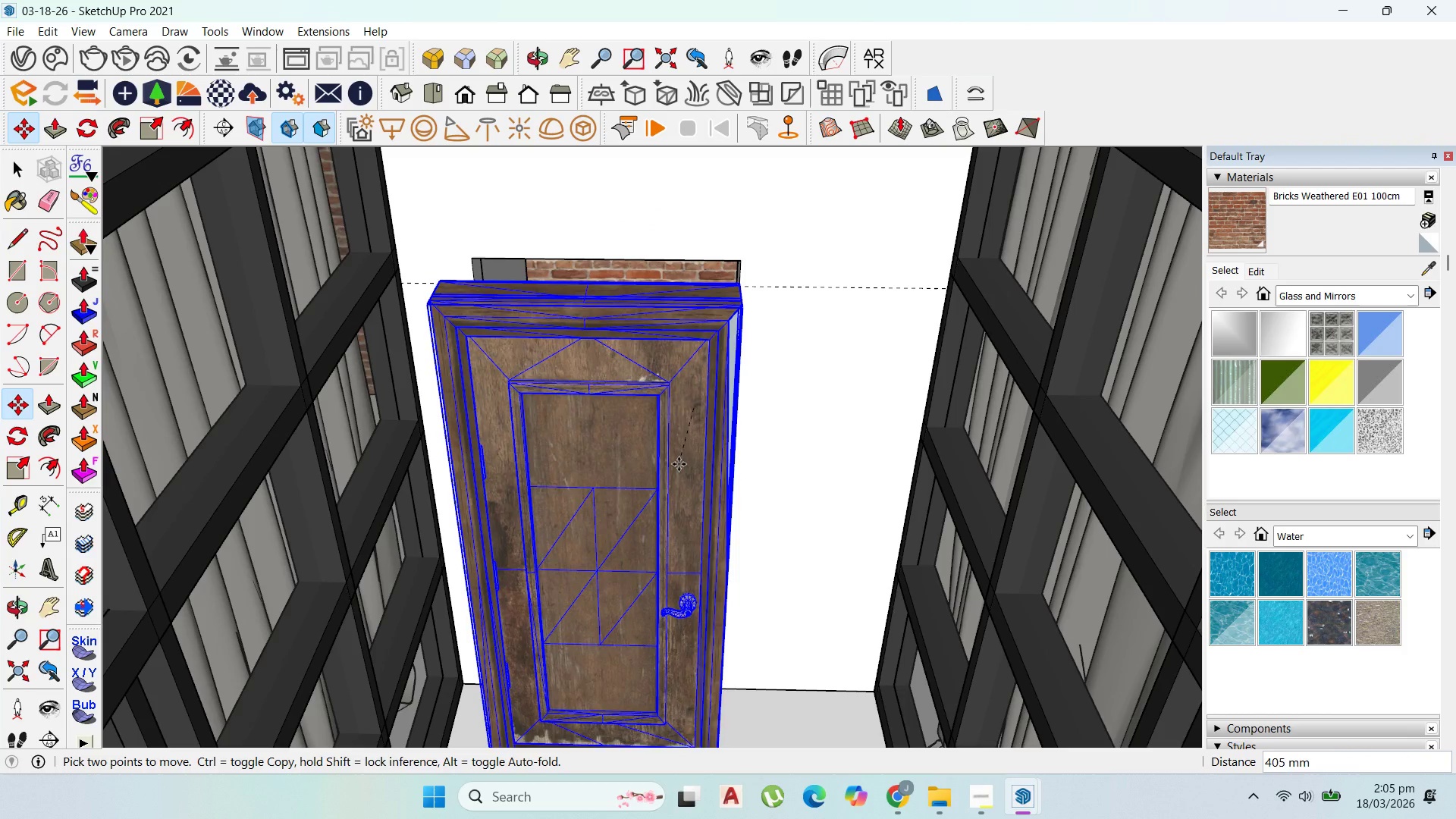 
left_click([679, 466])
 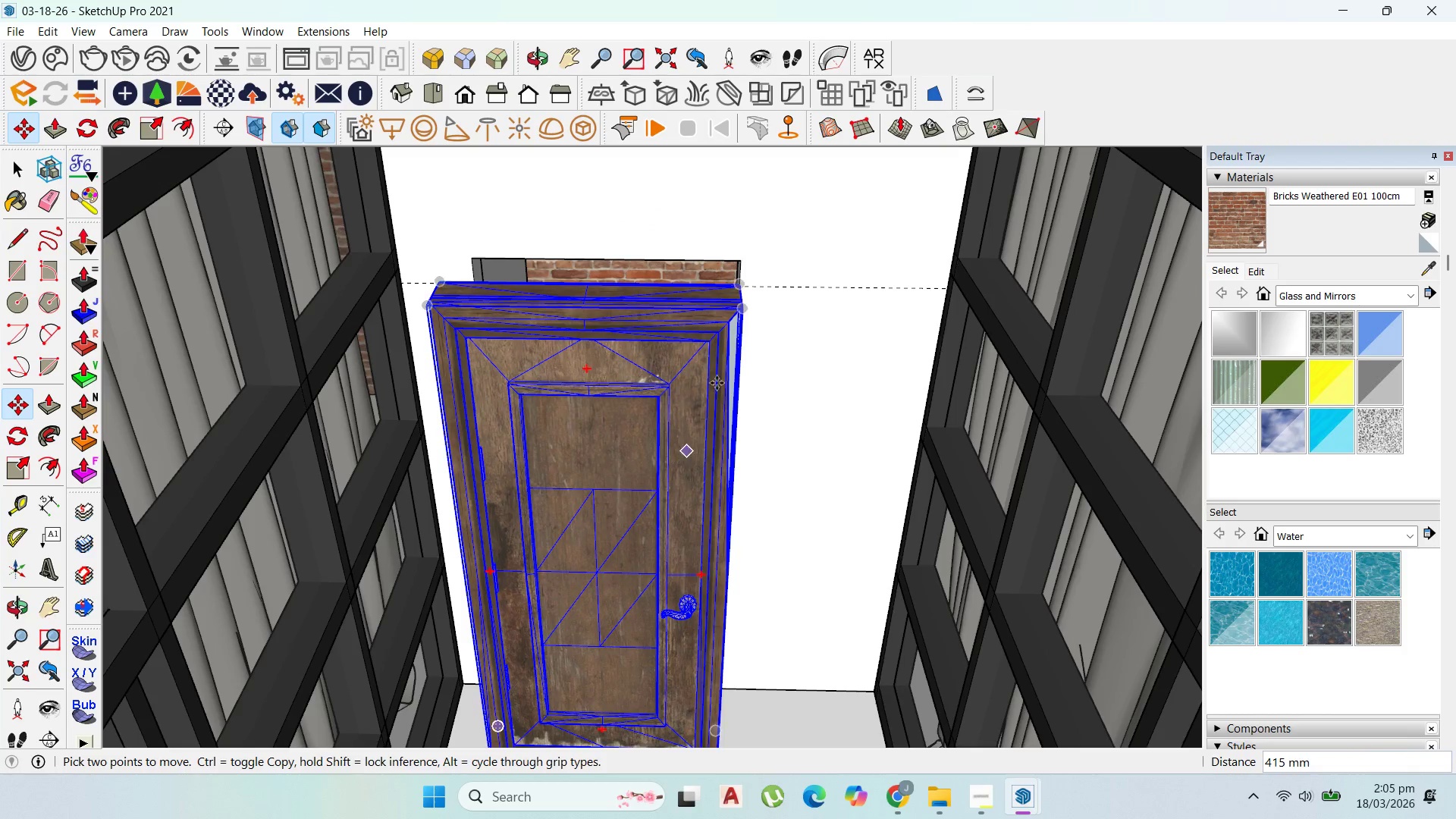 
scroll: coordinate [748, 292], scroll_direction: up, amount: 7.0
 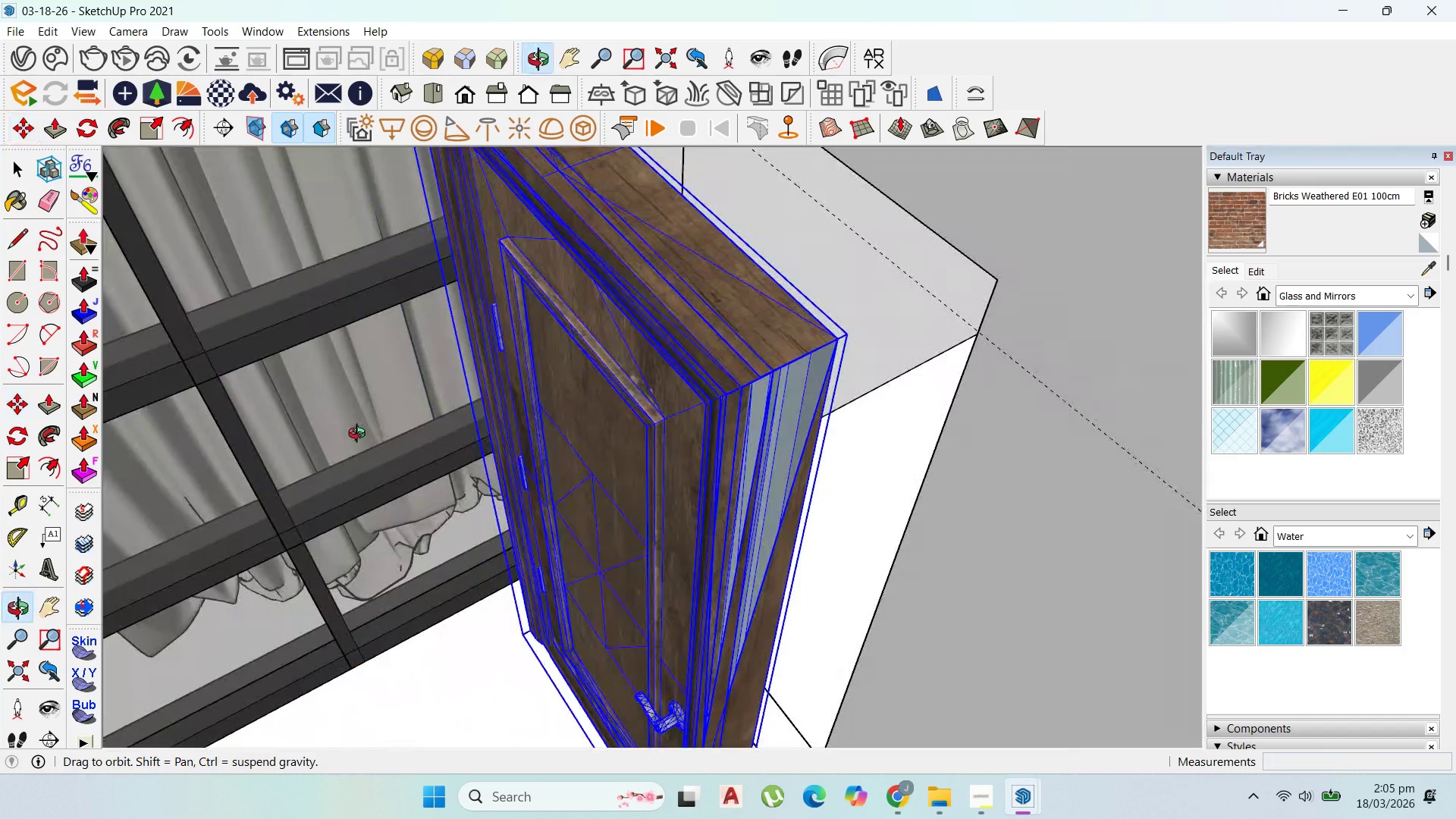 
scroll: coordinate [709, 431], scroll_direction: none, amount: 0.0
 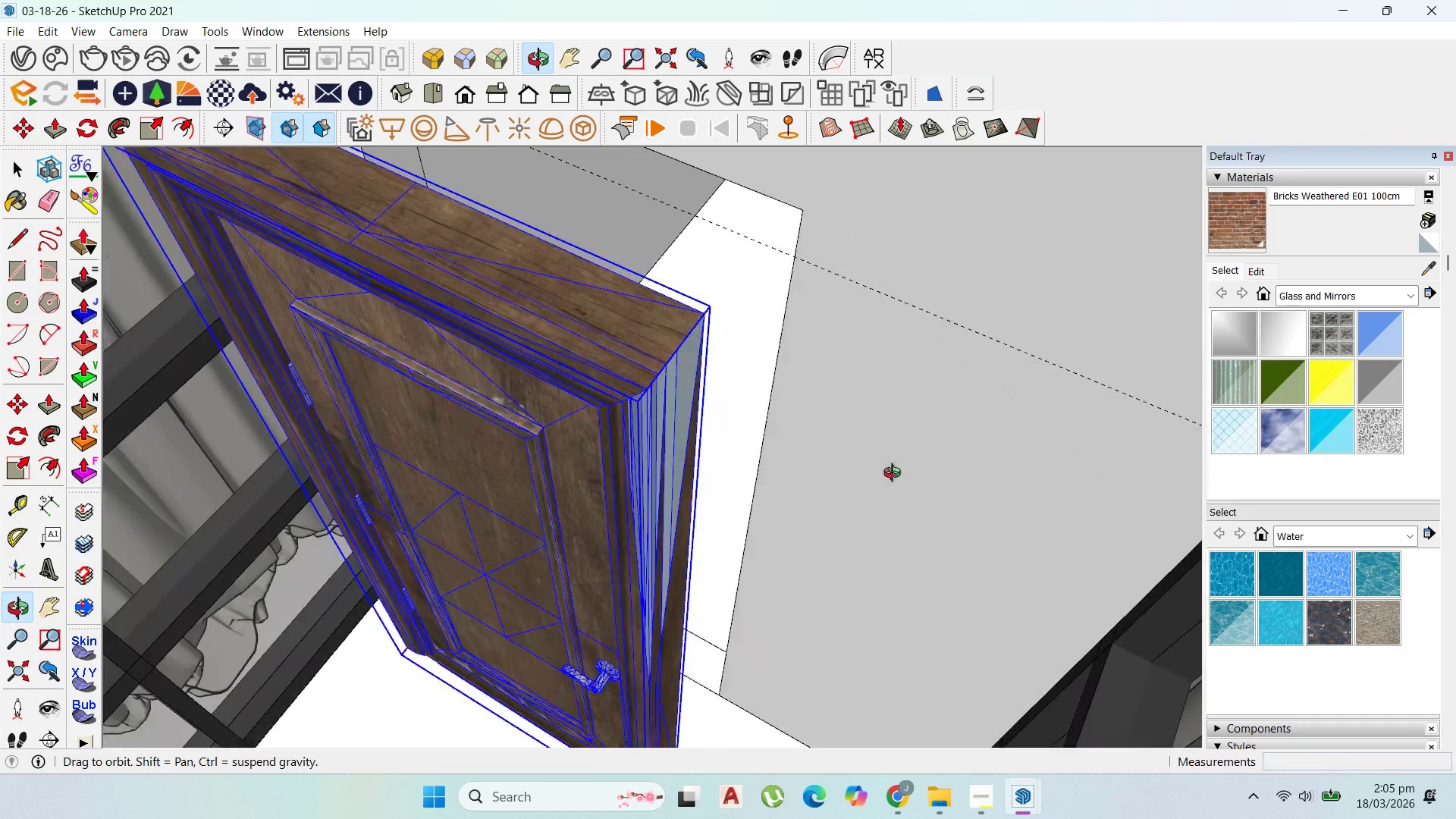 
scroll: coordinate [525, 532], scroll_direction: down, amount: 14.0
 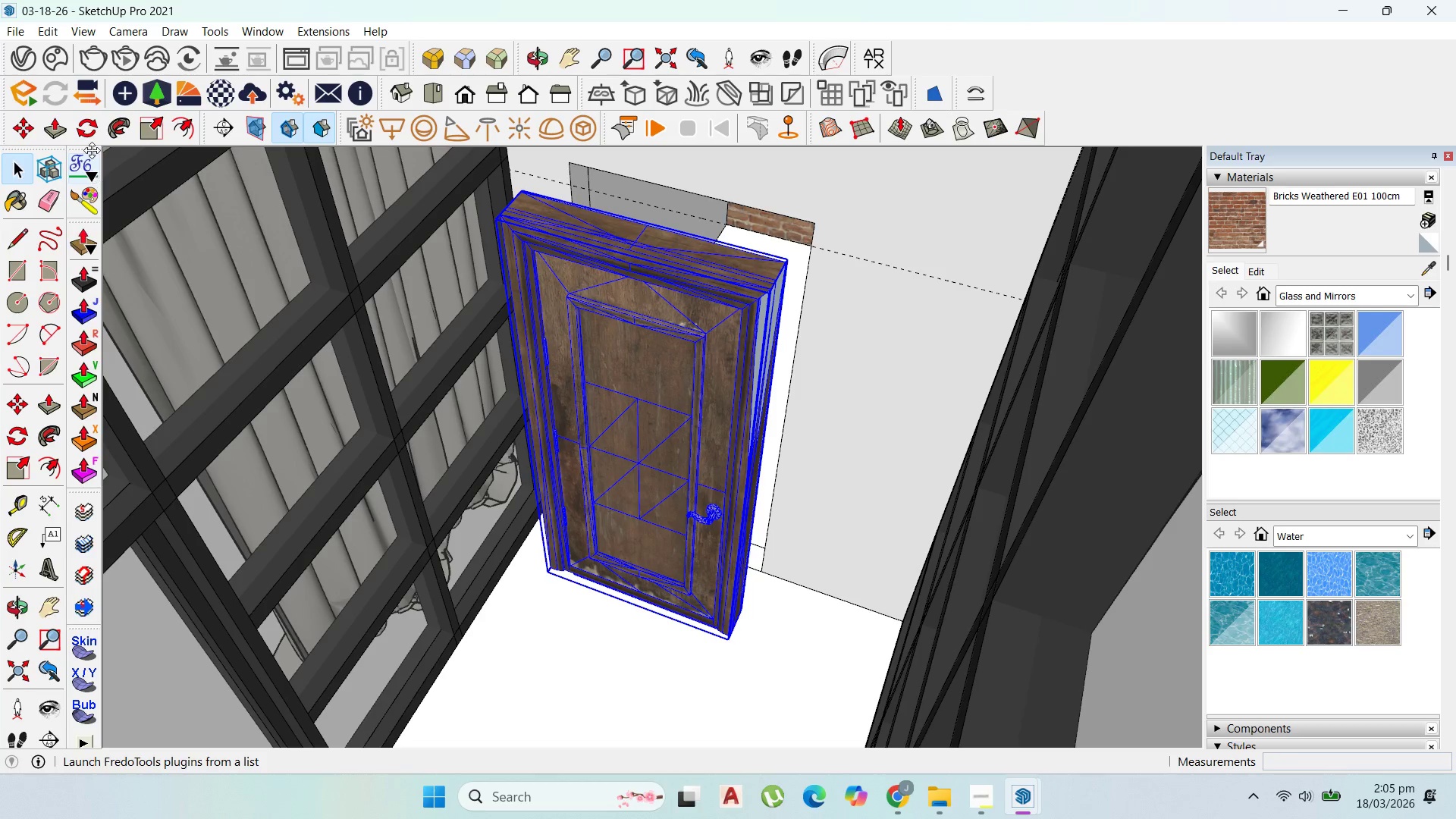 
left_click([88, 129])
 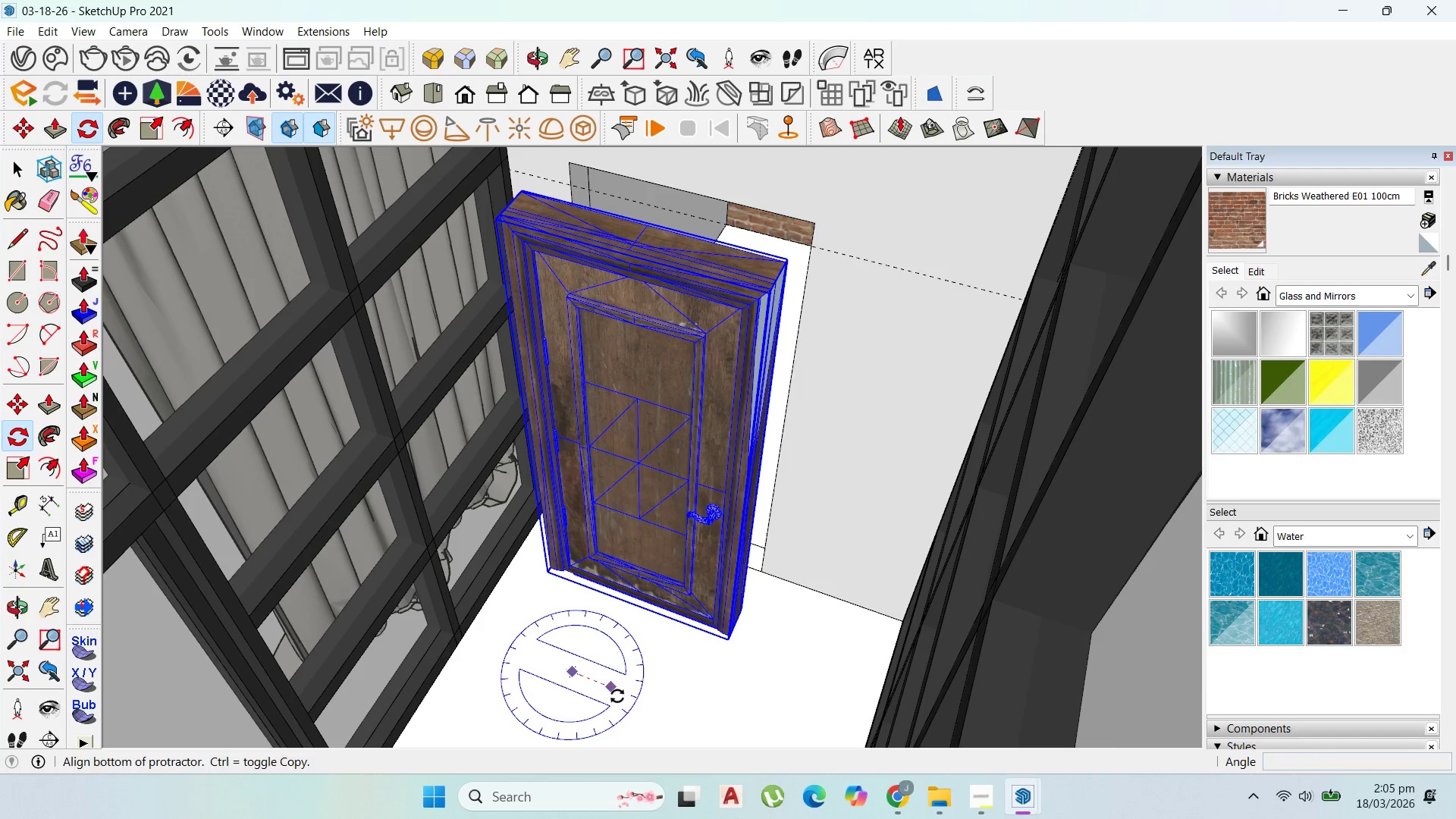 
left_click([626, 701])
 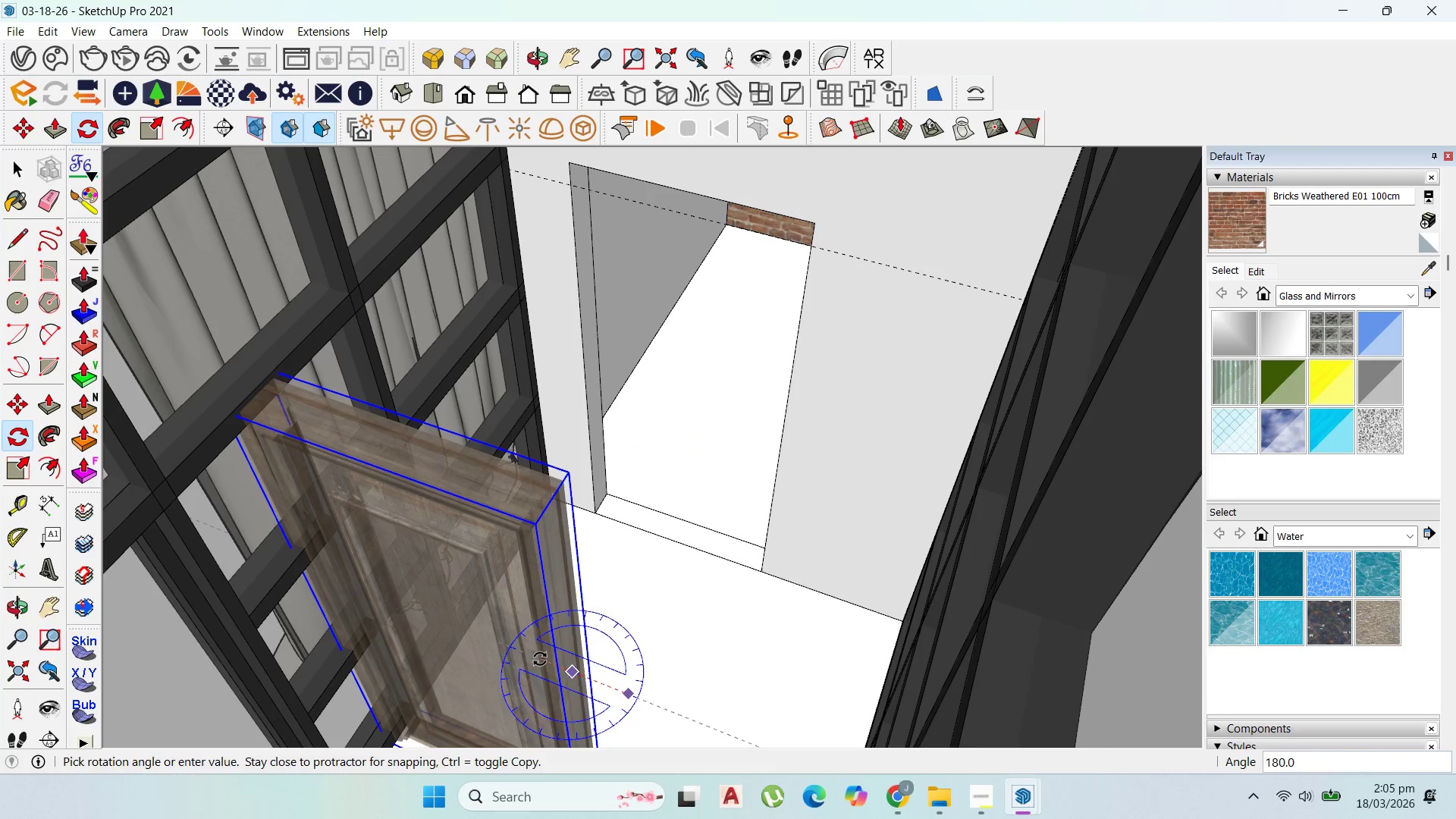 
left_click([541, 658])